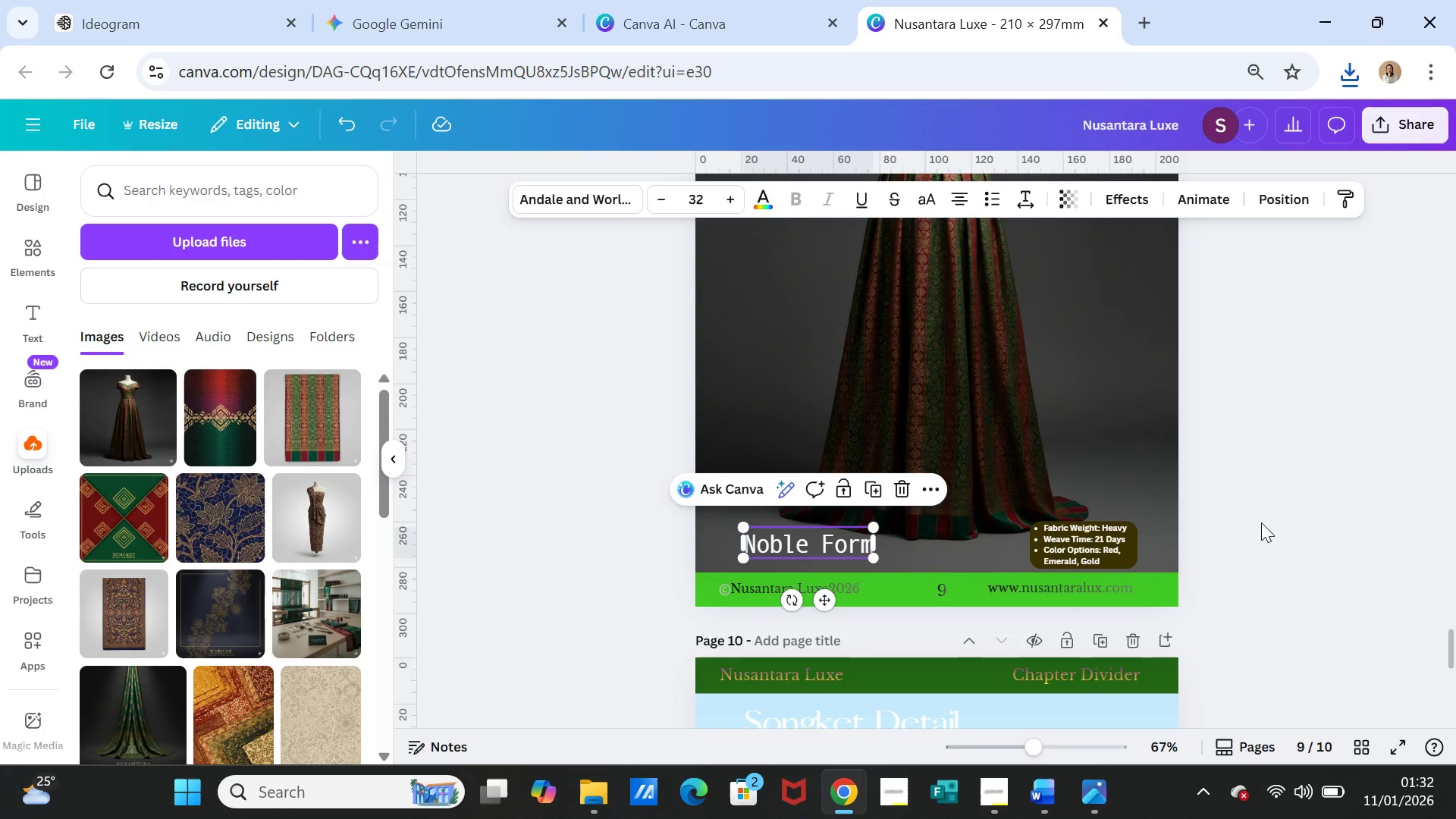 
left_click([1261, 522])
 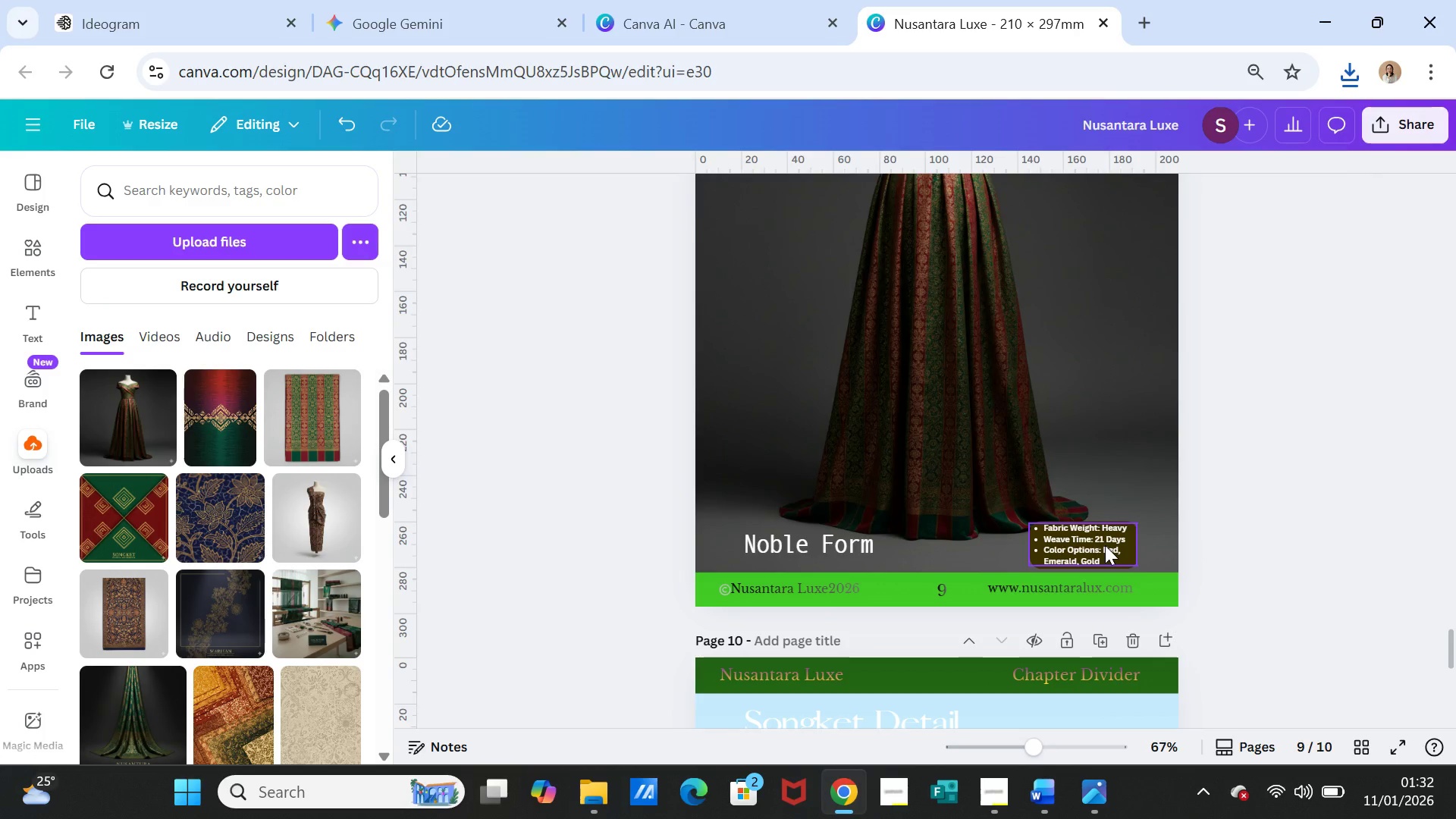 
left_click_drag(start_coordinate=[1105, 545], to_coordinate=[1100, 531])
 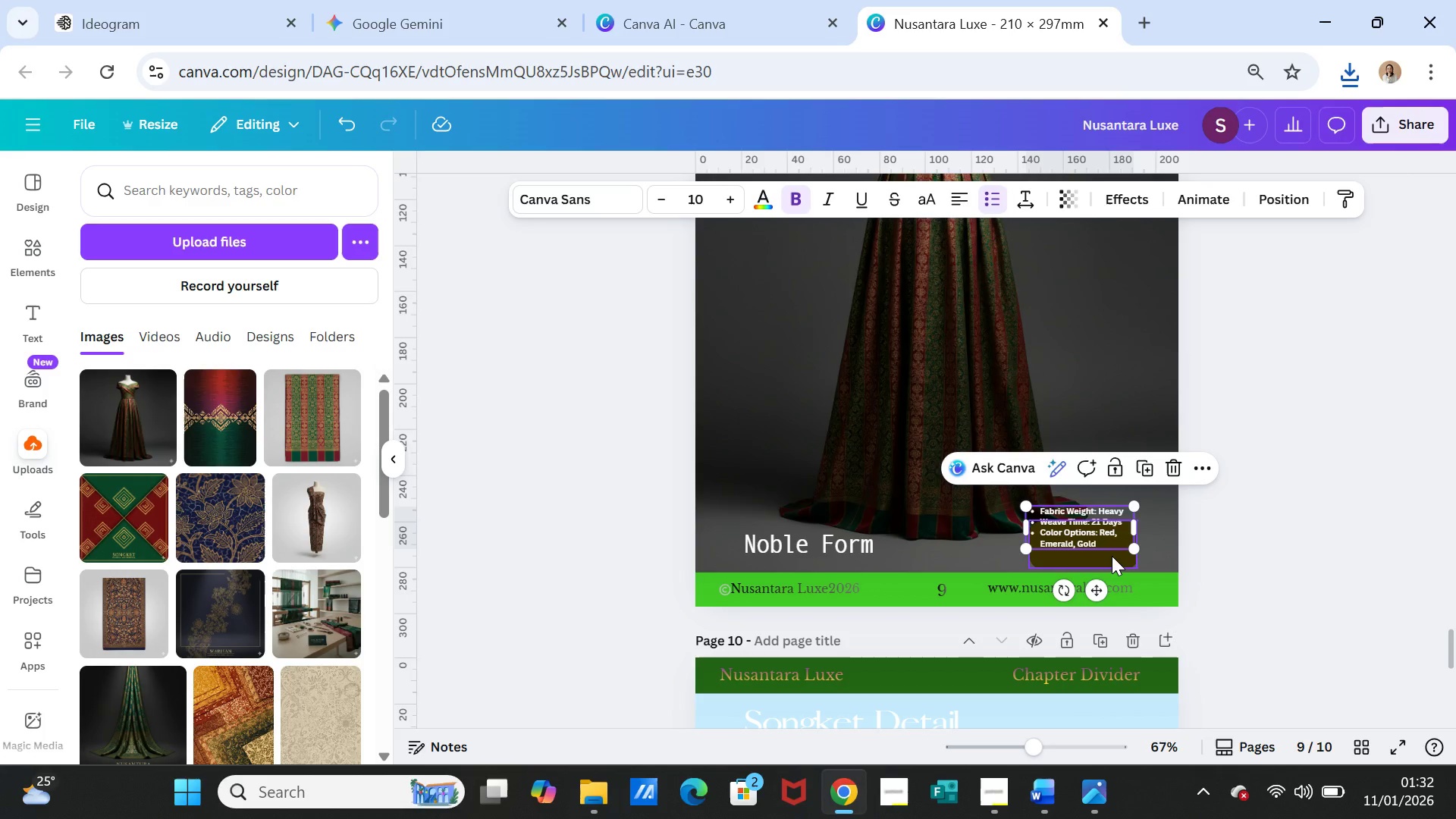 
left_click([1111, 557])
 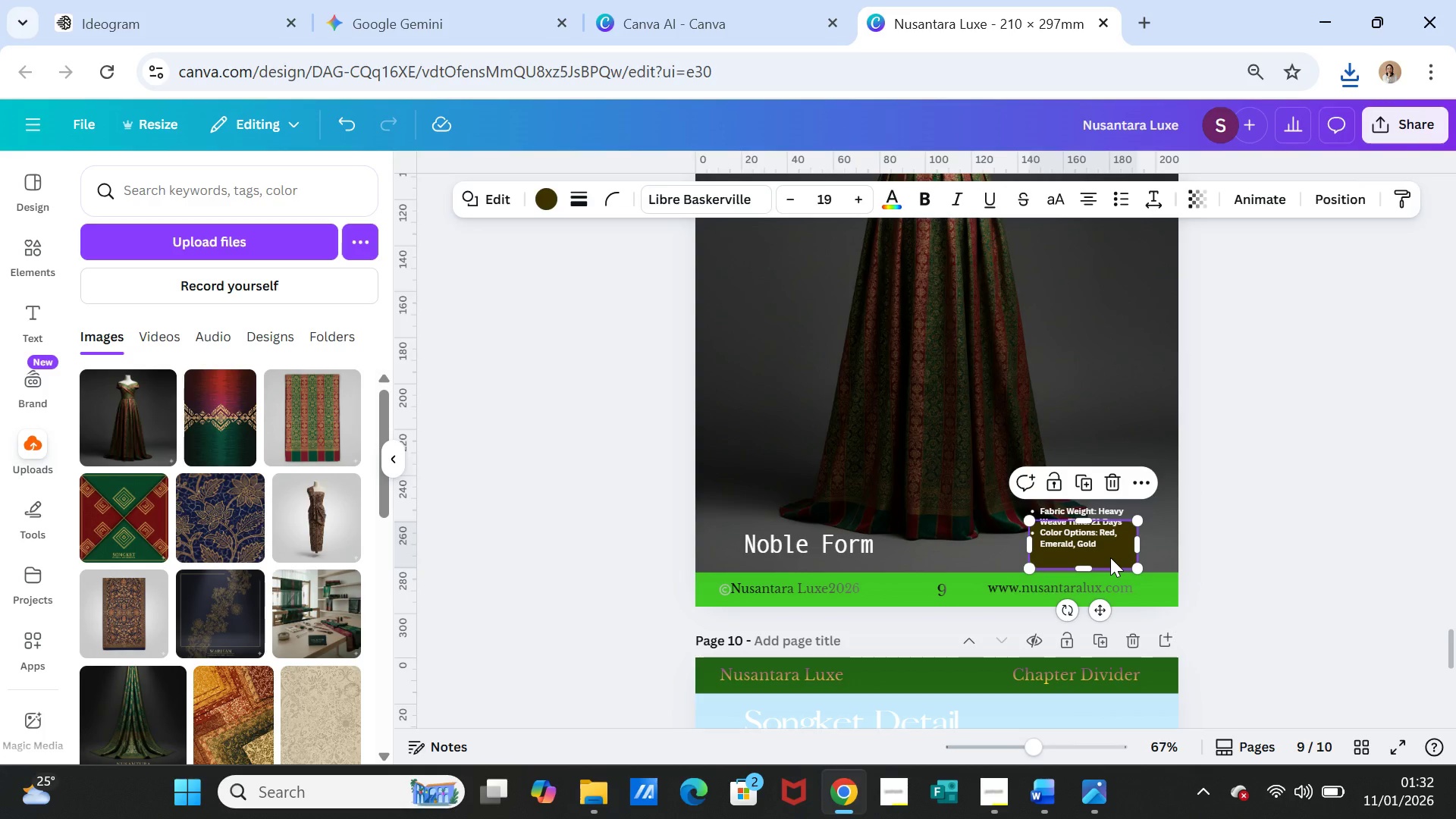 
left_click_drag(start_coordinate=[1110, 557], to_coordinate=[1101, 540])
 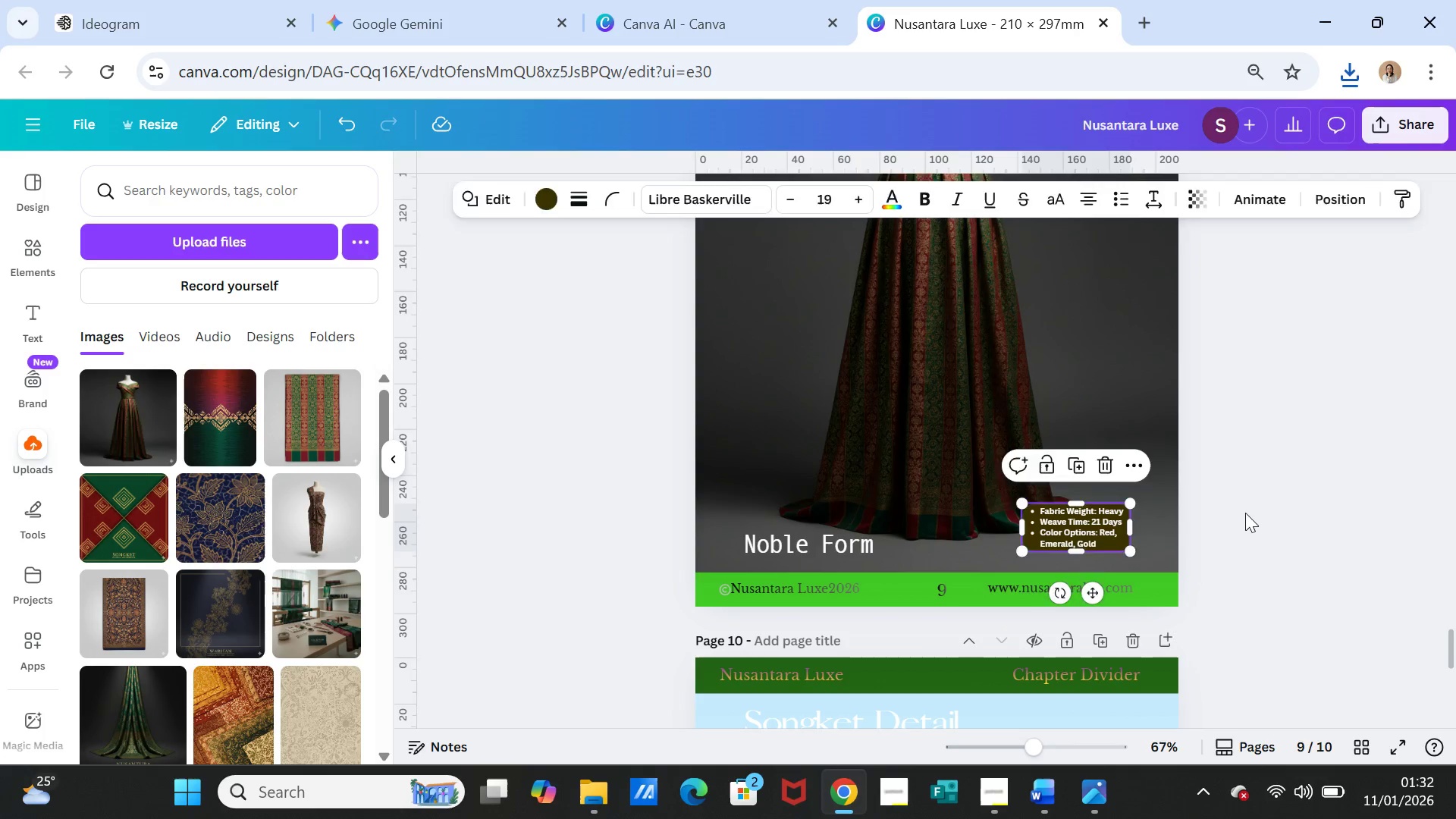 
left_click([1245, 513])
 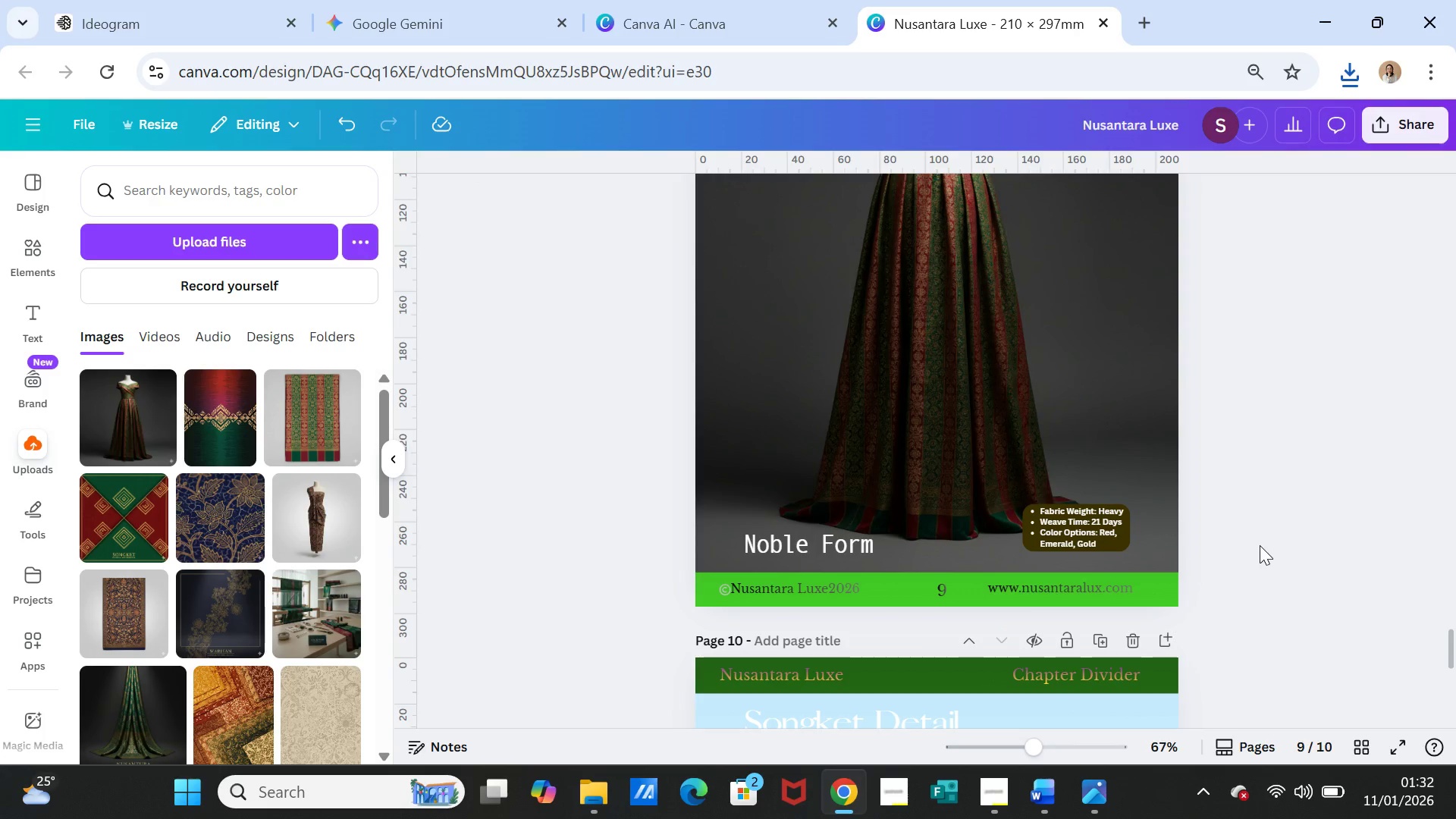 
left_click_drag(start_coordinate=[1101, 520], to_coordinate=[1100, 527])
 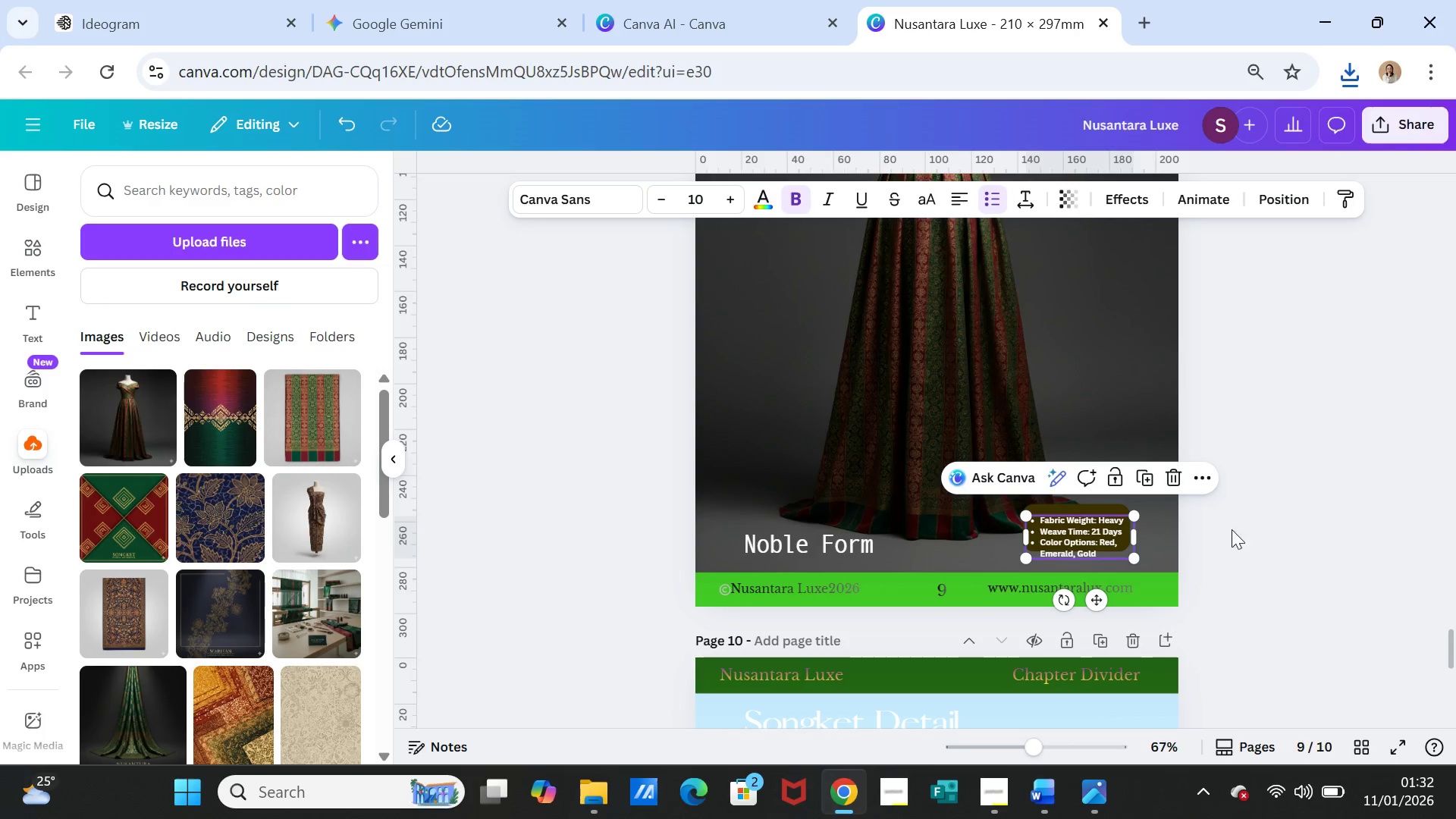 
left_click([1260, 529])
 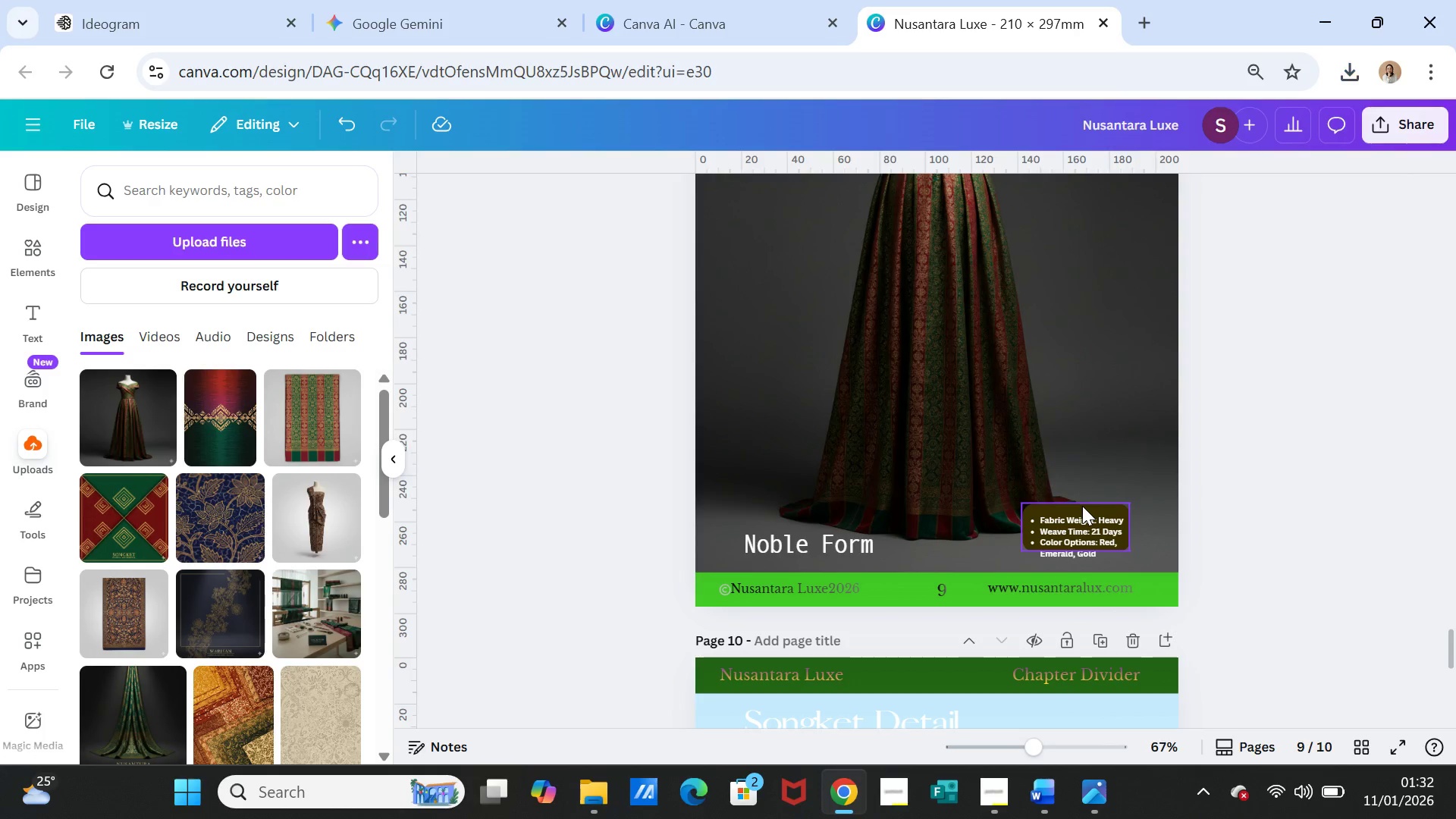 
left_click_drag(start_coordinate=[1082, 506], to_coordinate=[1081, 512])
 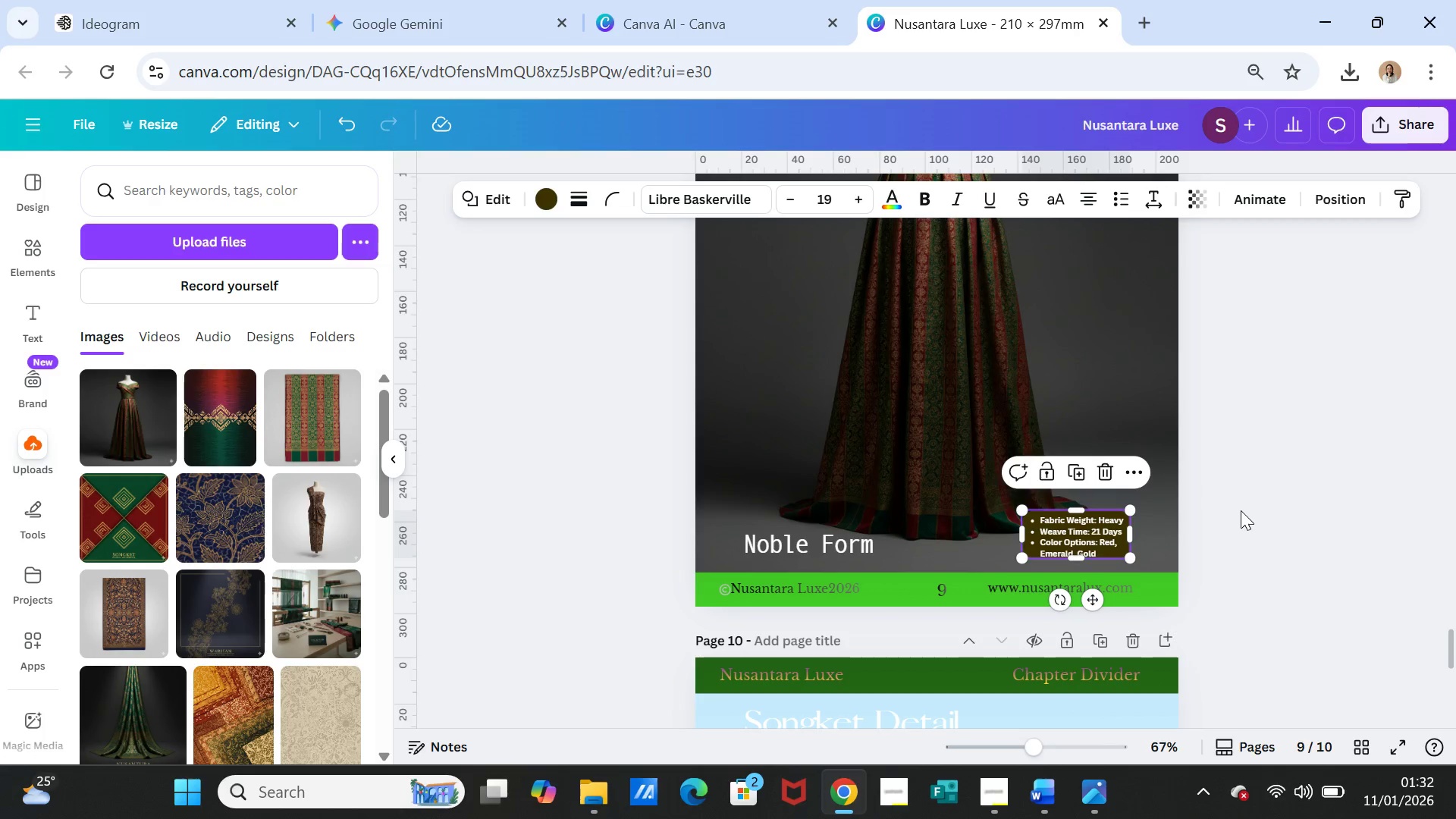 
left_click([1241, 510])
 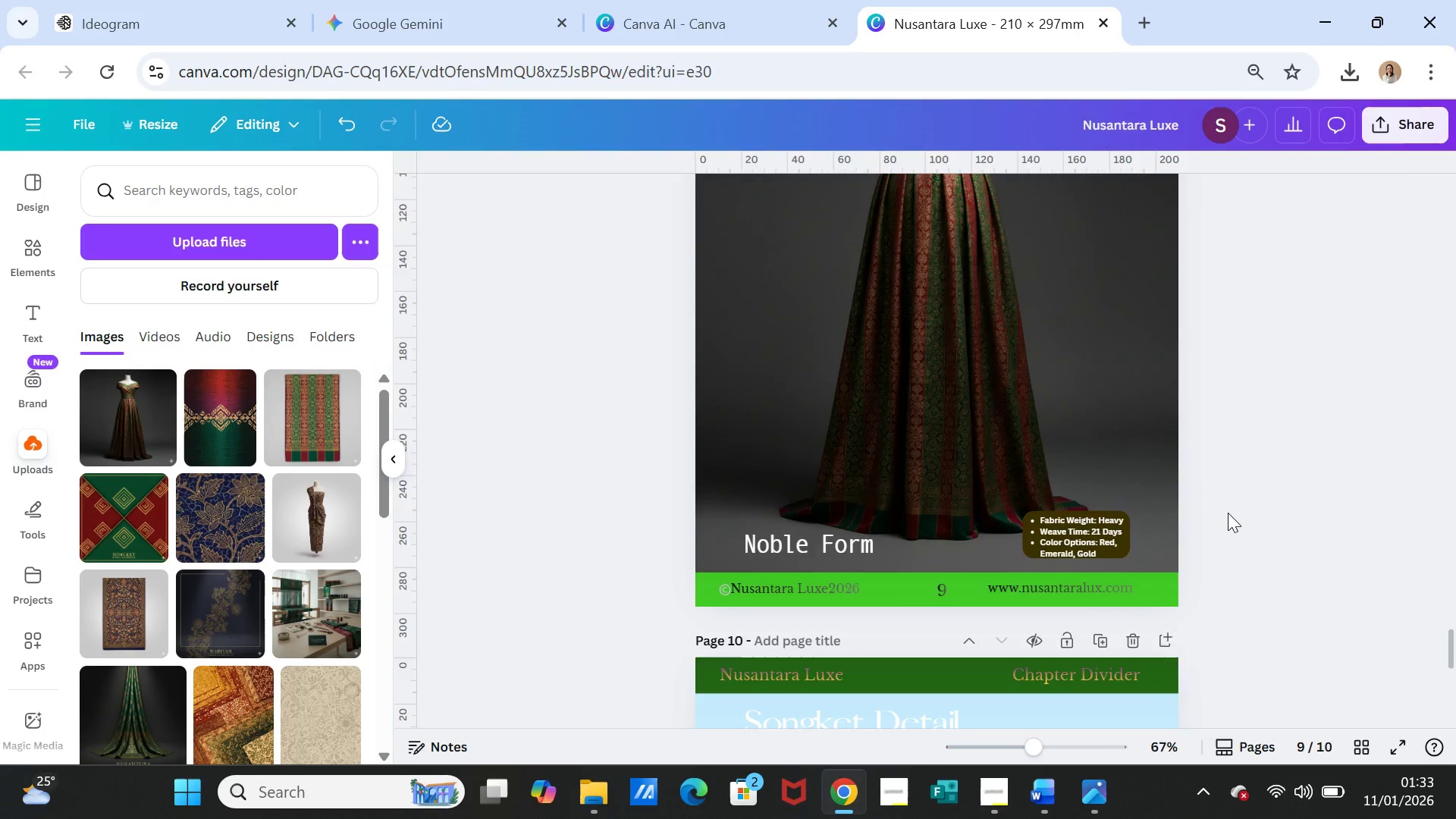 
scroll: coordinate [1228, 513], scroll_direction: up, amount: 5.0
 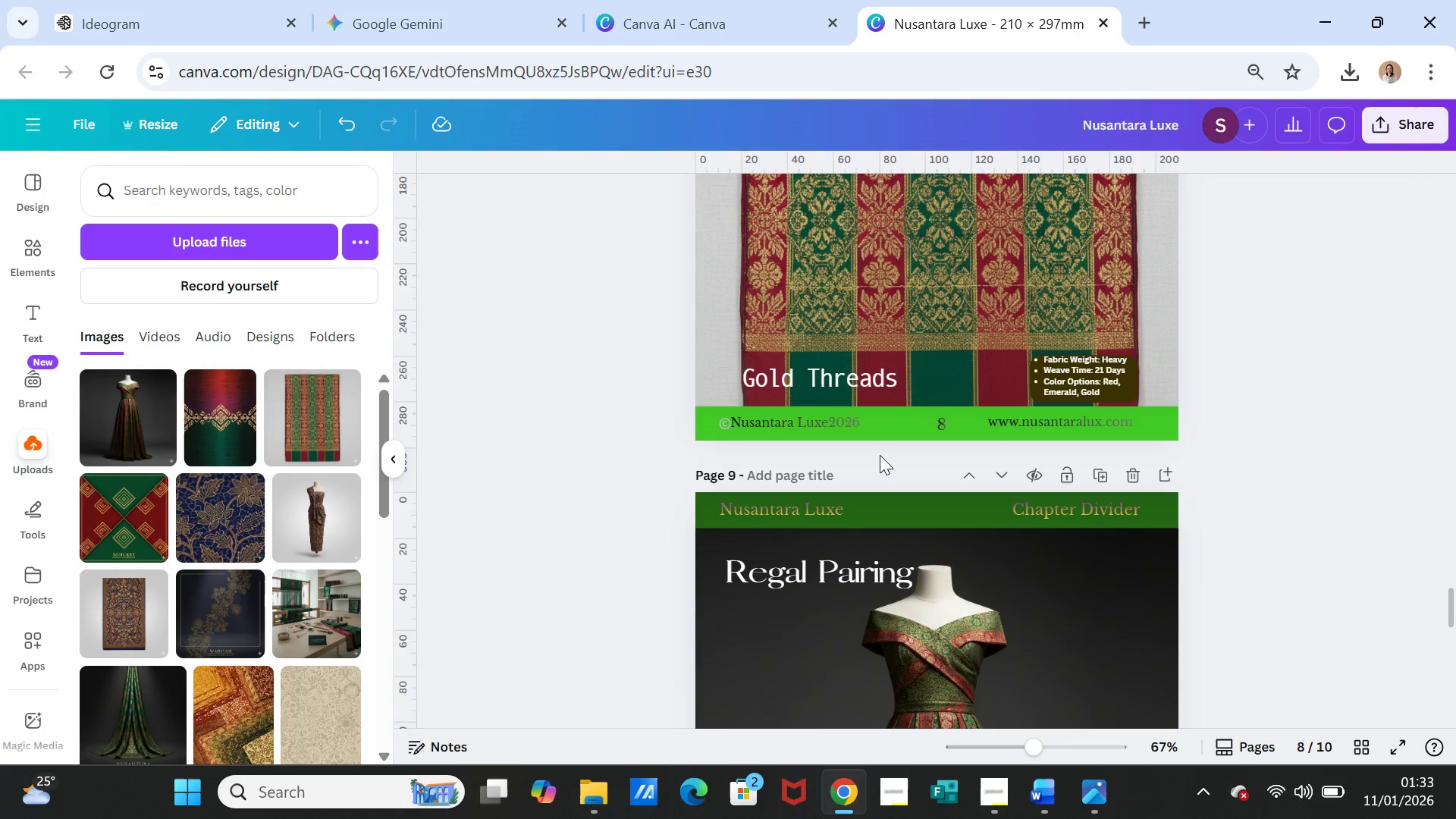 
left_click_drag(start_coordinate=[836, 388], to_coordinate=[824, 391])
 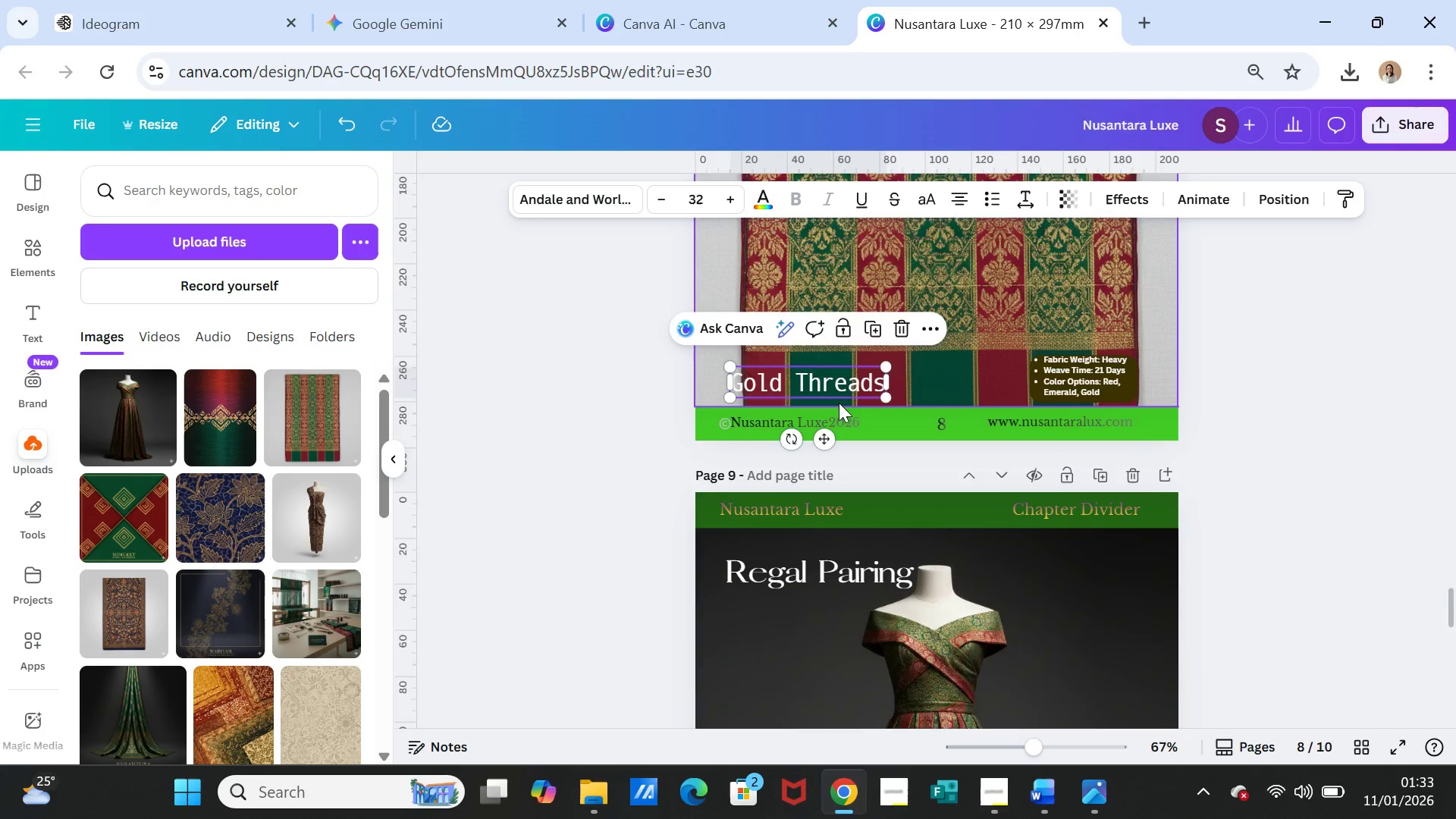 
scroll: coordinate [839, 403], scroll_direction: up, amount: 2.0
 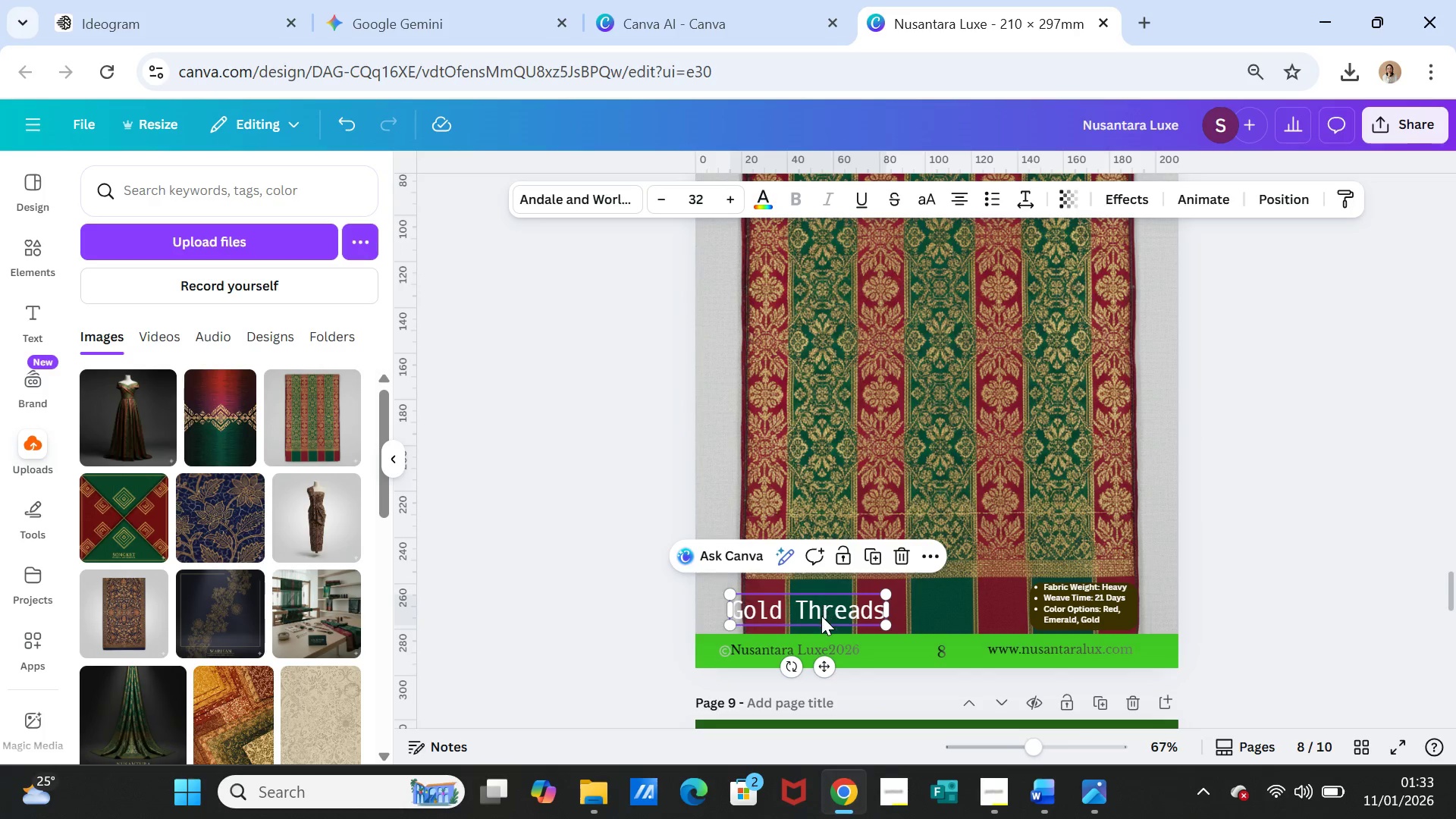 
left_click_drag(start_coordinate=[821, 616], to_coordinate=[812, 595])
 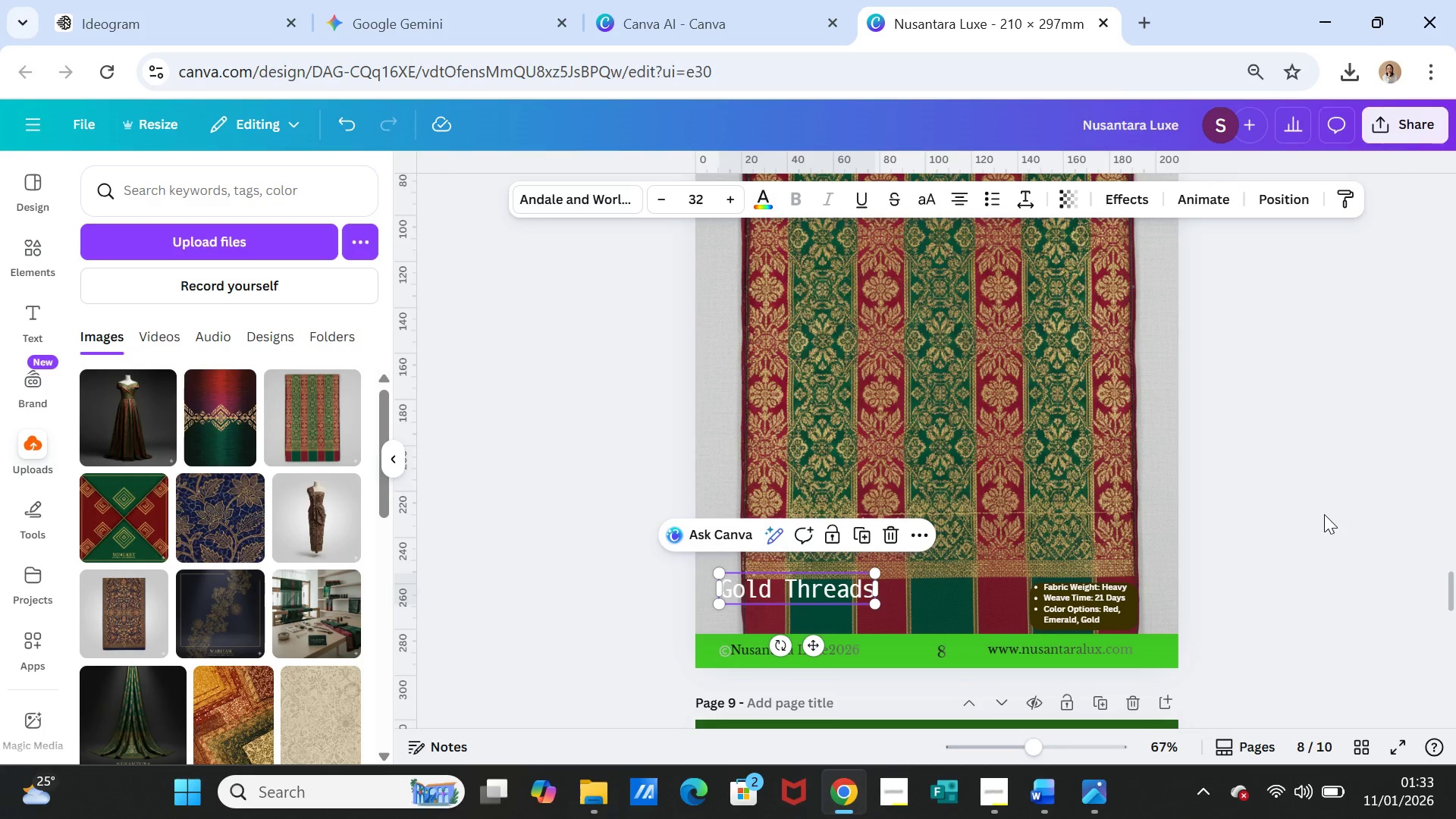 
left_click([1325, 516])
 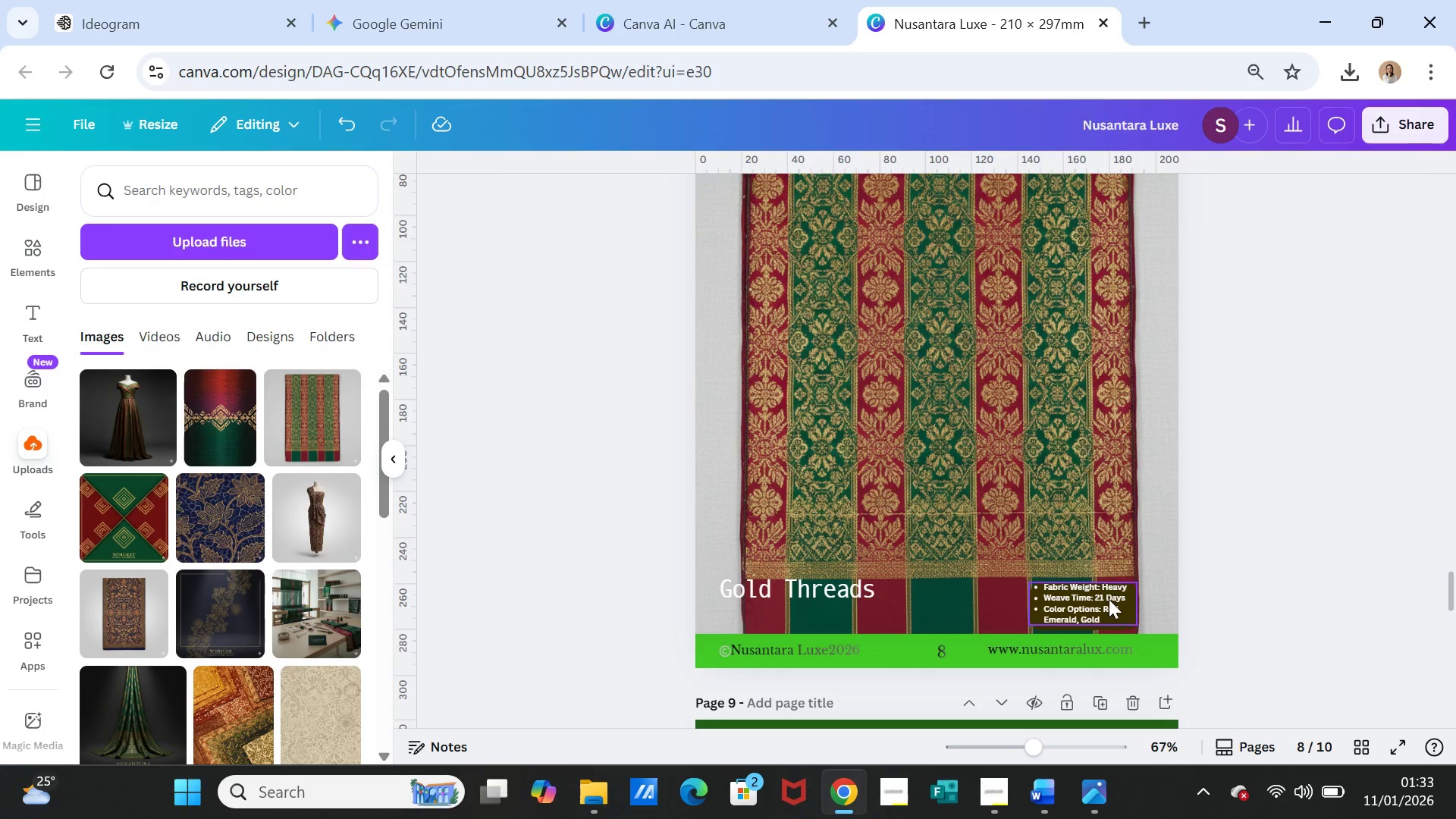 
left_click([1101, 598])
 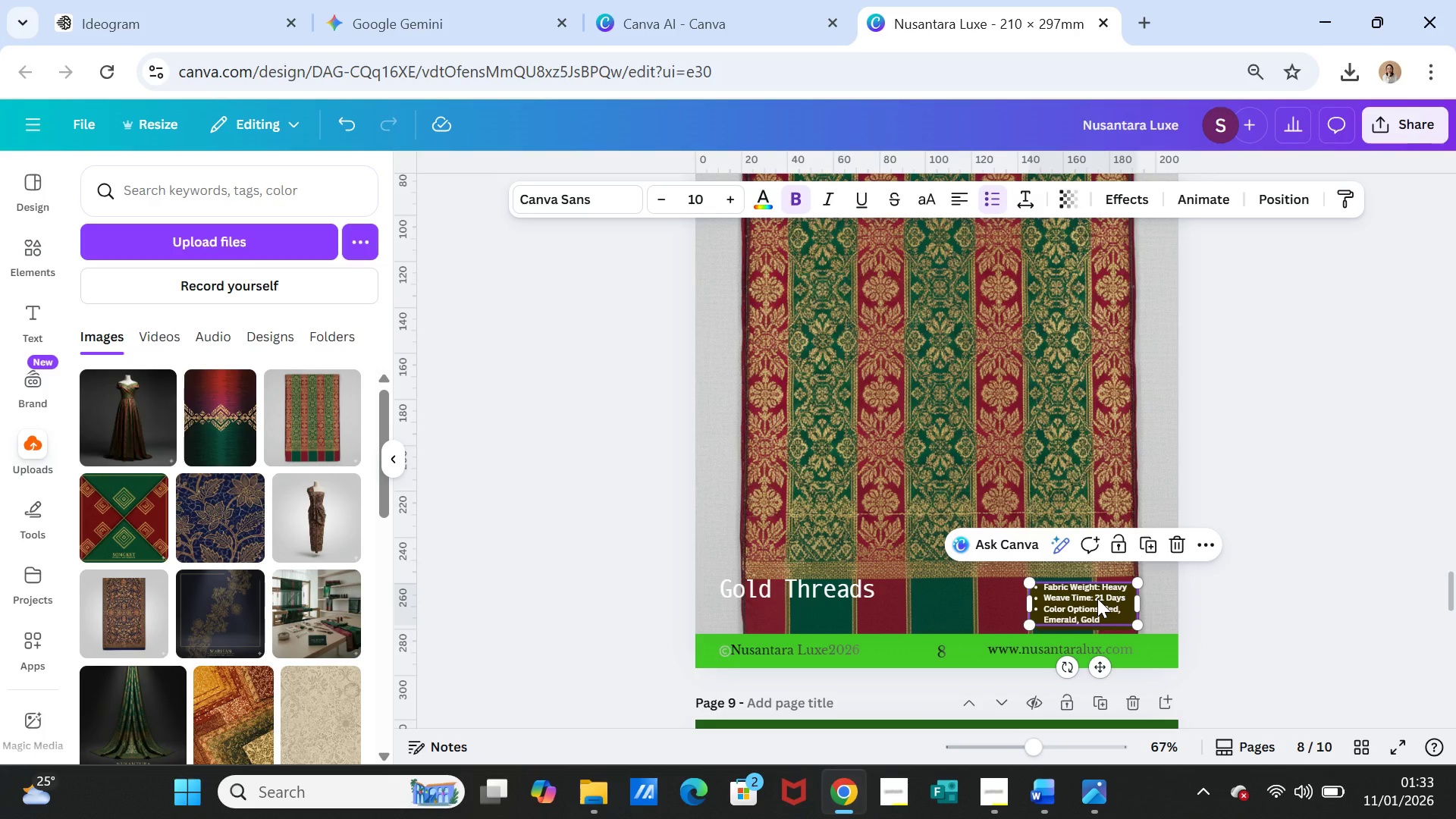 
left_click_drag(start_coordinate=[1097, 598], to_coordinate=[1093, 582])
 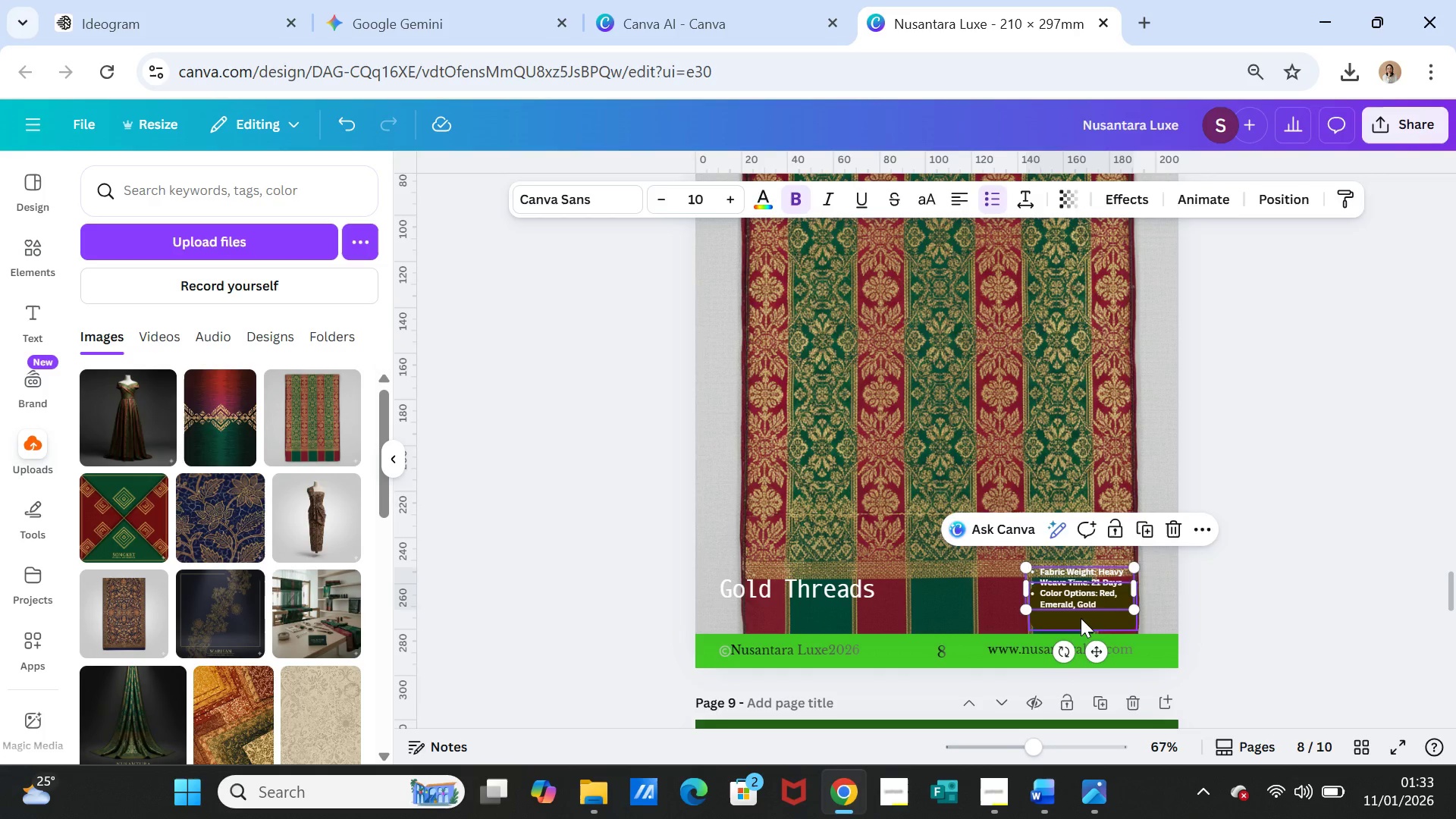 
left_click([1081, 618])
 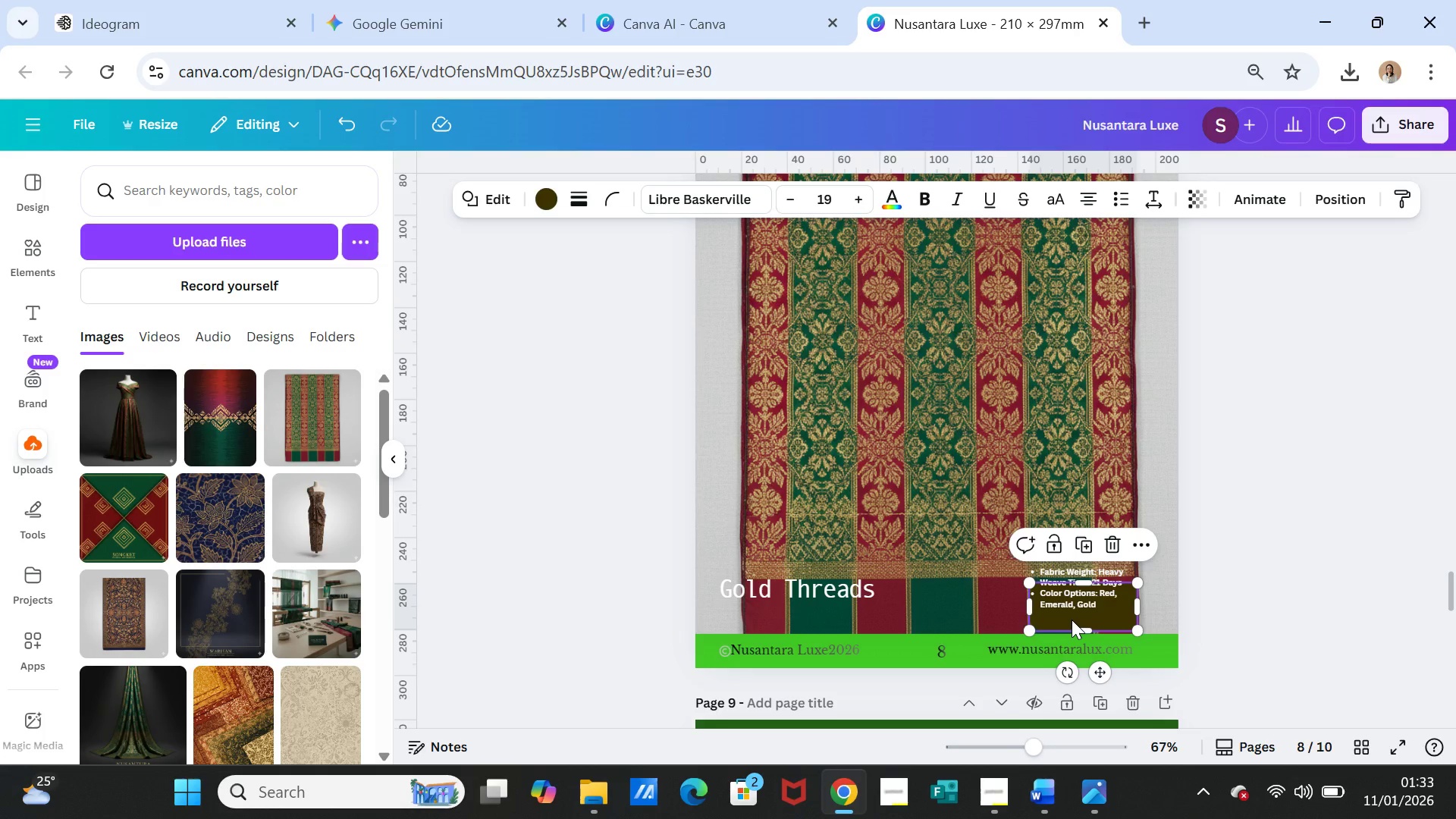 
left_click_drag(start_coordinate=[1071, 620], to_coordinate=[1070, 602])
 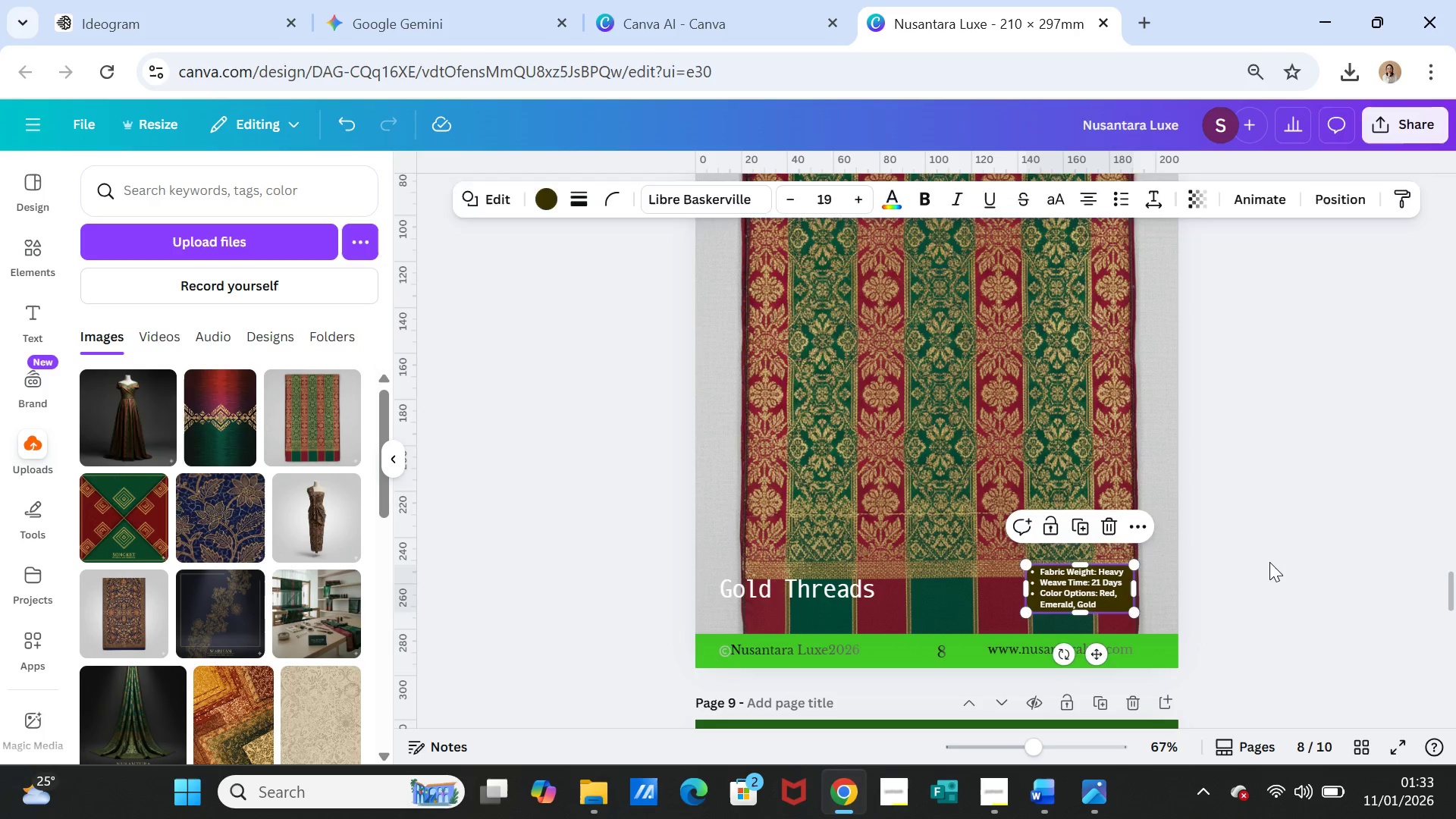 
left_click([1269, 562])
 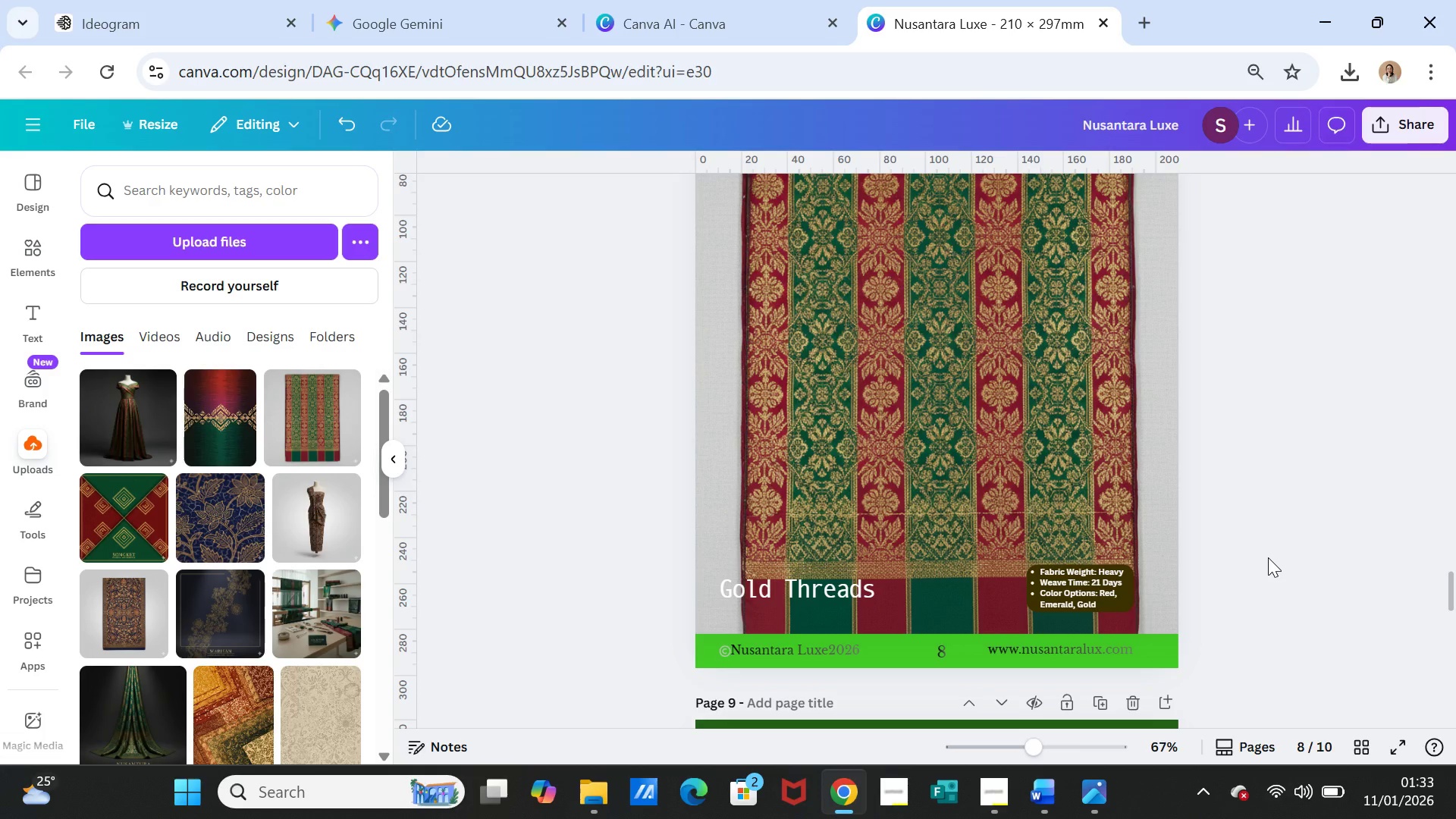 
scroll: coordinate [1268, 557], scroll_direction: up, amount: 7.0
 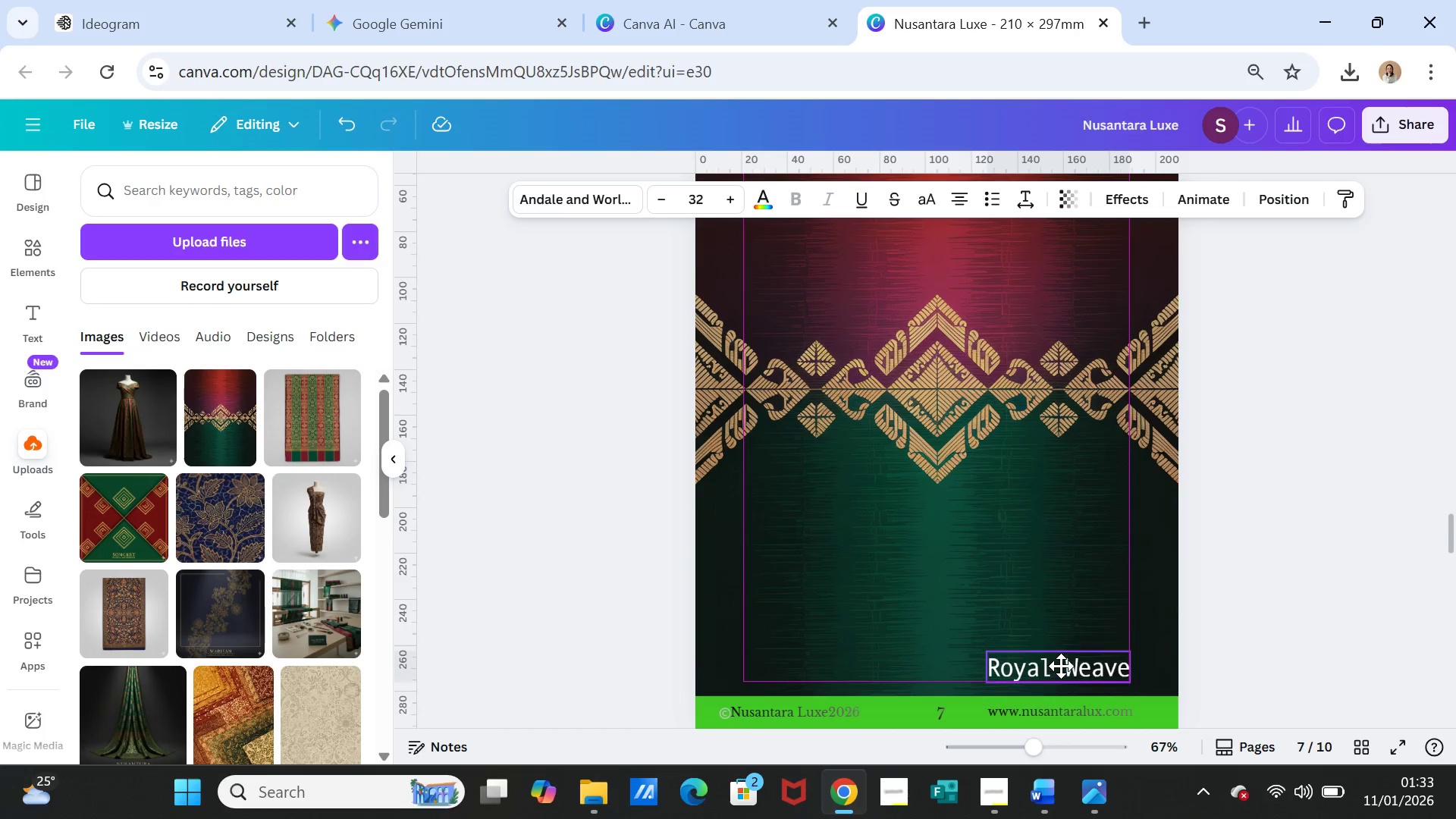 
scroll: coordinate [1240, 625], scroll_direction: down, amount: 7.0
 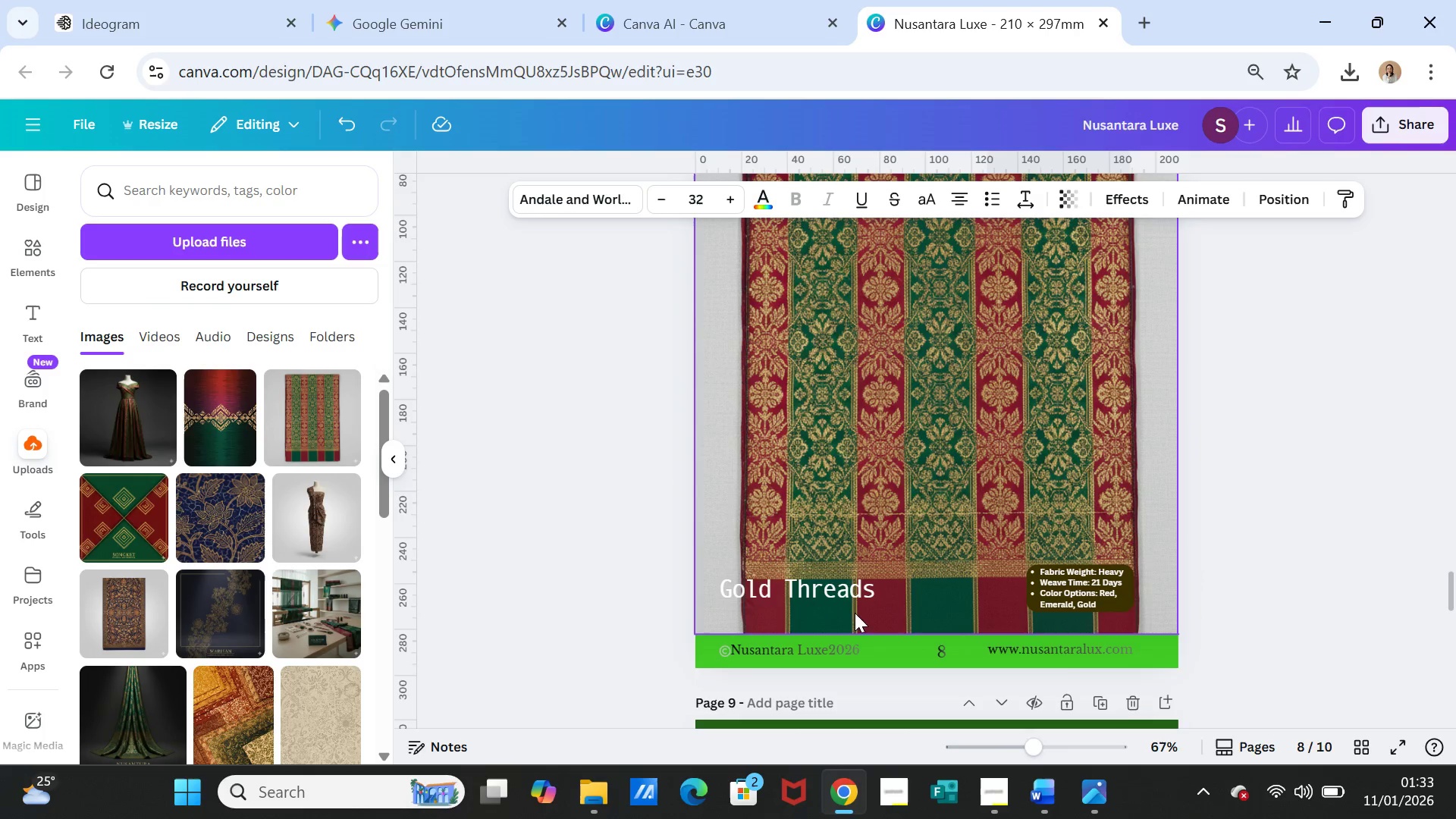 
left_click_drag(start_coordinate=[814, 597], to_coordinate=[816, 603])
 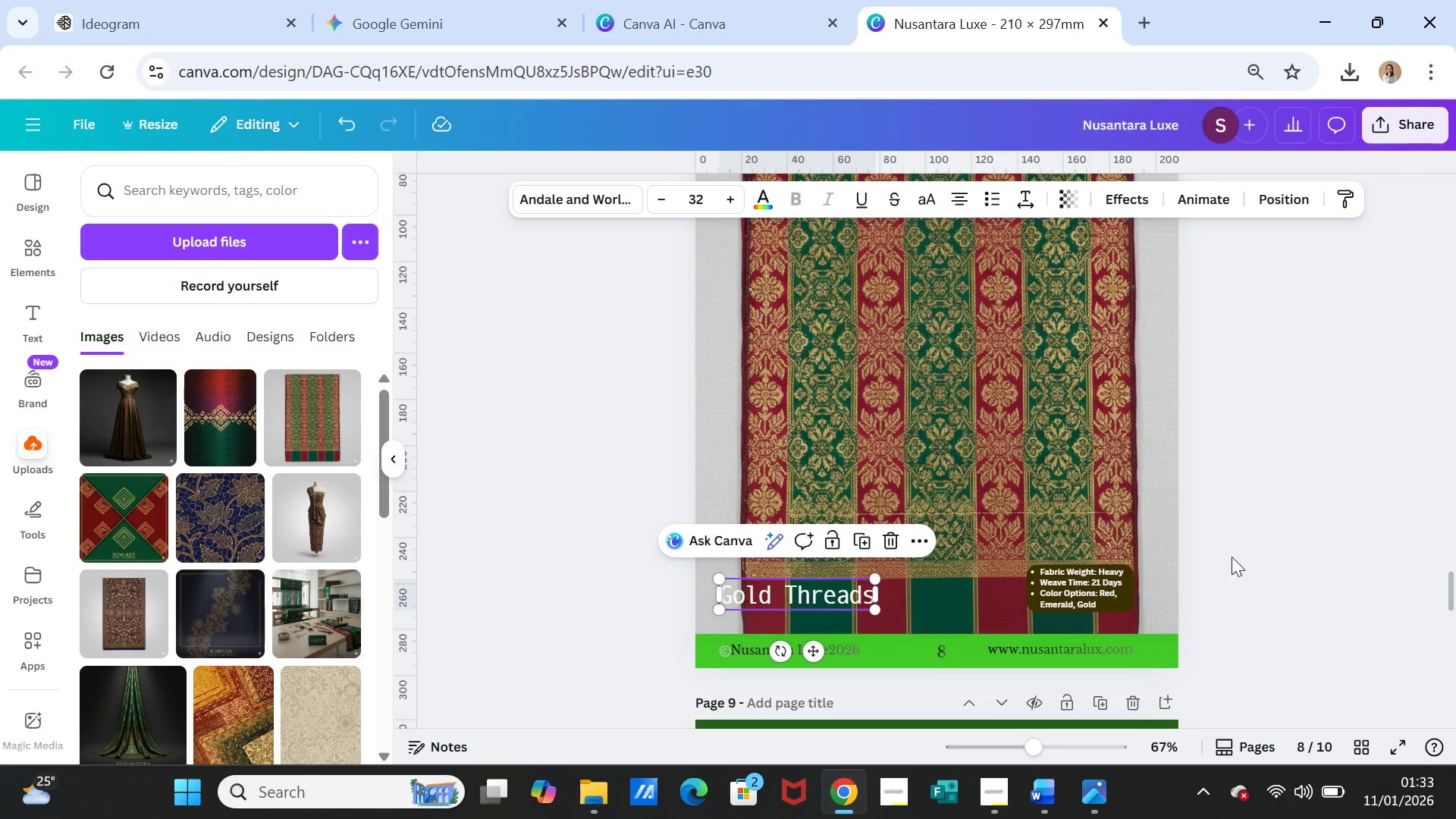 
left_click([1232, 557])
 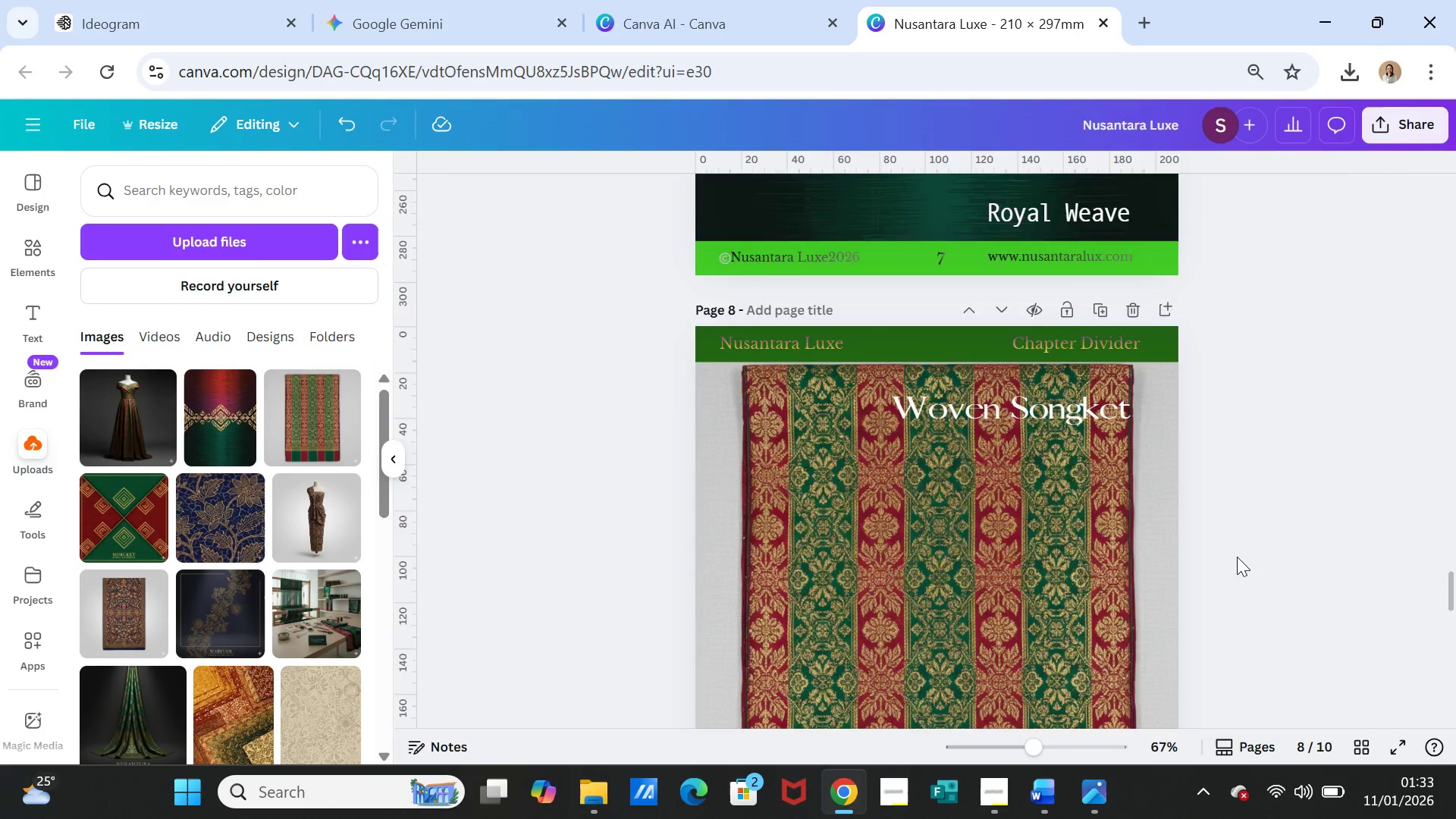 
scroll: coordinate [1237, 557], scroll_direction: up, amount: 13.0
 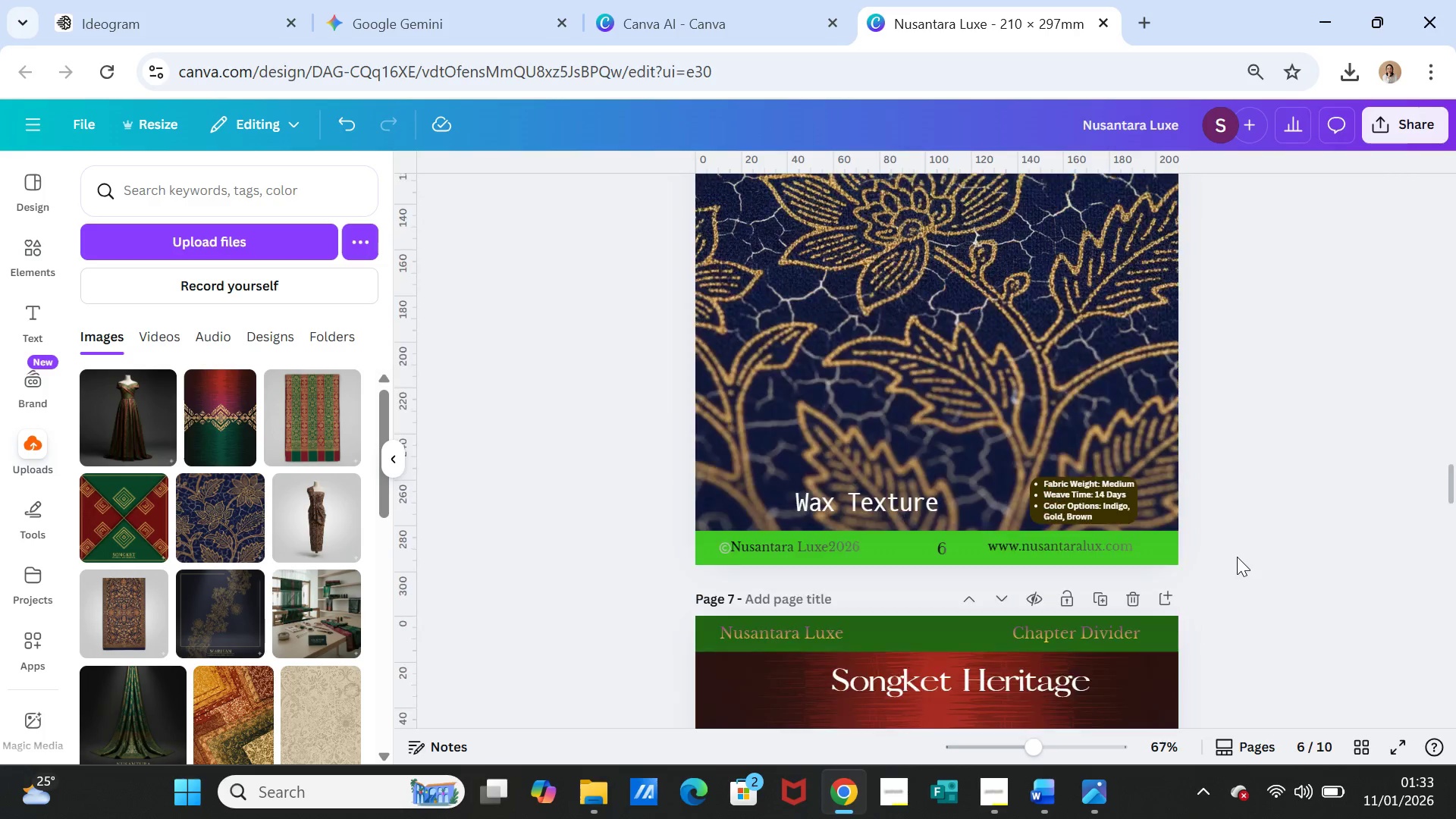 
scroll: coordinate [1237, 557], scroll_direction: down, amount: 1.0
 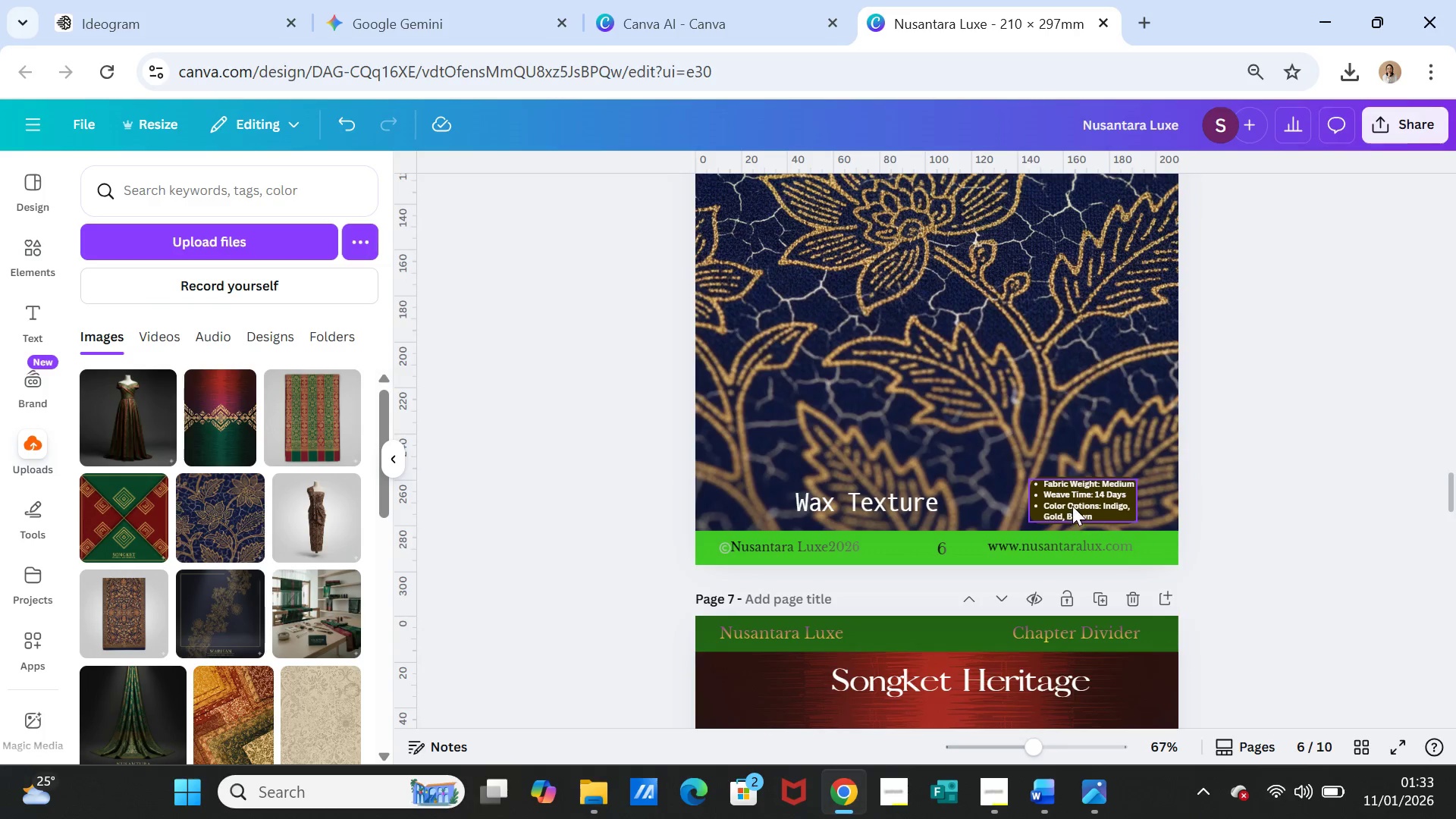 
left_click_drag(start_coordinate=[1072, 506], to_coordinate=[1072, 497])
 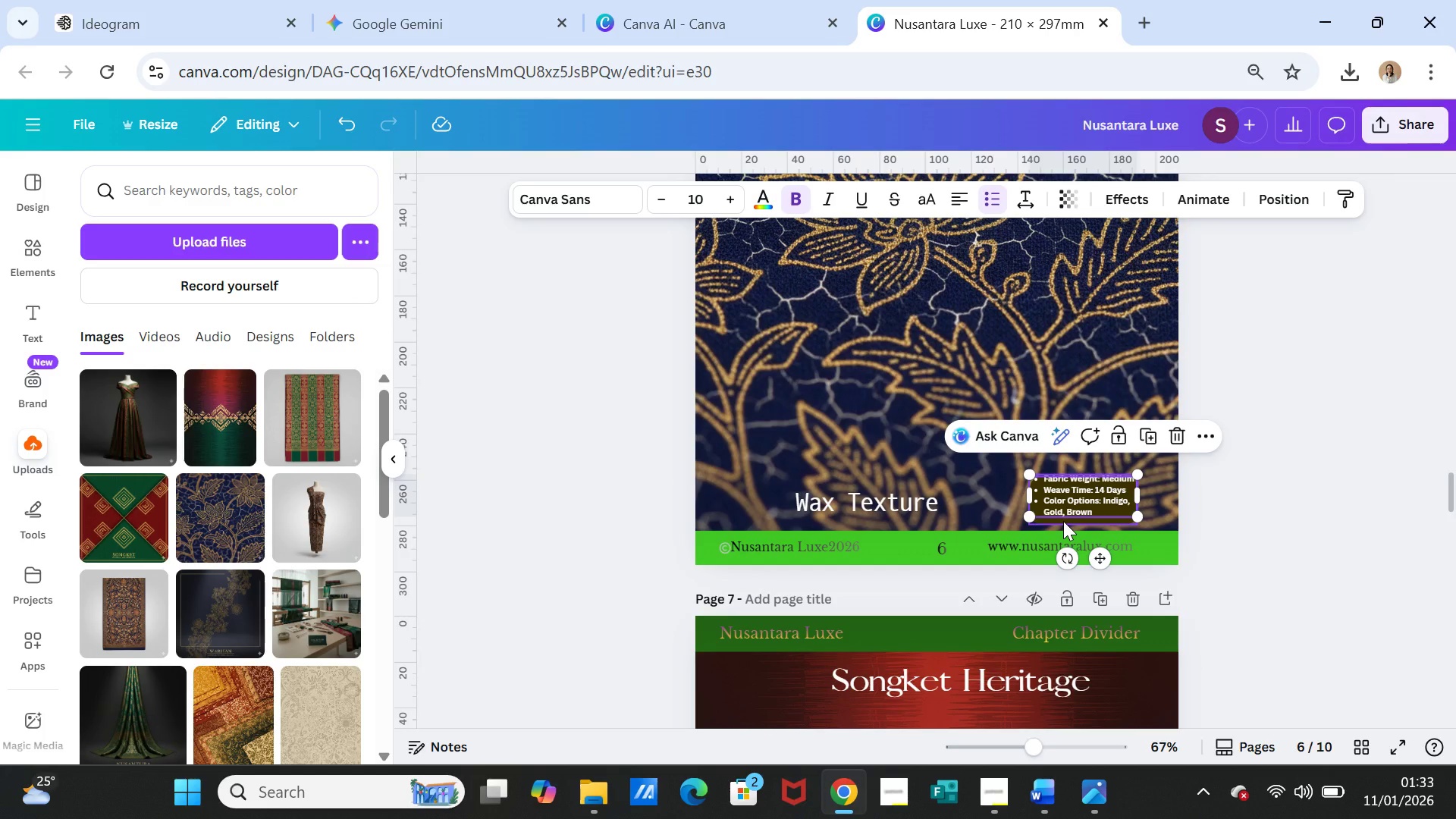 
left_click_drag(start_coordinate=[1063, 521], to_coordinate=[1063, 510])
 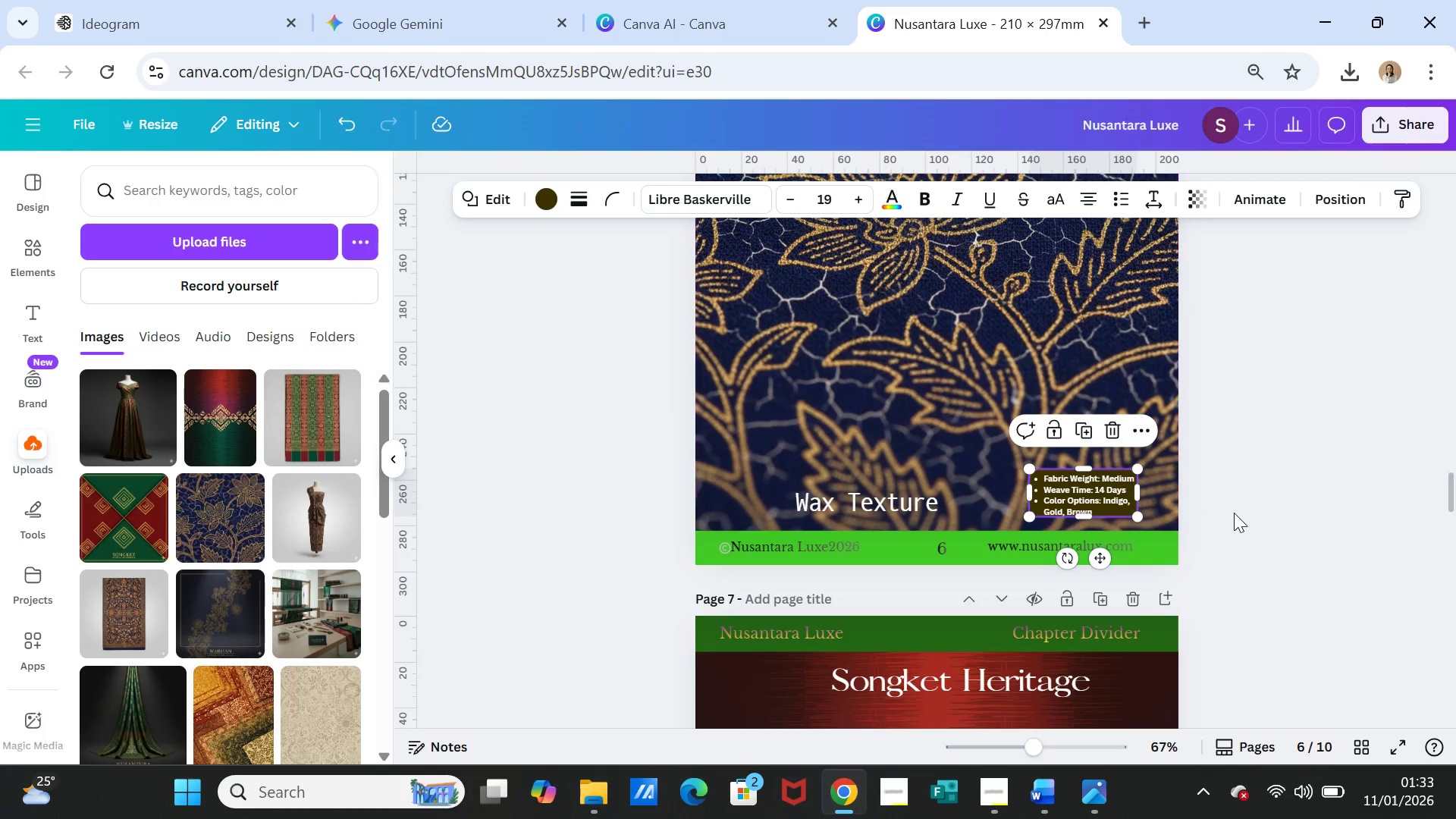 
left_click([1238, 513])
 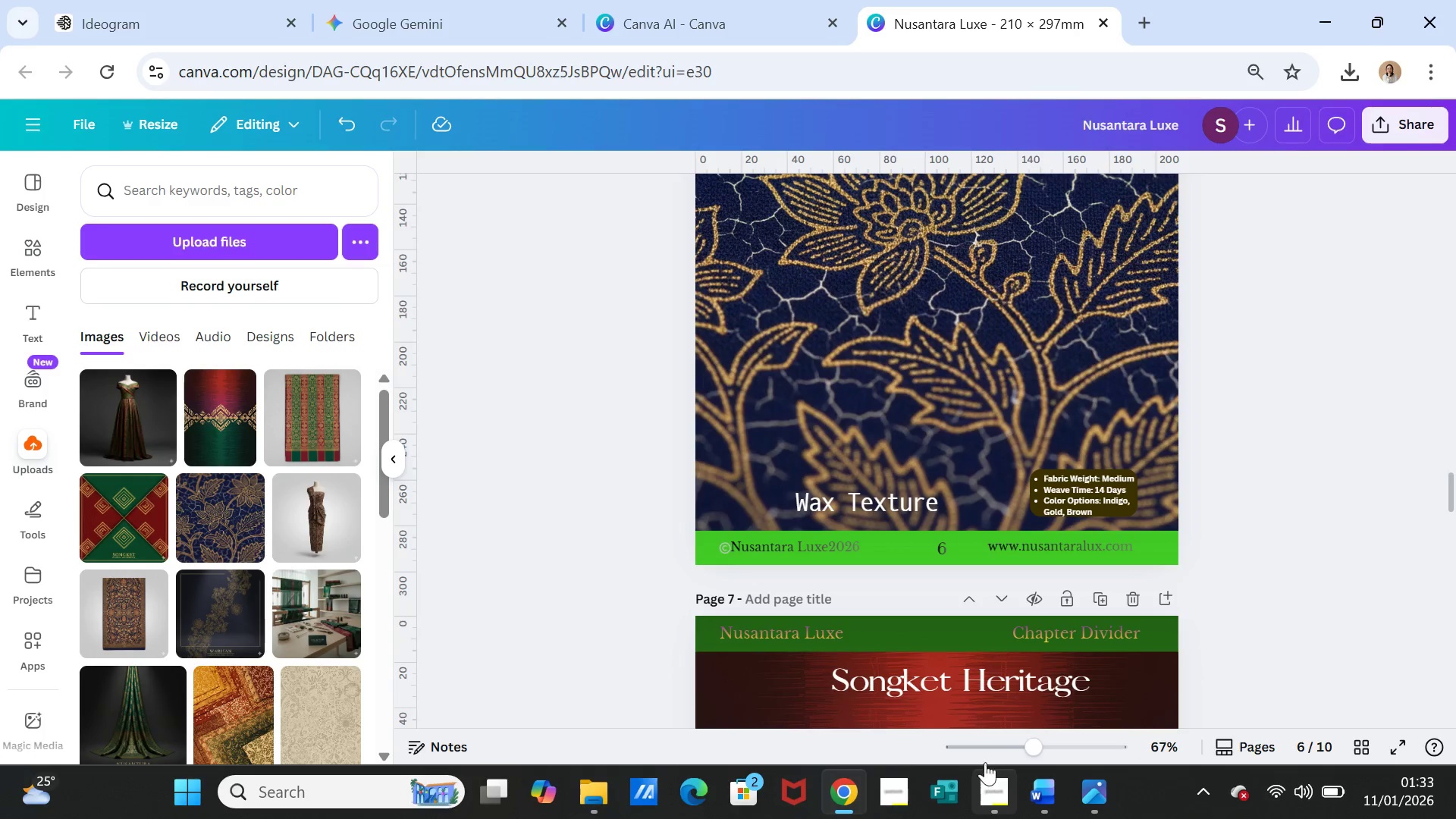 
left_click_drag(start_coordinate=[1029, 747], to_coordinate=[1036, 749])
 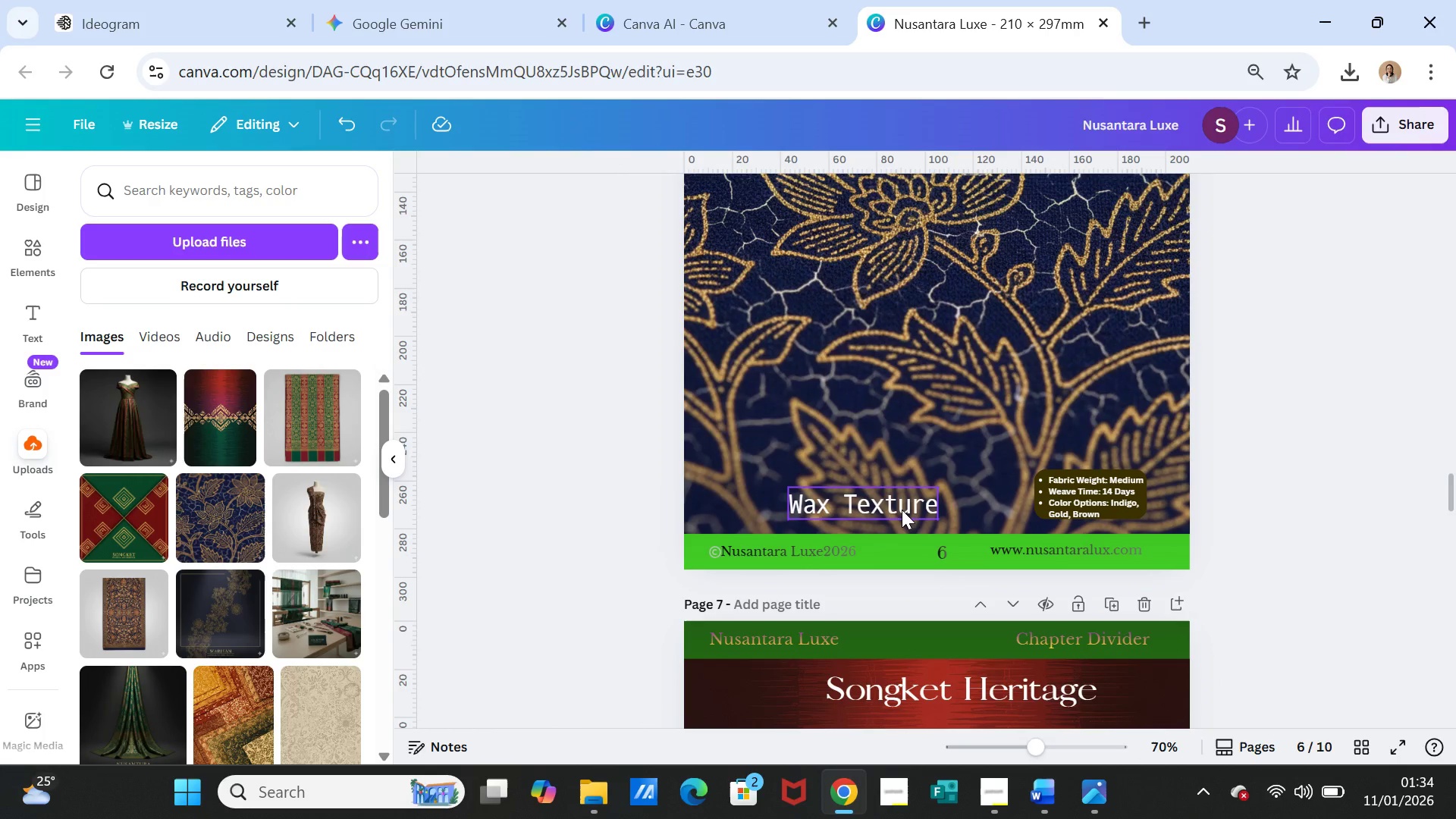 
left_click_drag(start_coordinate=[902, 510], to_coordinate=[854, 509])
 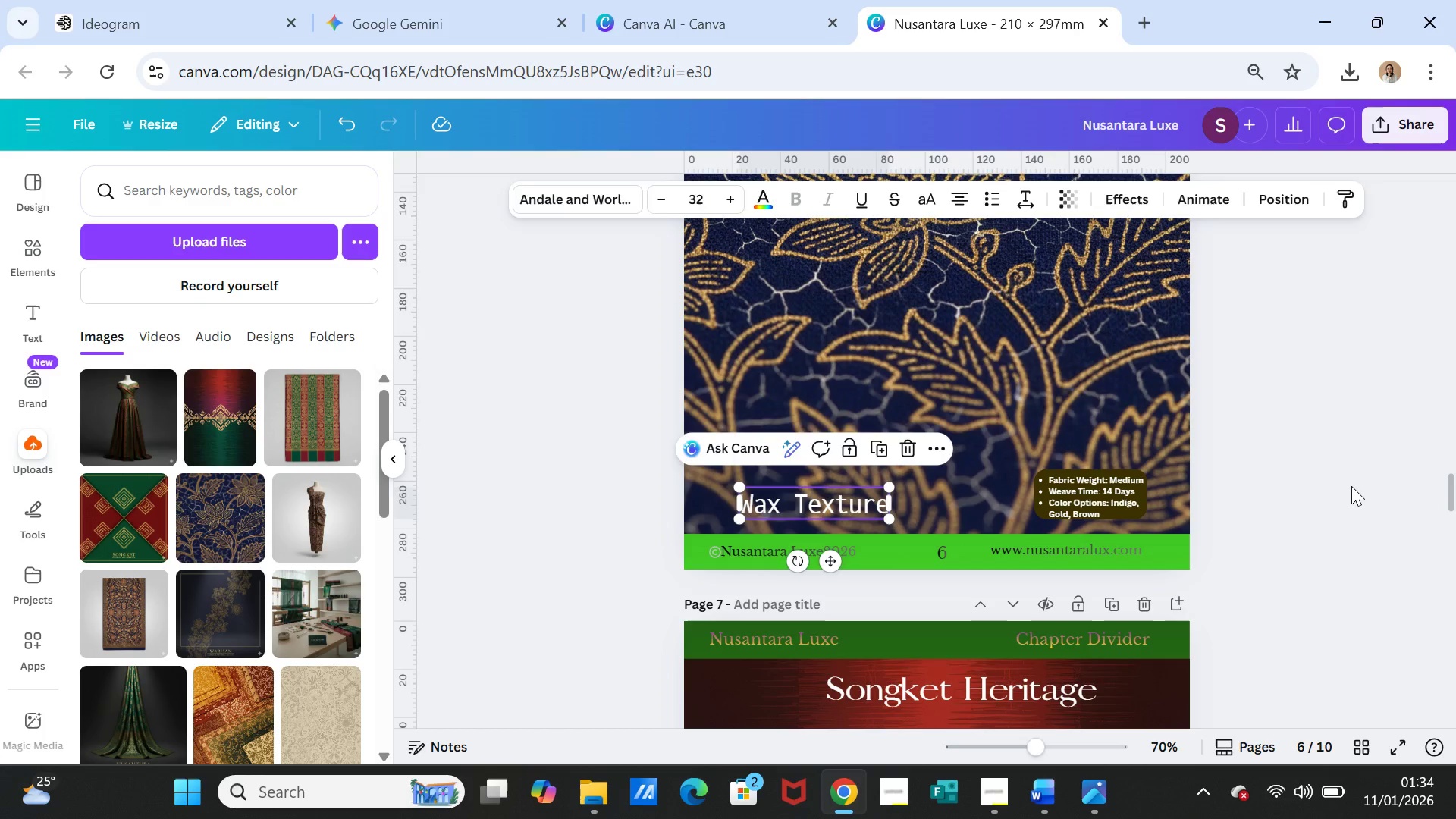 
left_click([1351, 486])
 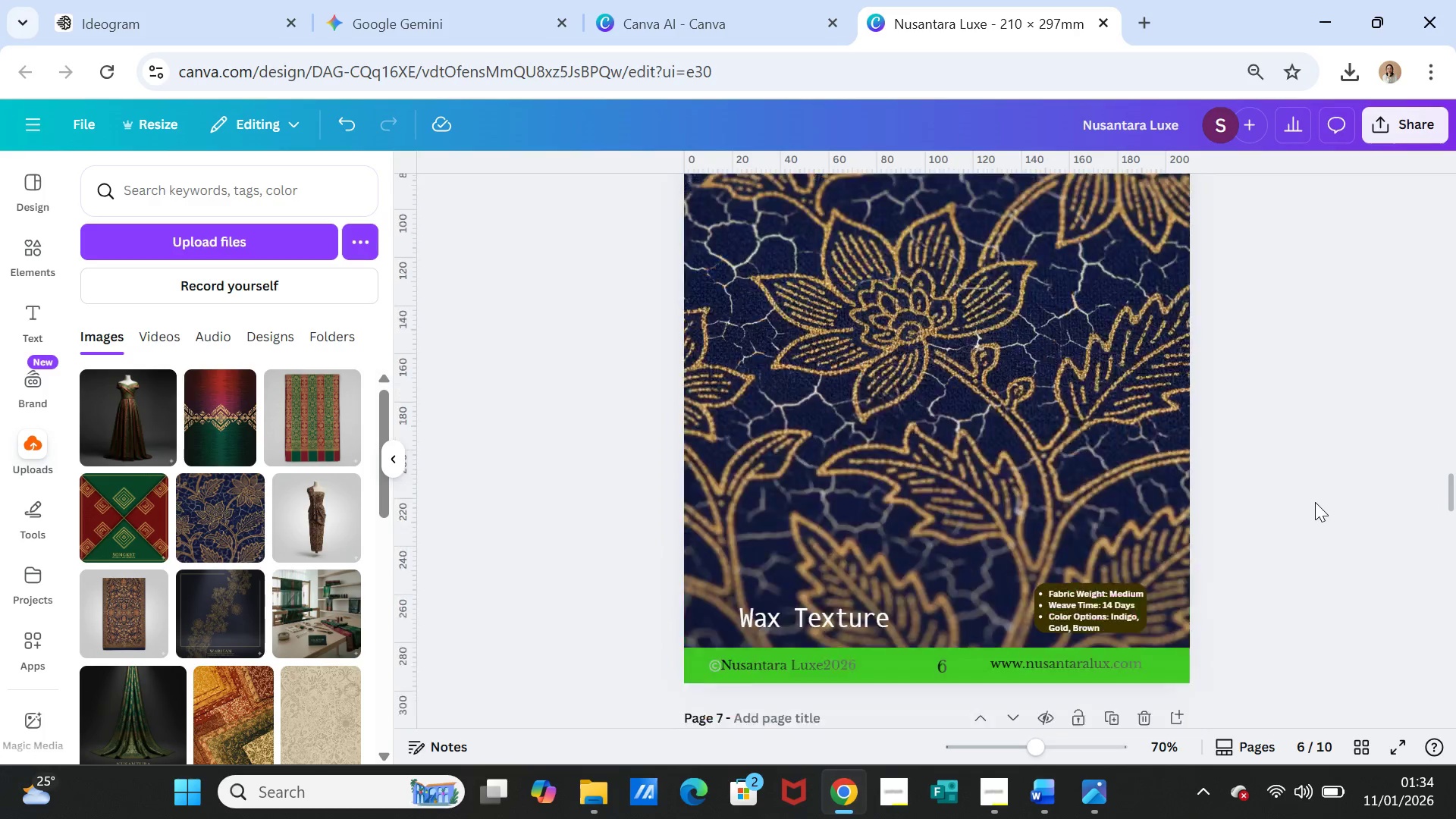 
scroll: coordinate [1315, 502], scroll_direction: up, amount: 6.0
 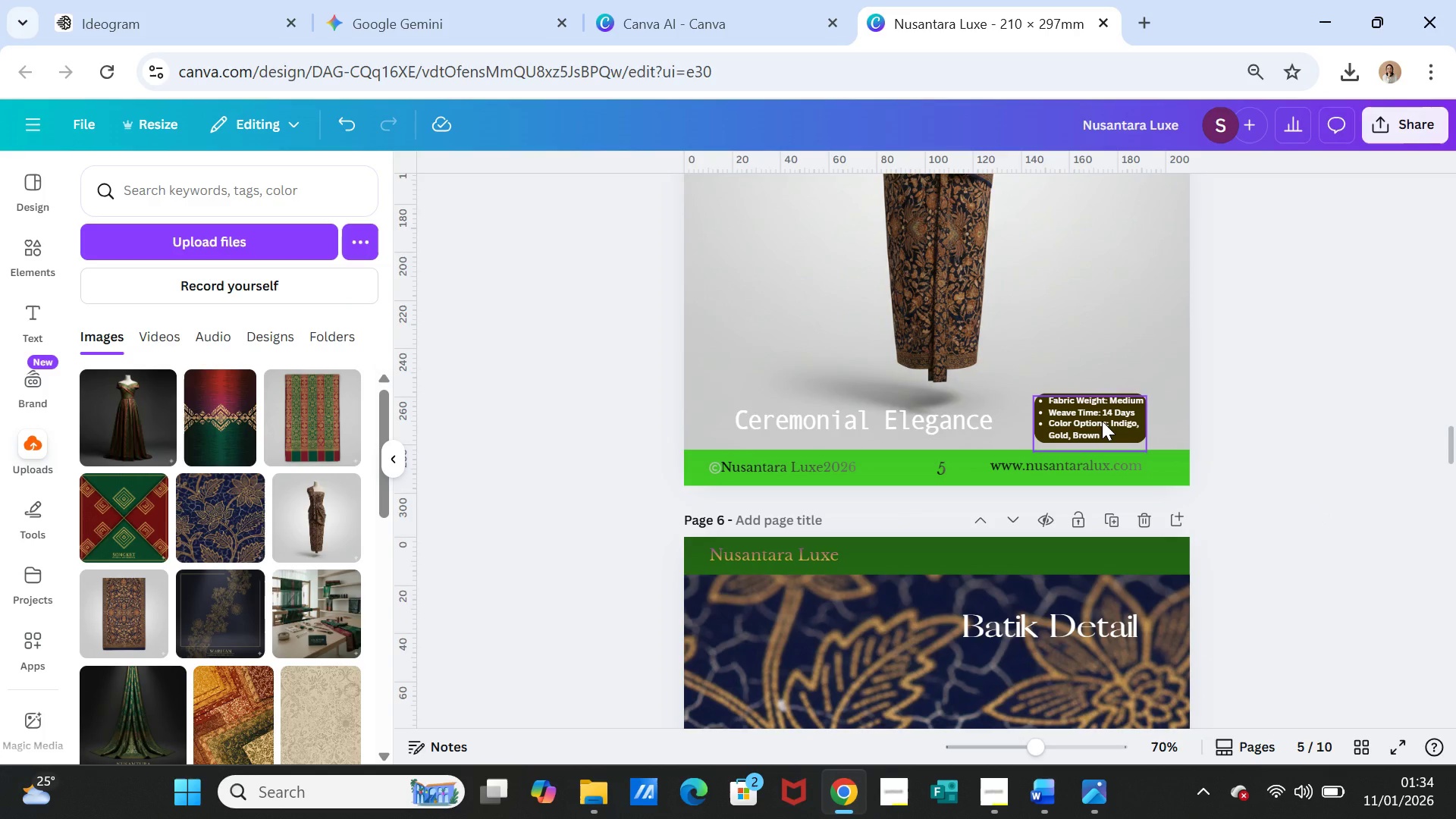 
left_click([1102, 421])
 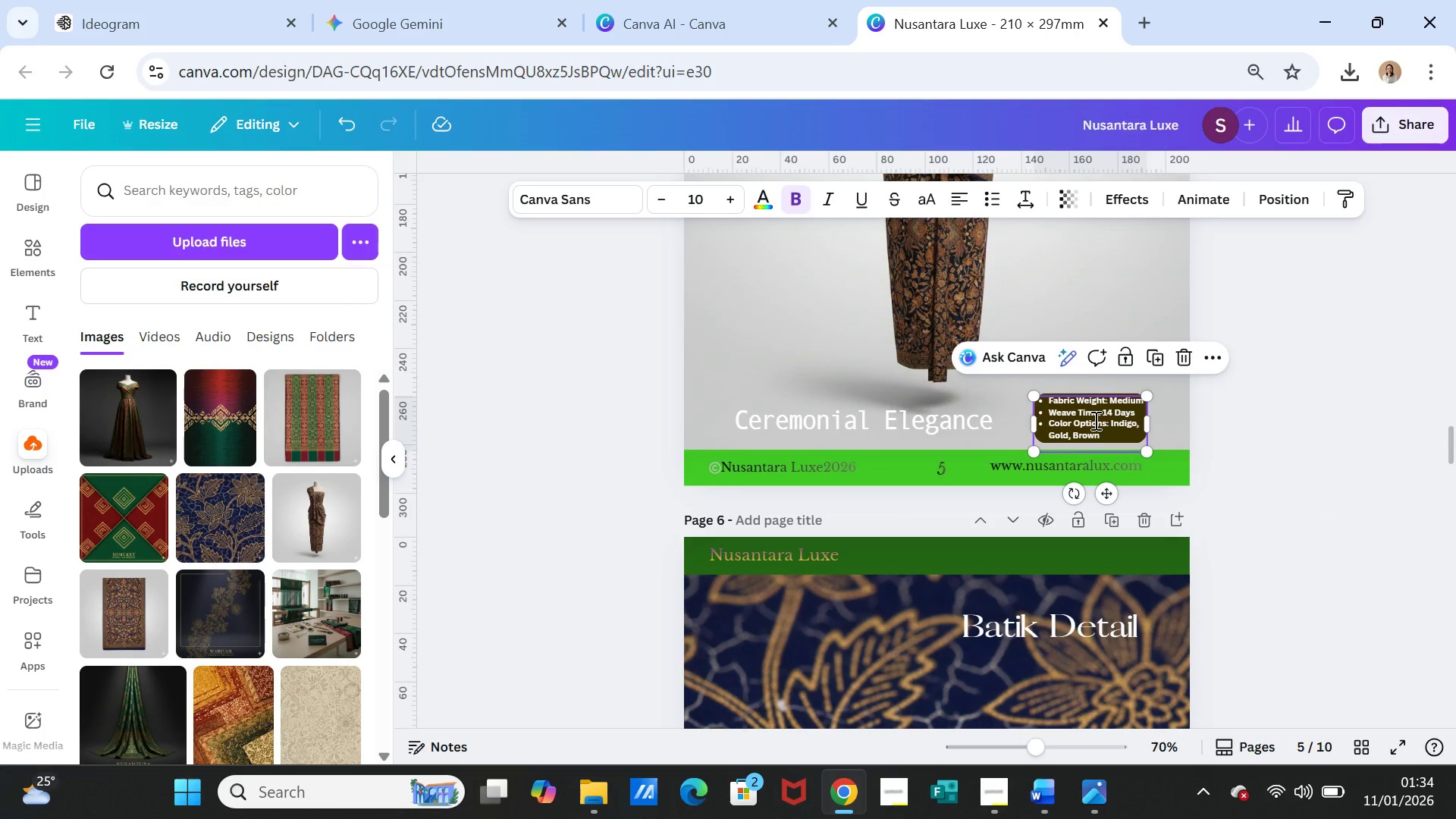 
left_click([1094, 442])
 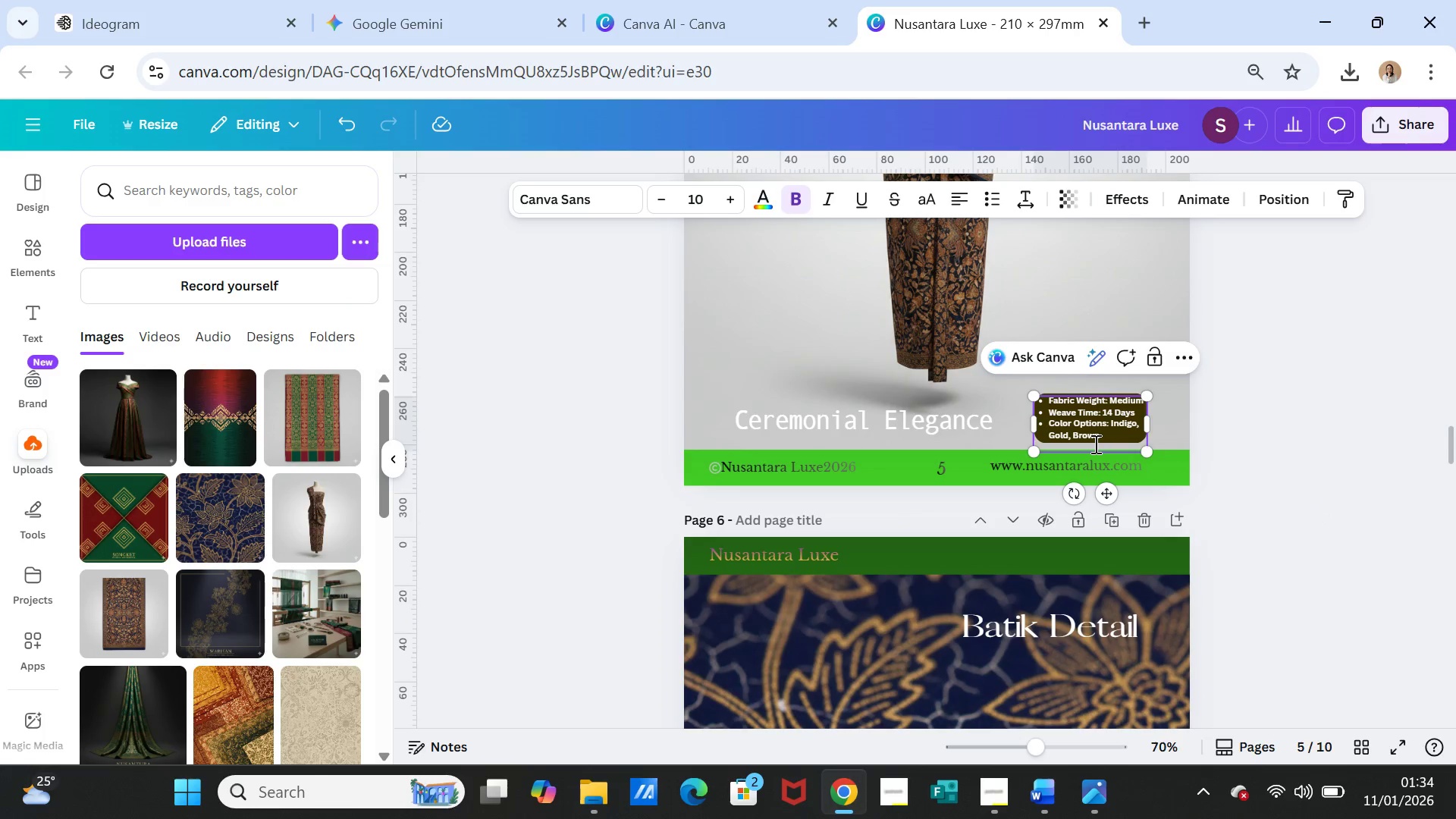 
left_click([1094, 444])
 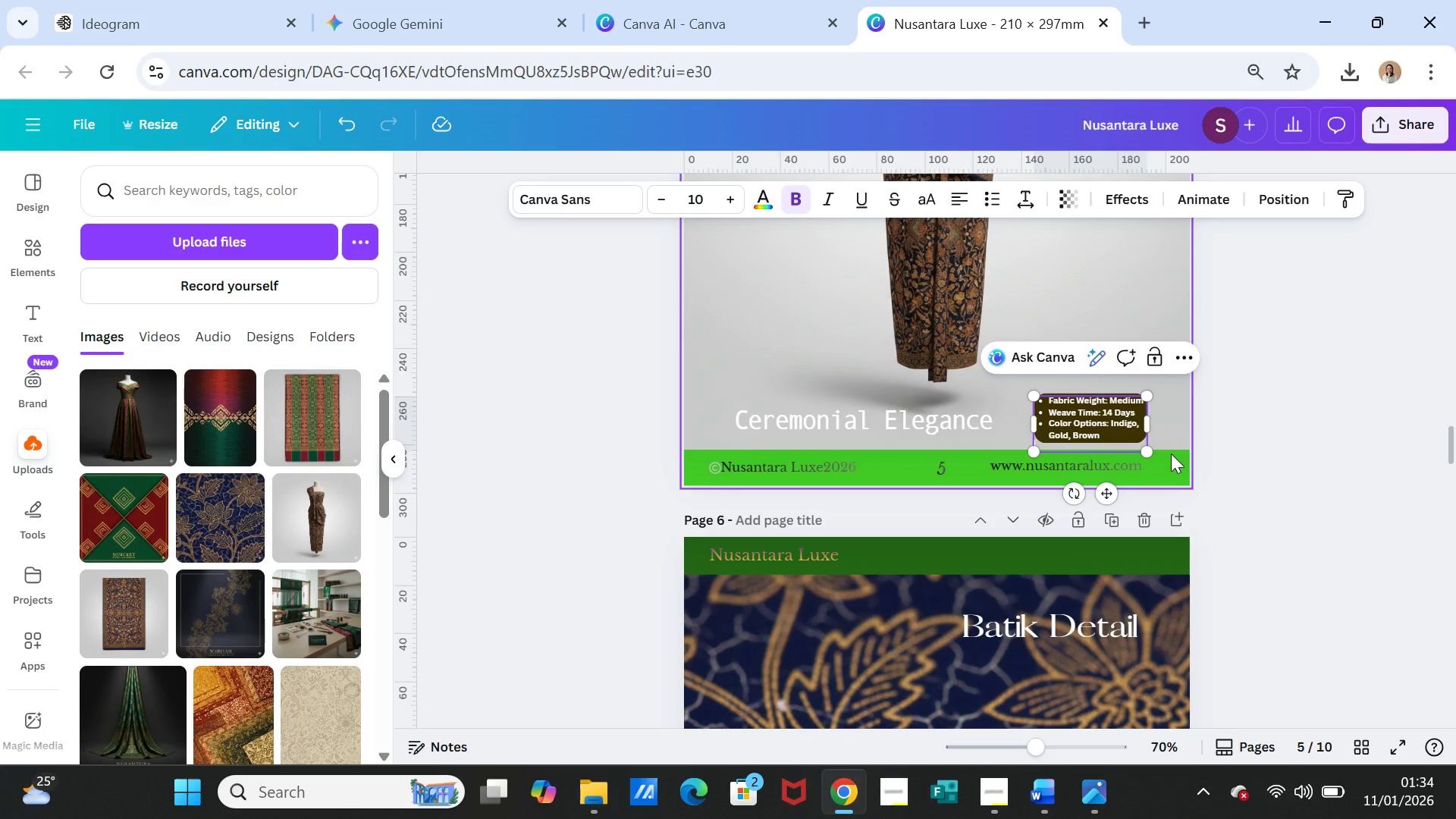 
key(Backspace)
 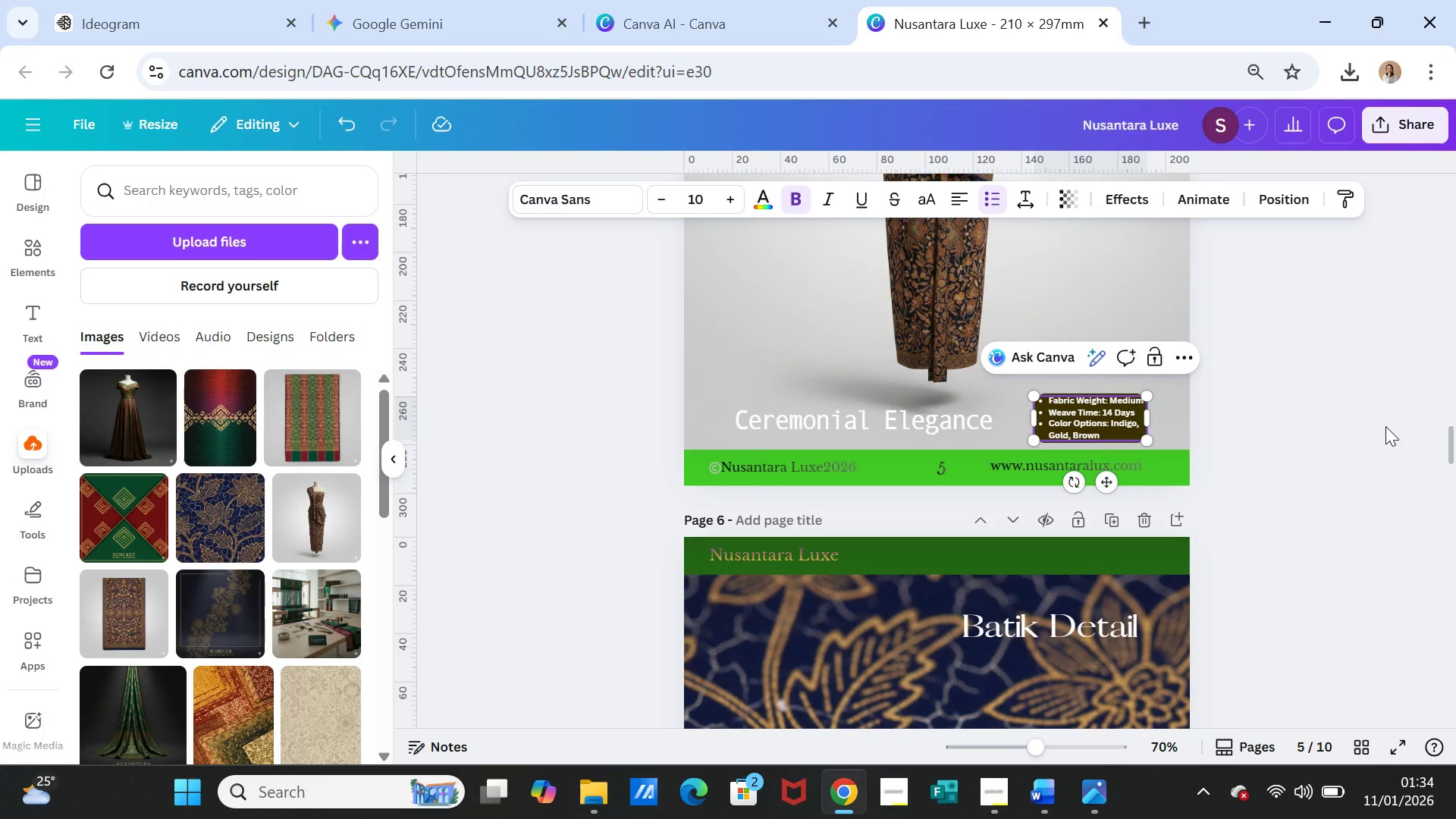 
left_click([1385, 426])
 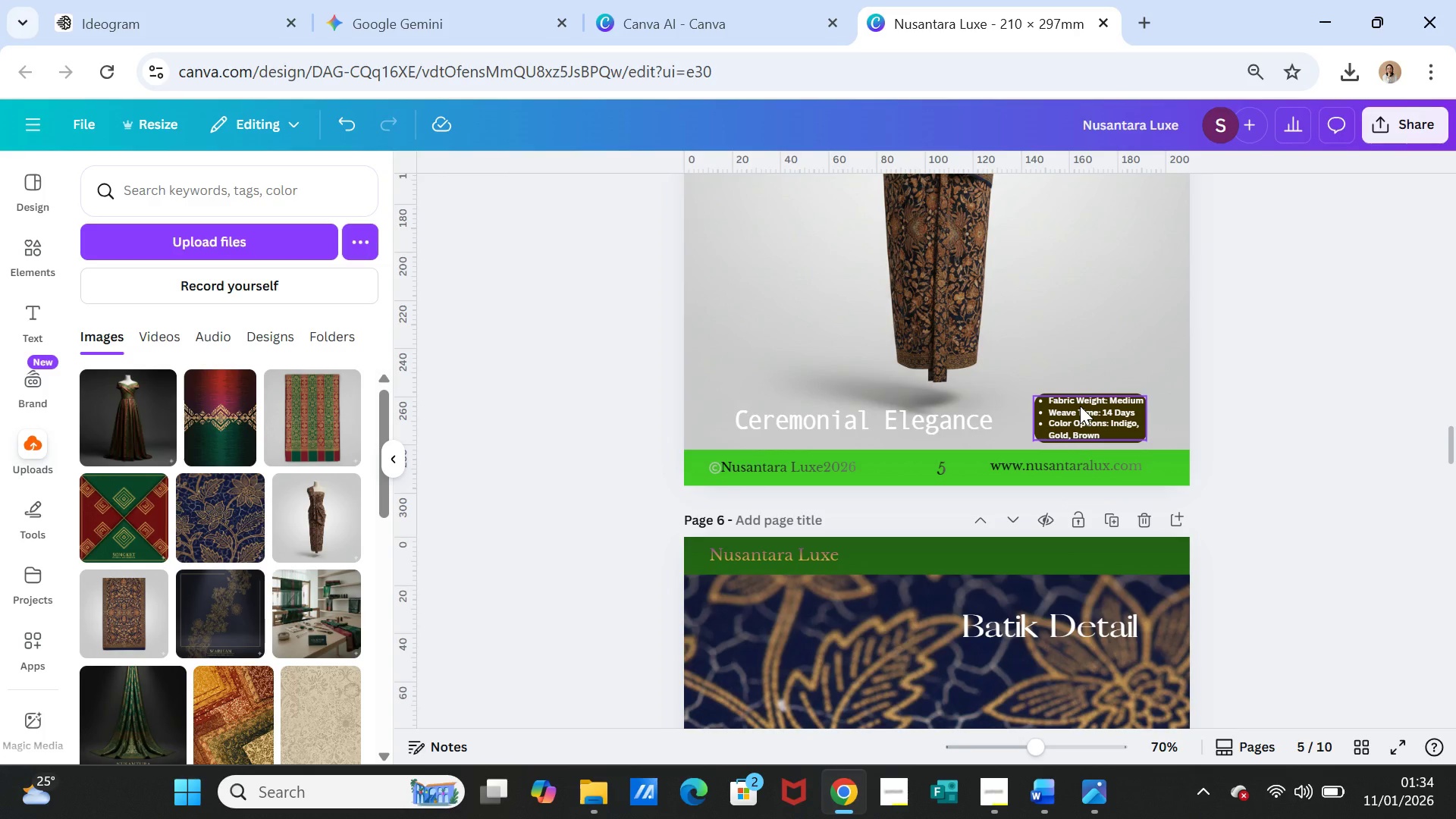 
left_click_drag(start_coordinate=[1080, 406], to_coordinate=[1075, 397])
 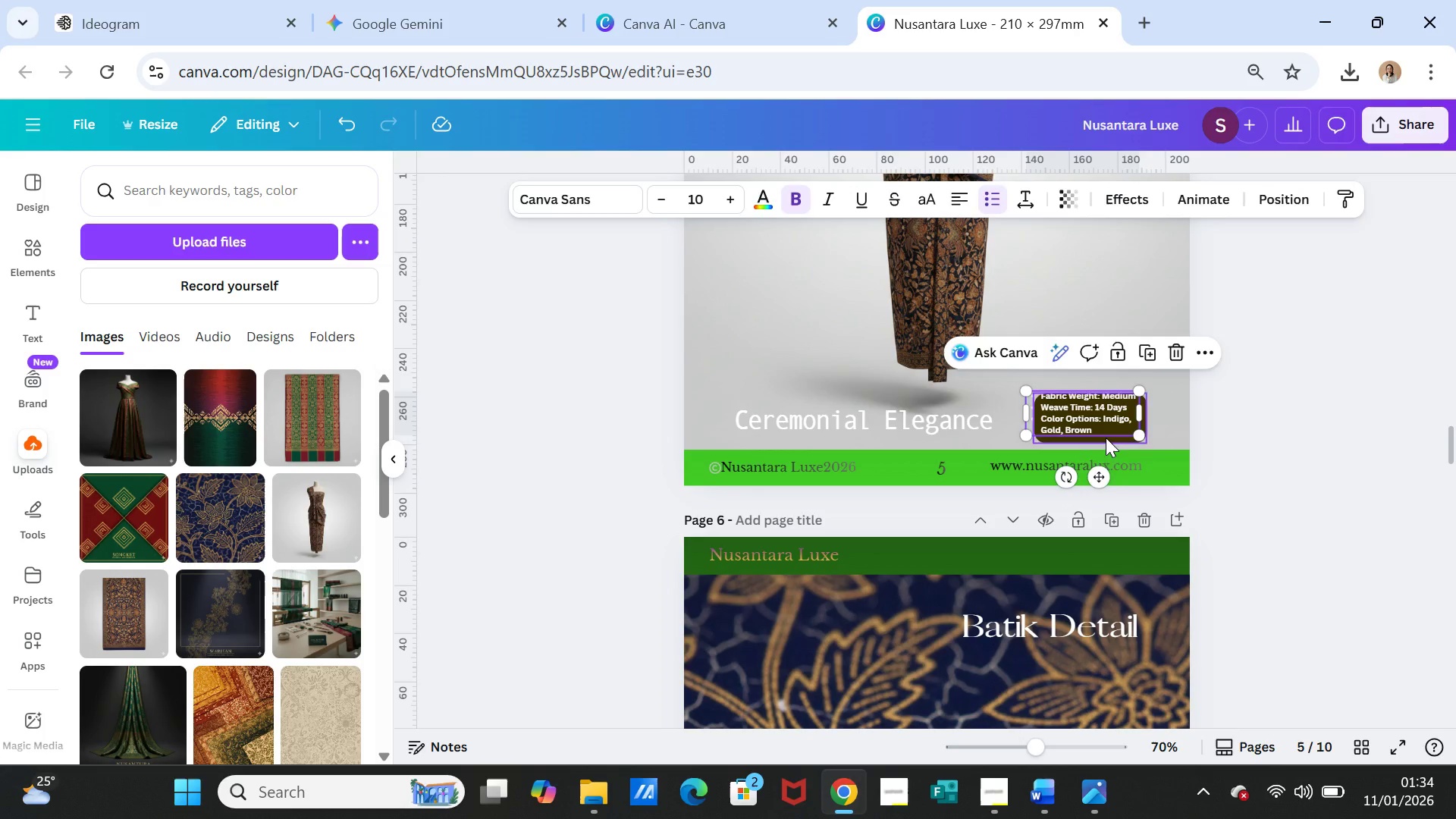 
left_click([1106, 438])
 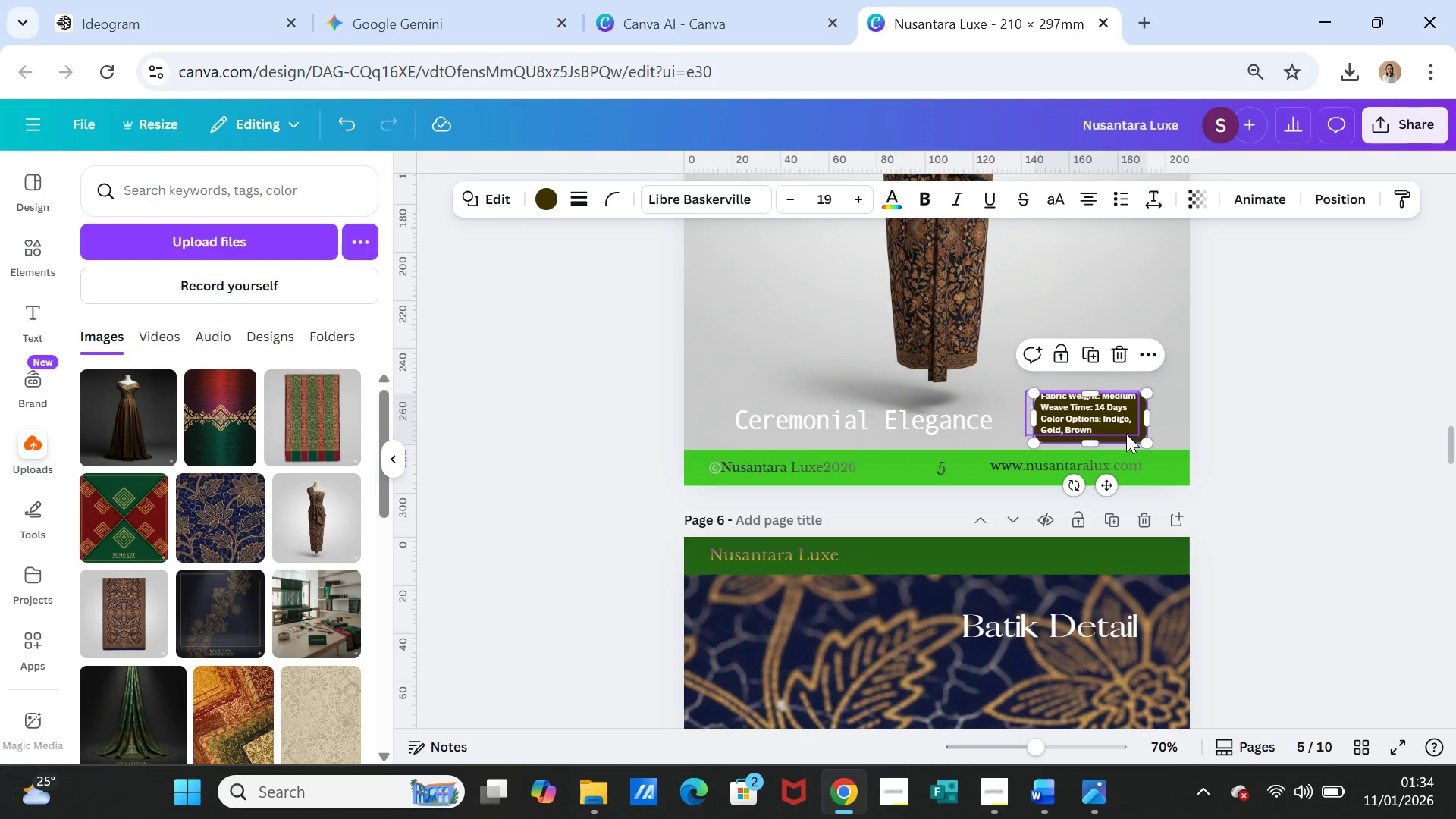 
left_click([1126, 434])
 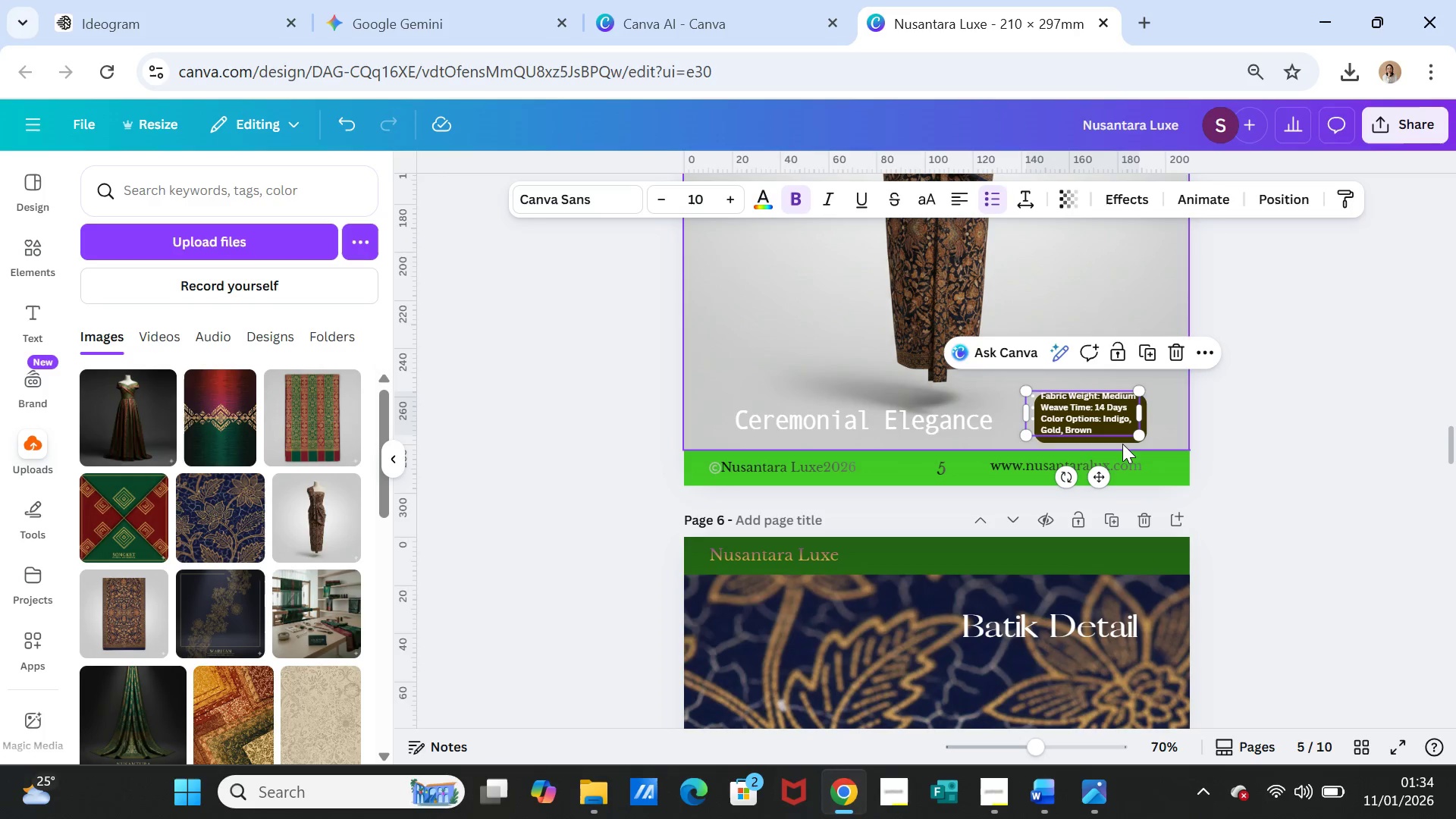 
left_click([1121, 441])
 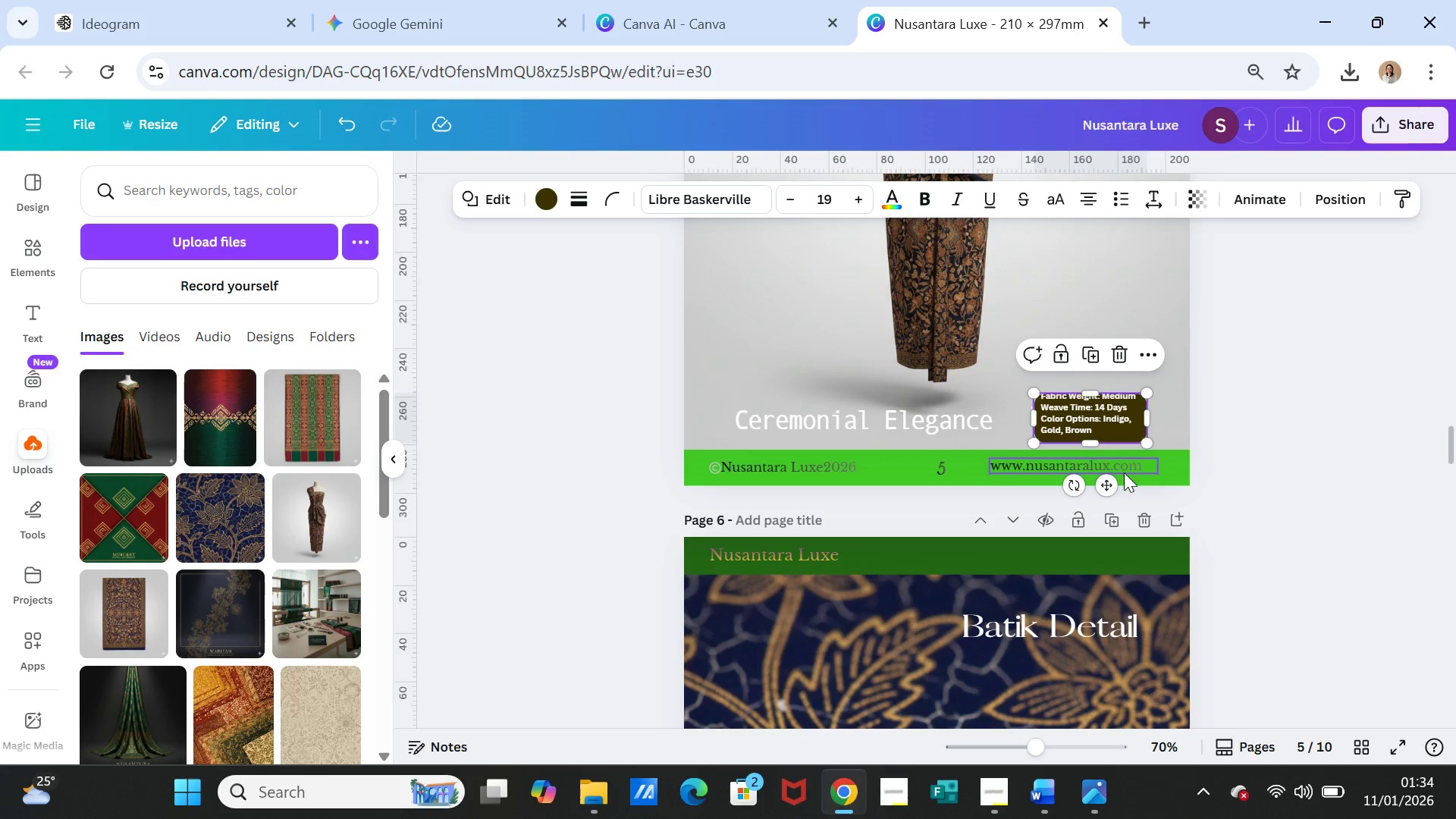 
left_click_drag(start_coordinate=[1109, 482], to_coordinate=[1105, 477])
 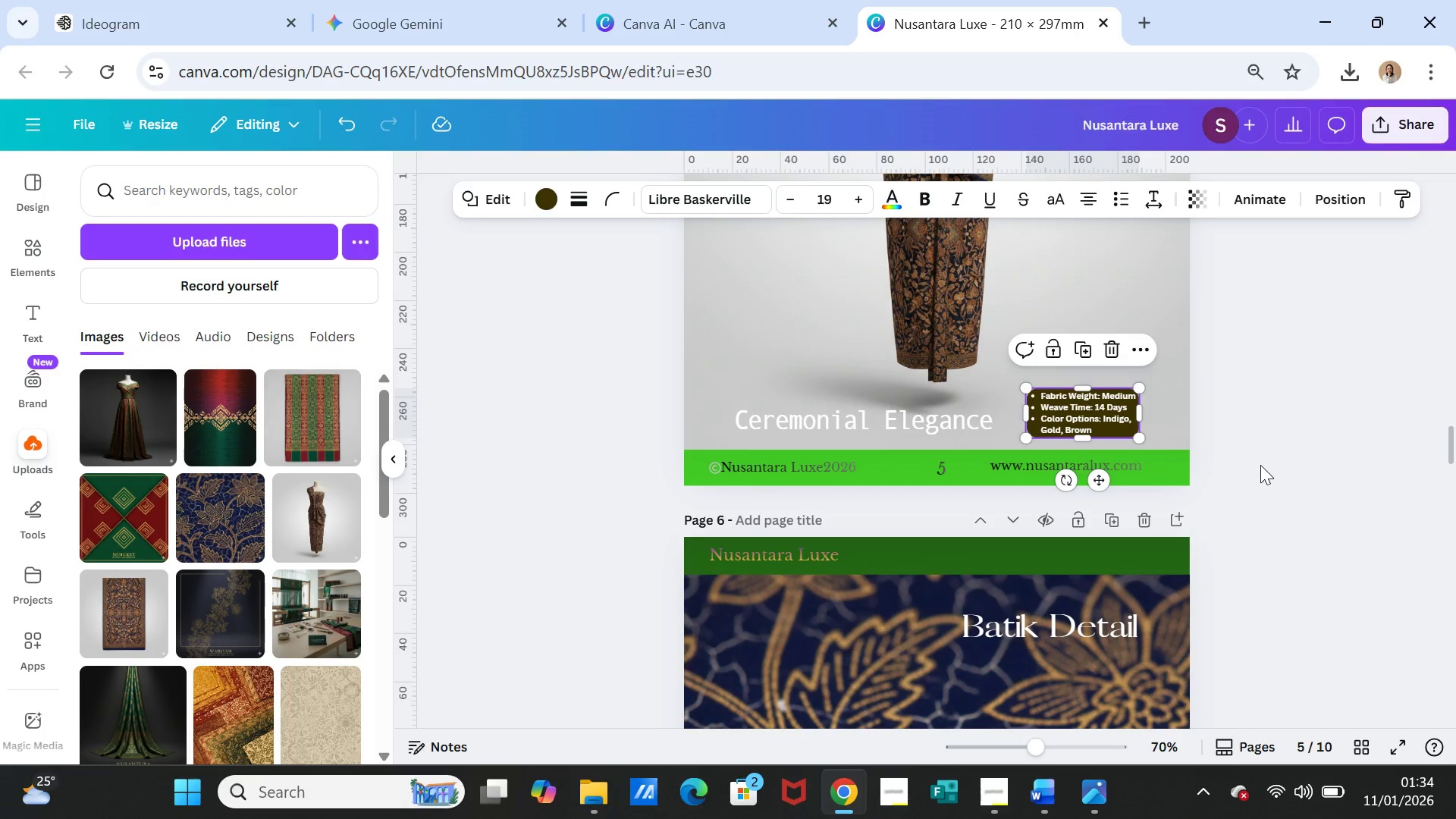 
left_click([1260, 465])
 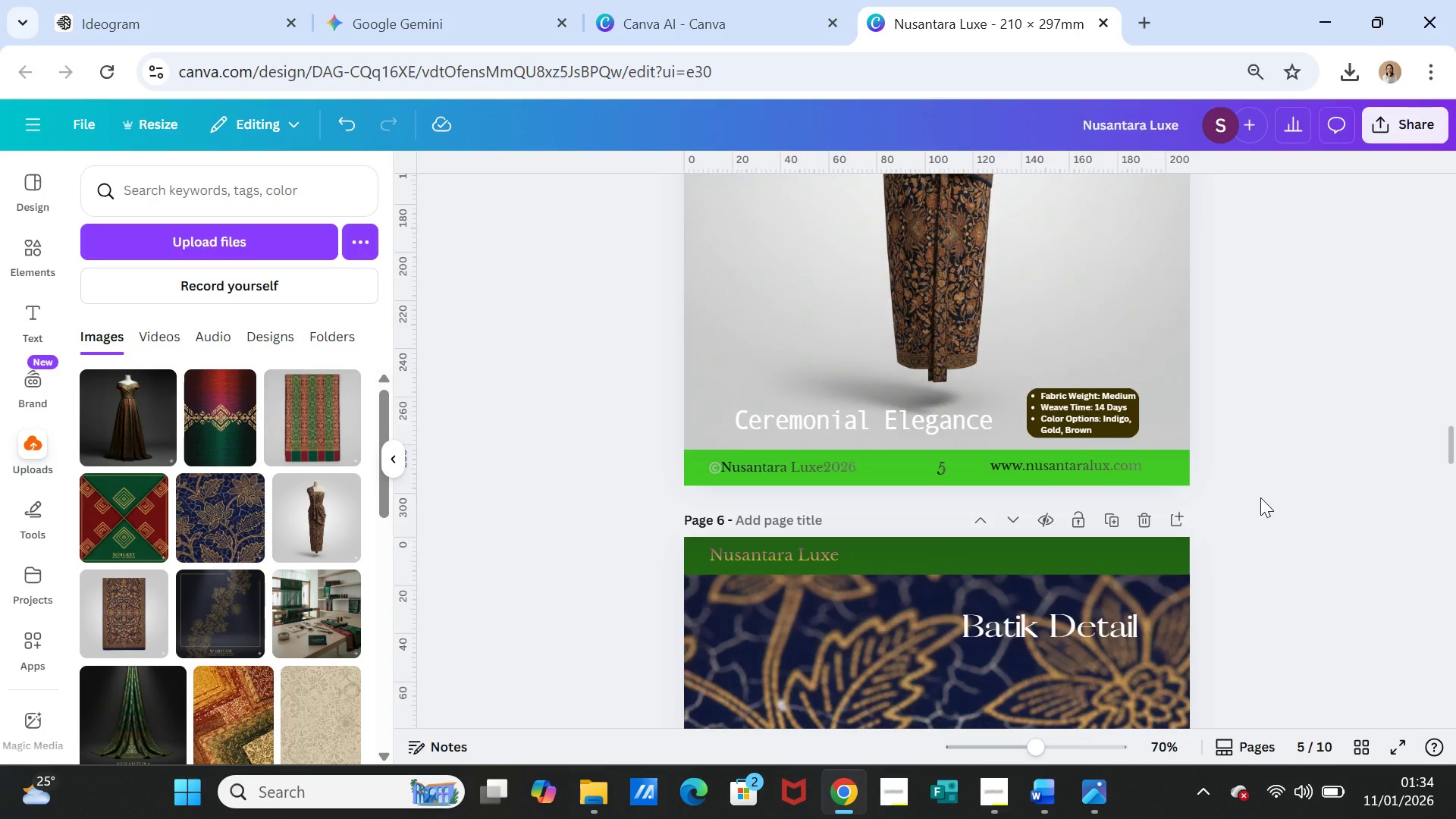 
scroll: coordinate [1274, 505], scroll_direction: up, amount: 8.0
 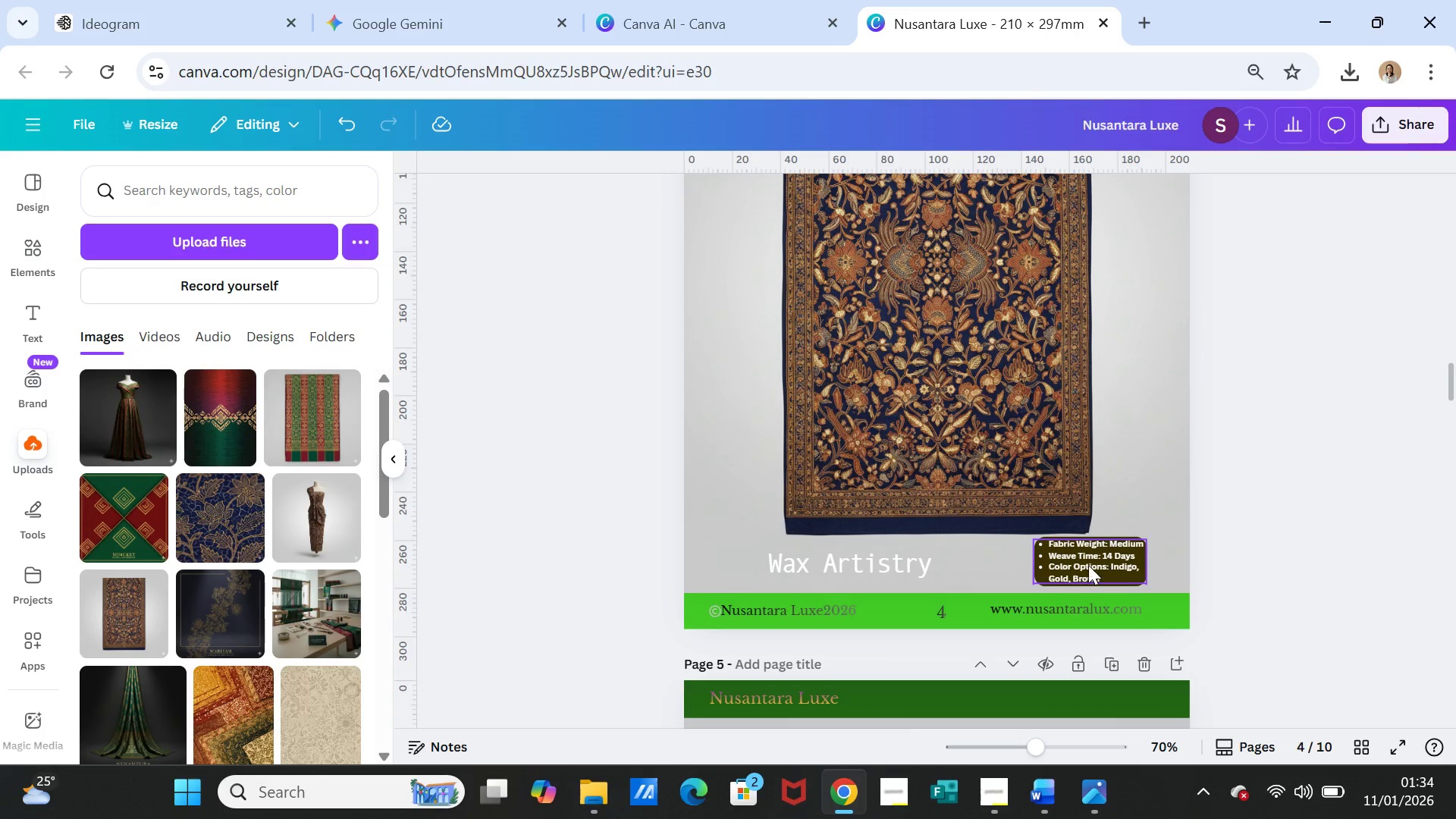 
left_click([1088, 564])
 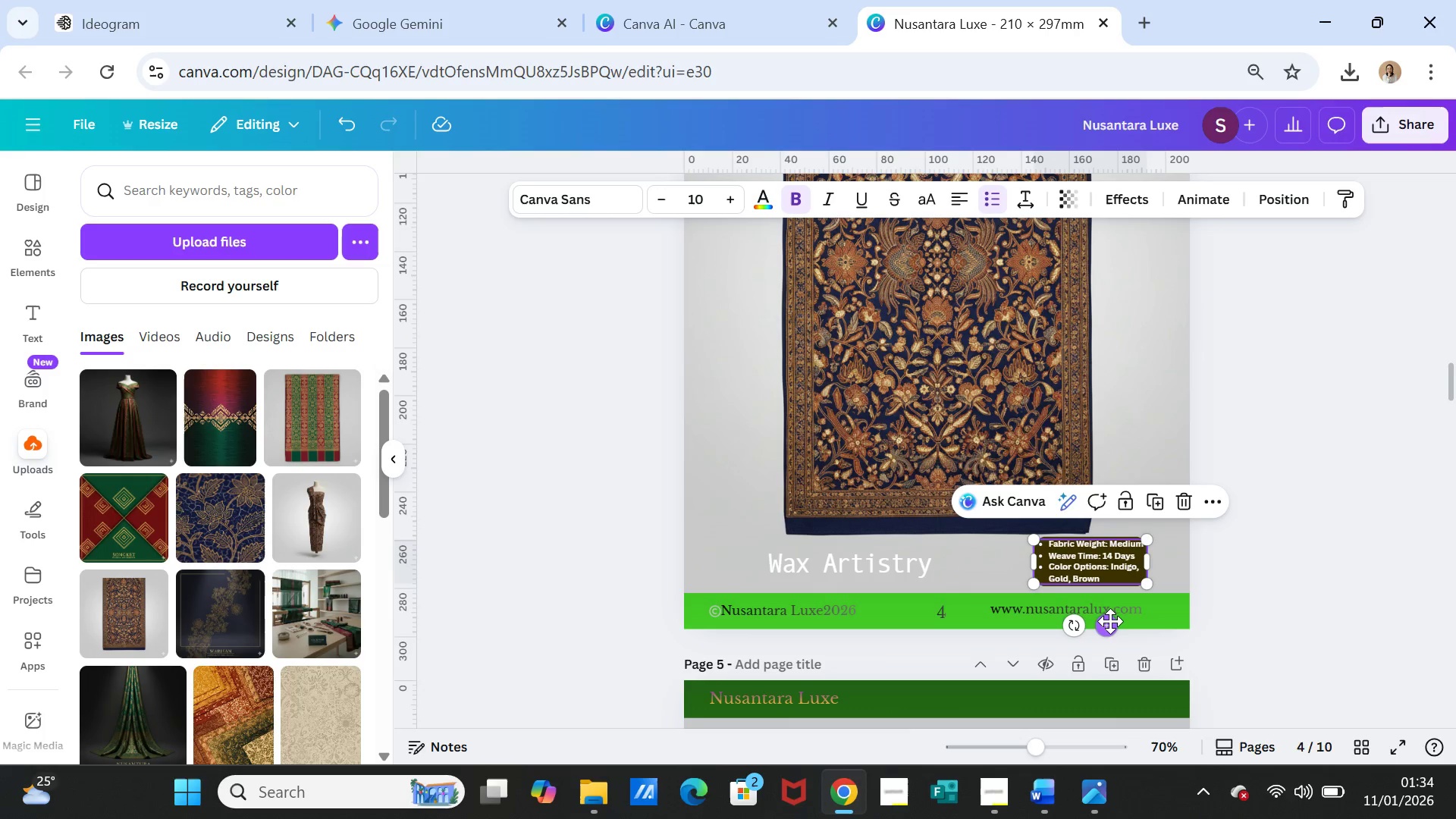 
left_click_drag(start_coordinate=[1109, 621], to_coordinate=[1103, 615])
 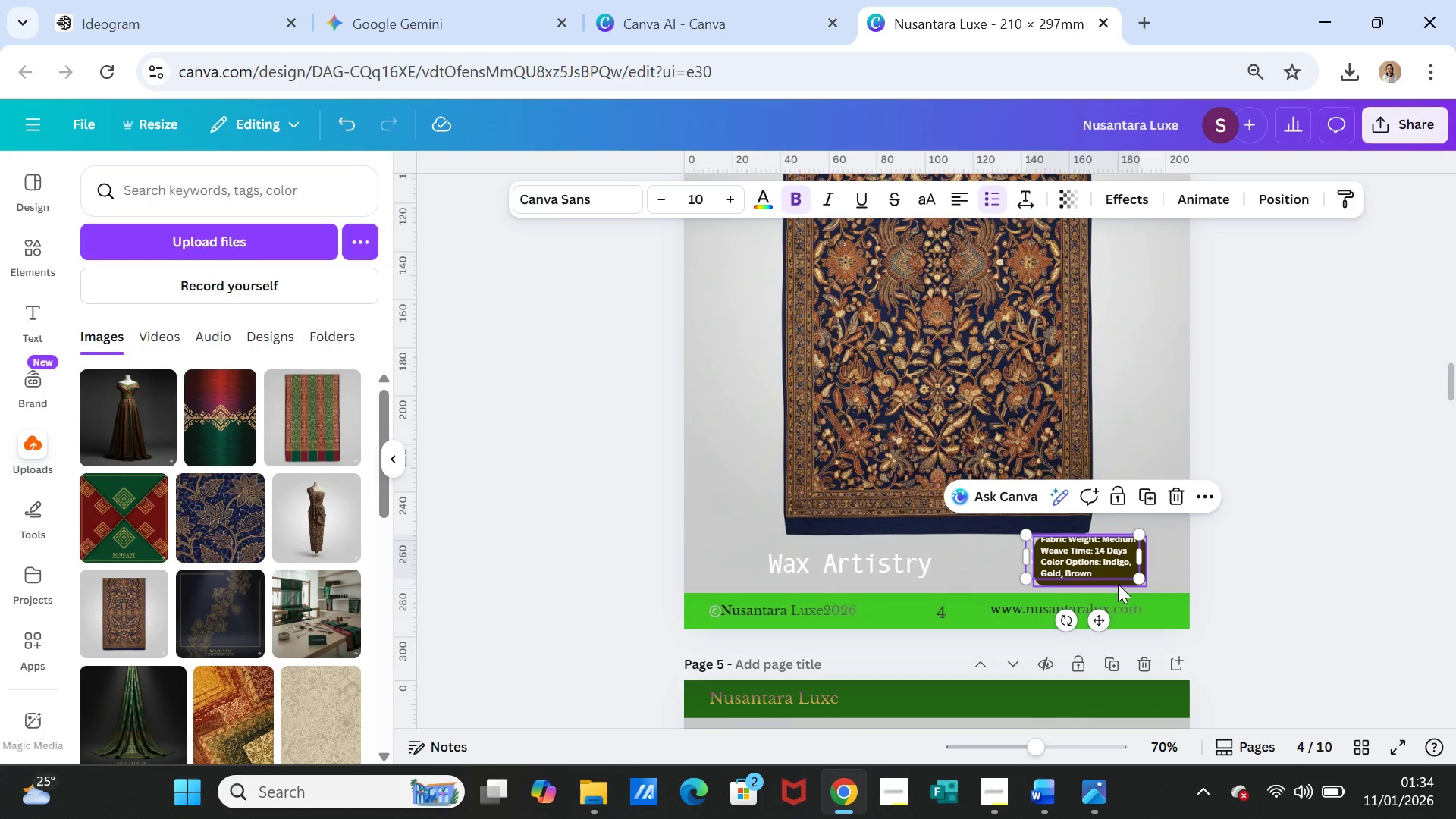 
left_click([1118, 584])
 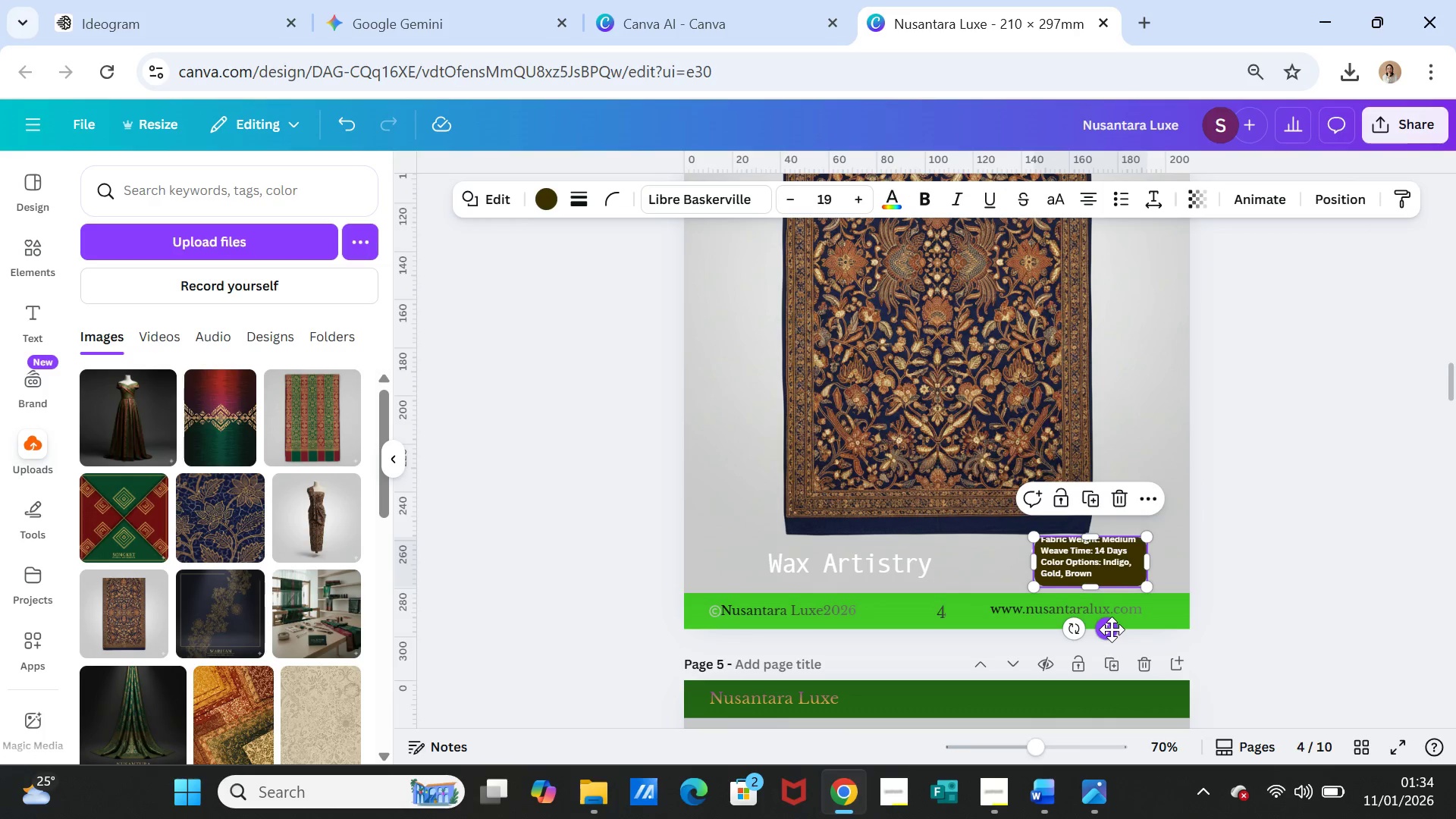 
left_click_drag(start_coordinate=[1112, 629], to_coordinate=[1103, 618])
 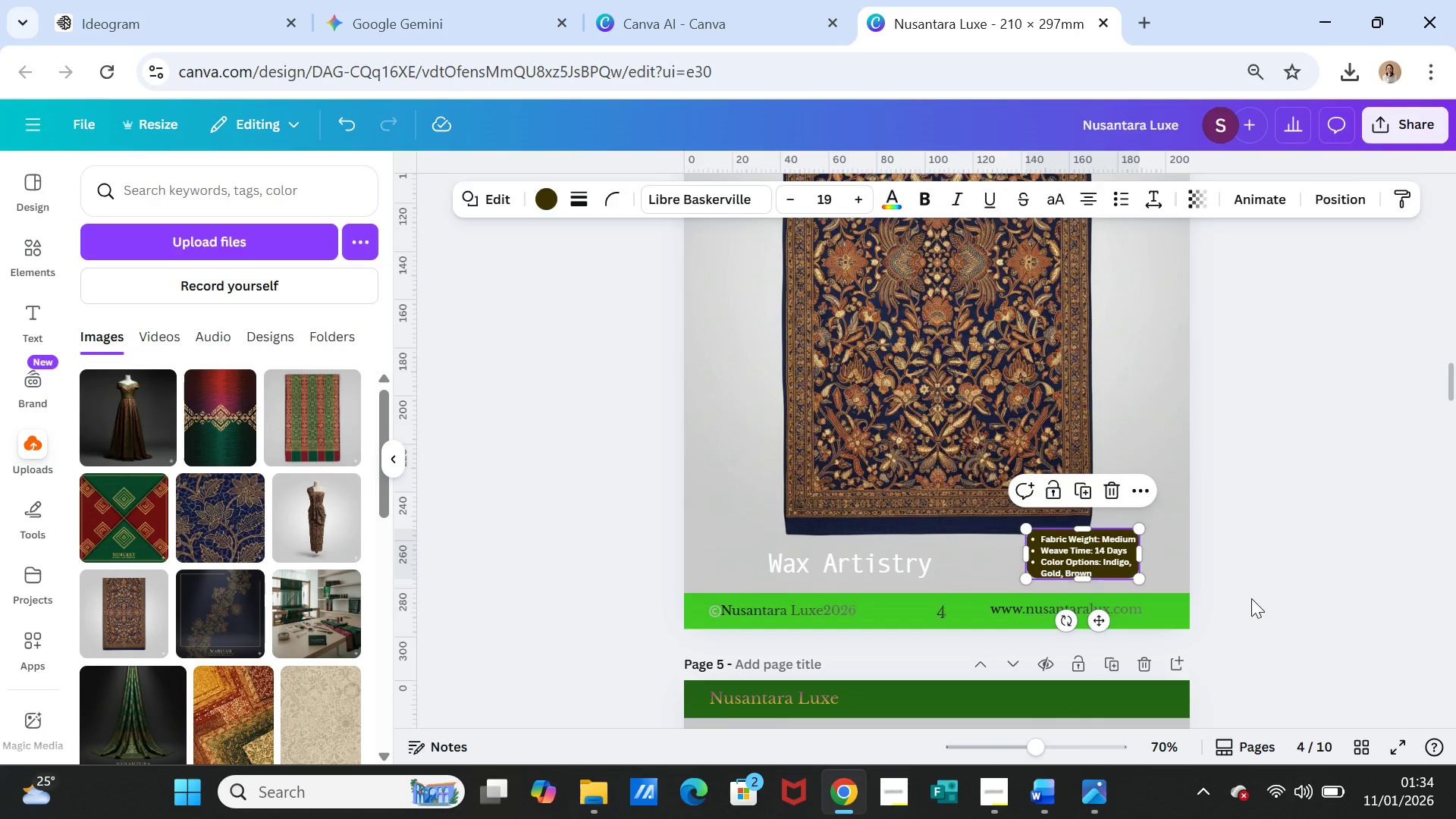 
left_click([1251, 598])
 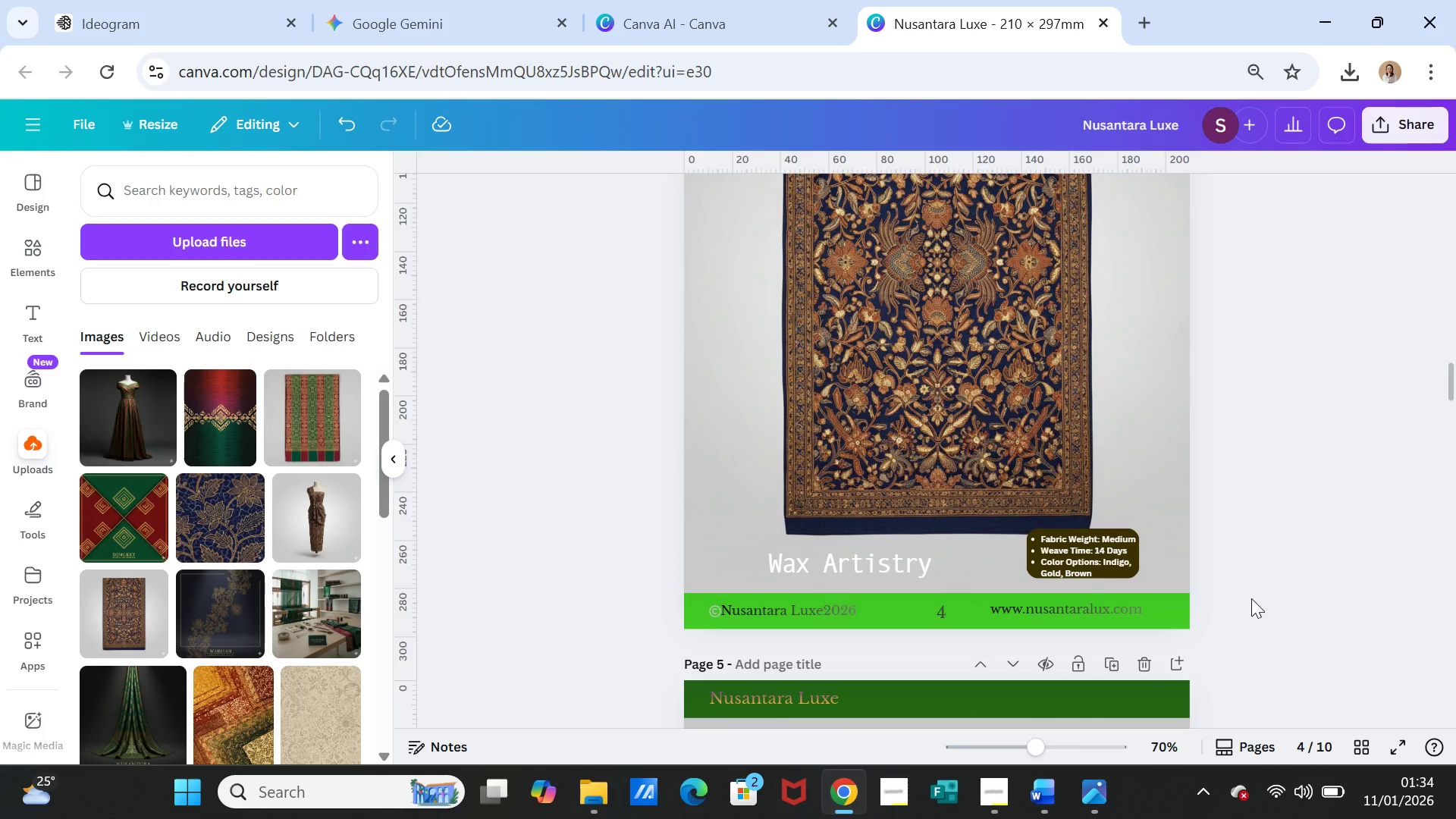 
scroll: coordinate [1251, 598], scroll_direction: up, amount: 16.0
 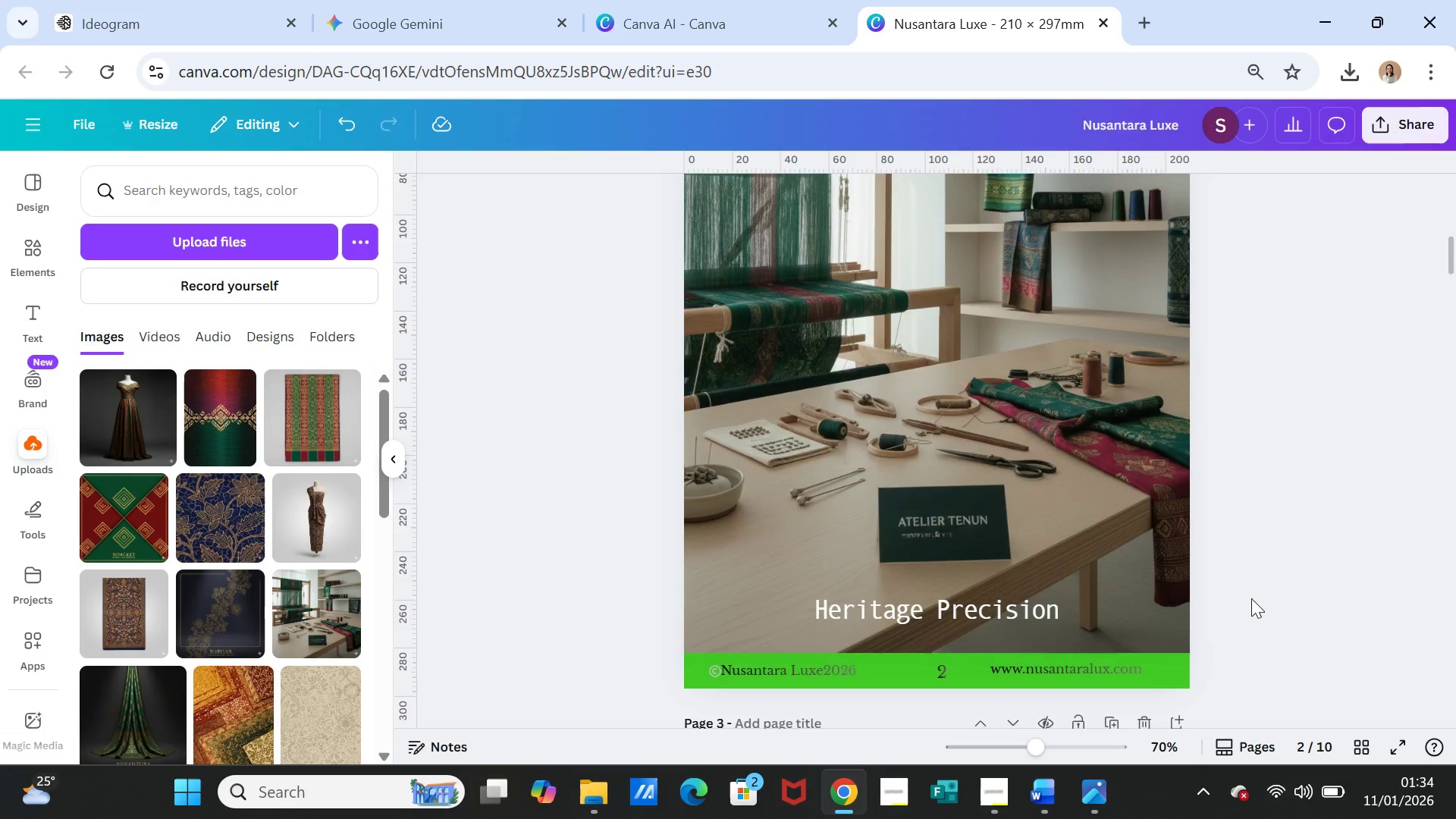 
scroll: coordinate [1302, 567], scroll_direction: down, amount: 46.0
 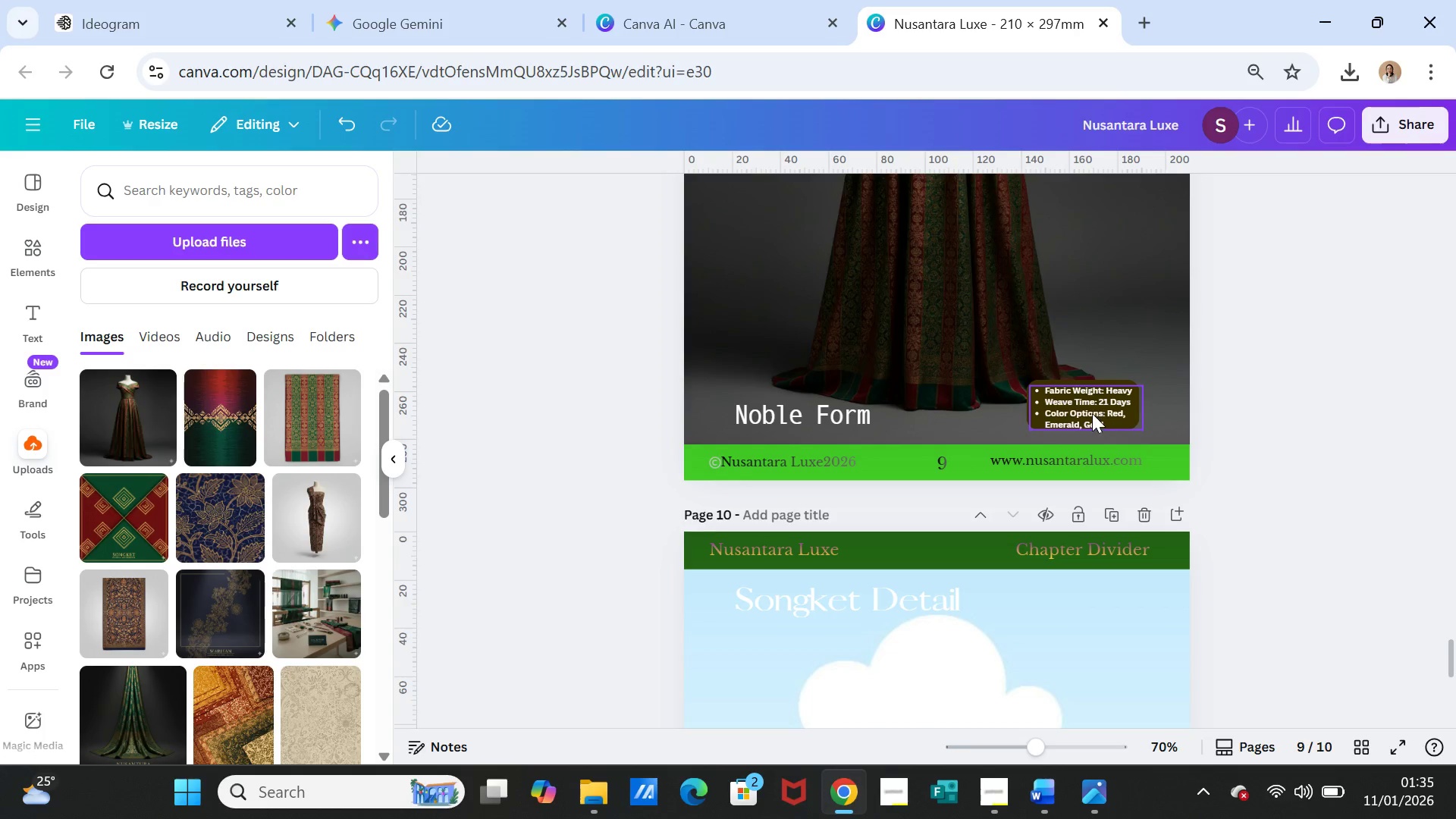 
left_click([1087, 409])
 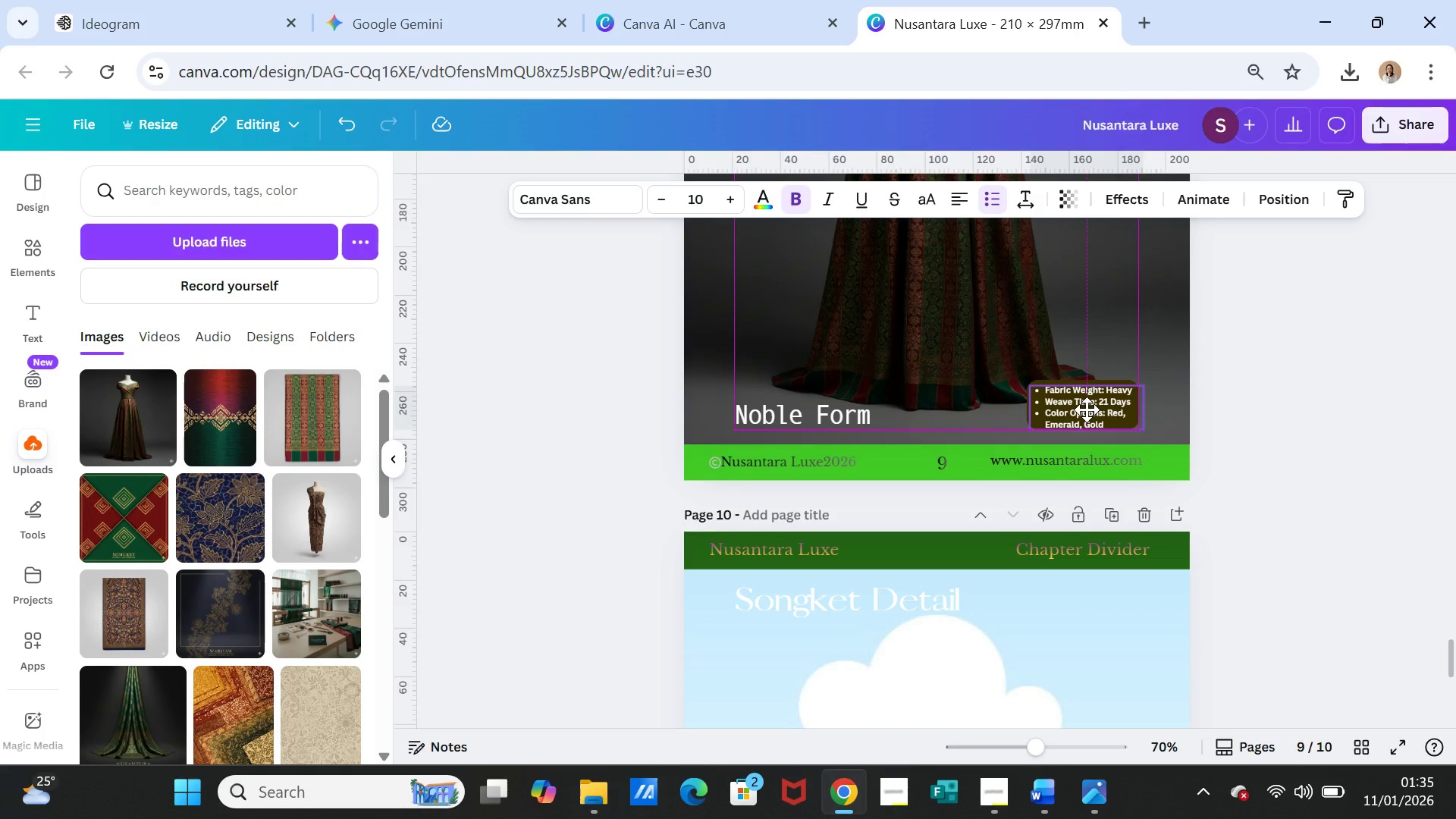 
left_click([1263, 433])
 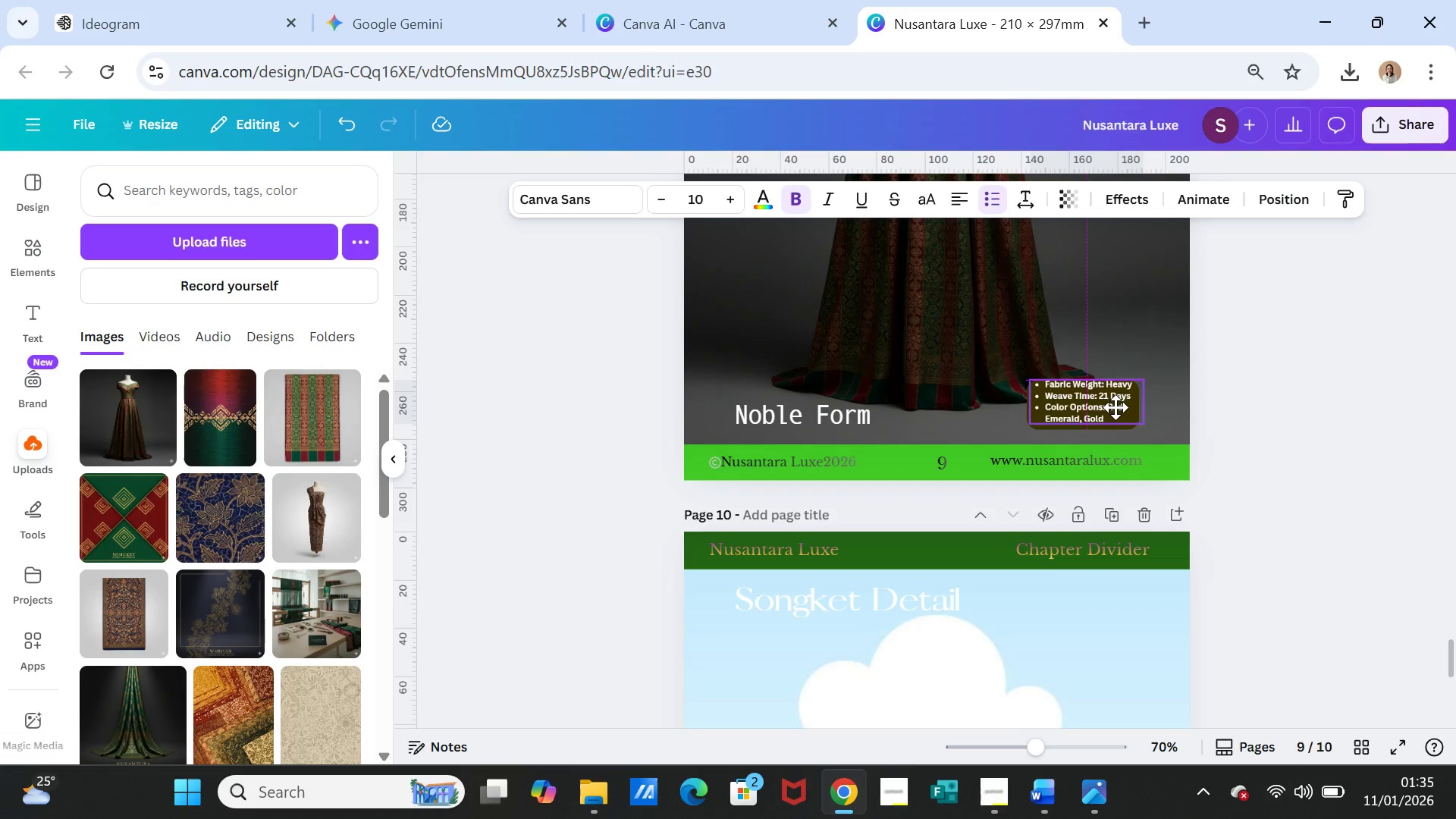 
left_click([1271, 414])
 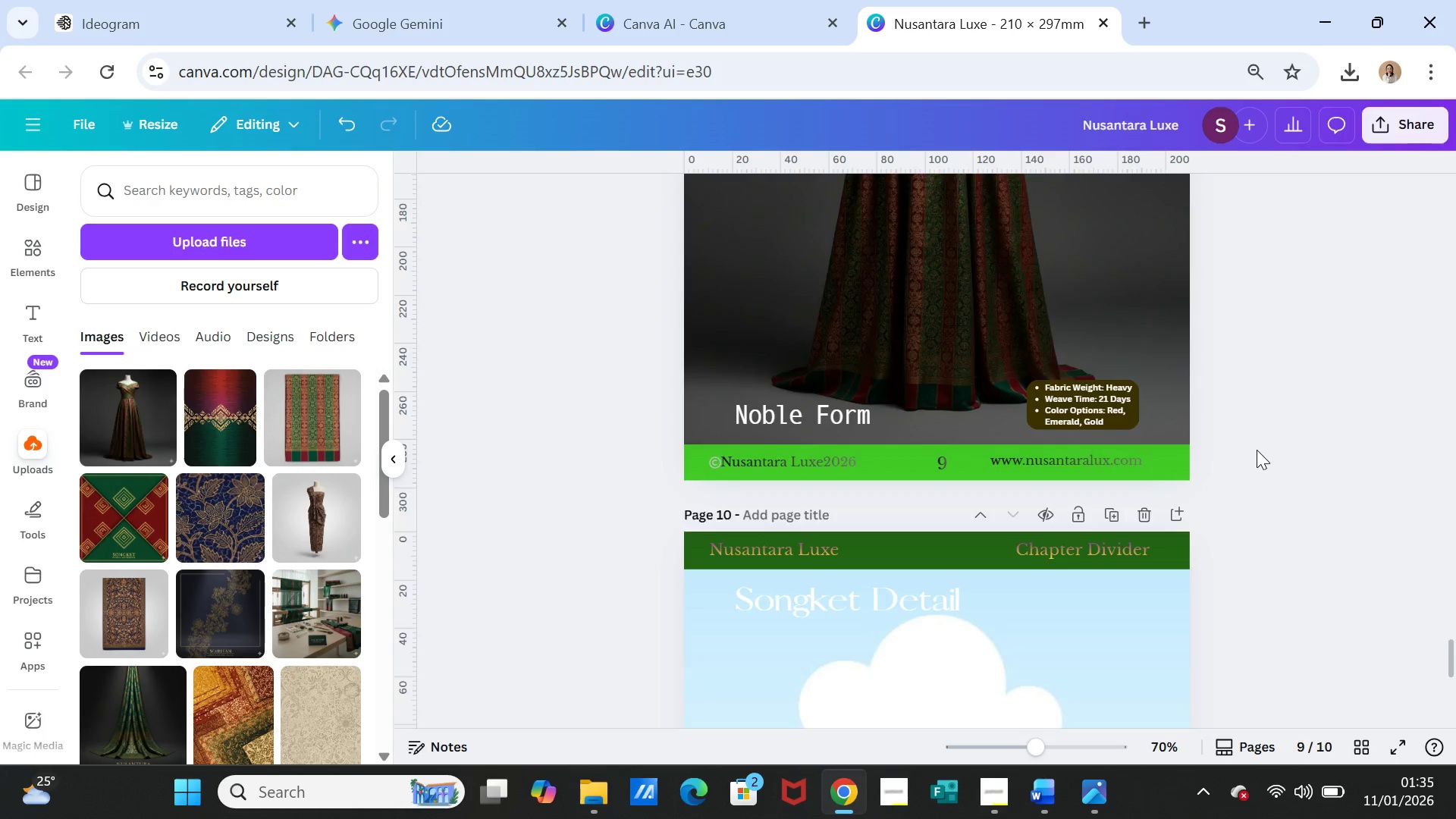 
scroll: coordinate [1257, 450], scroll_direction: down, amount: 4.0
 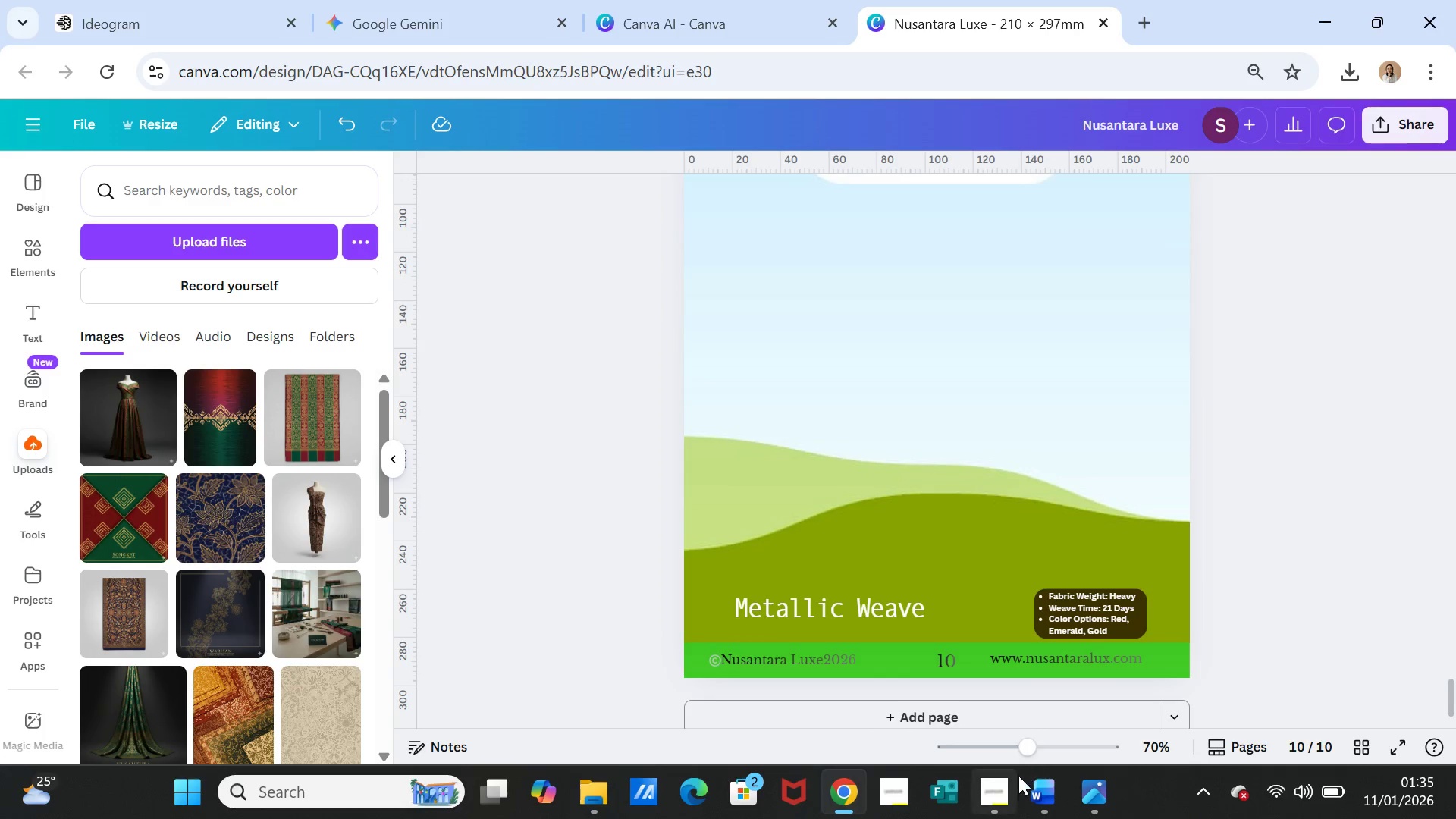 
left_click([1045, 802])
 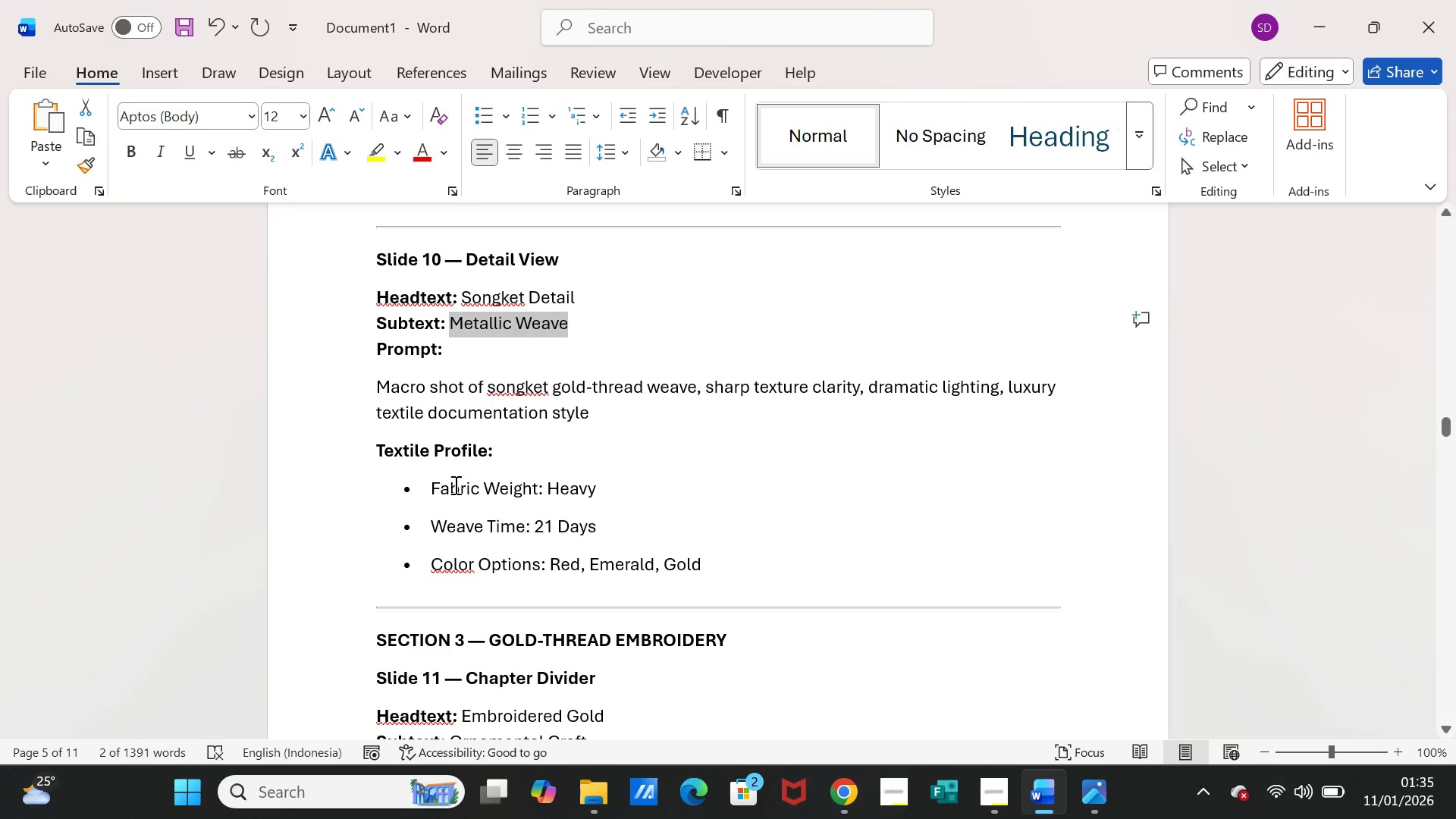 
scroll: coordinate [454, 485], scroll_direction: down, amount: 3.0
 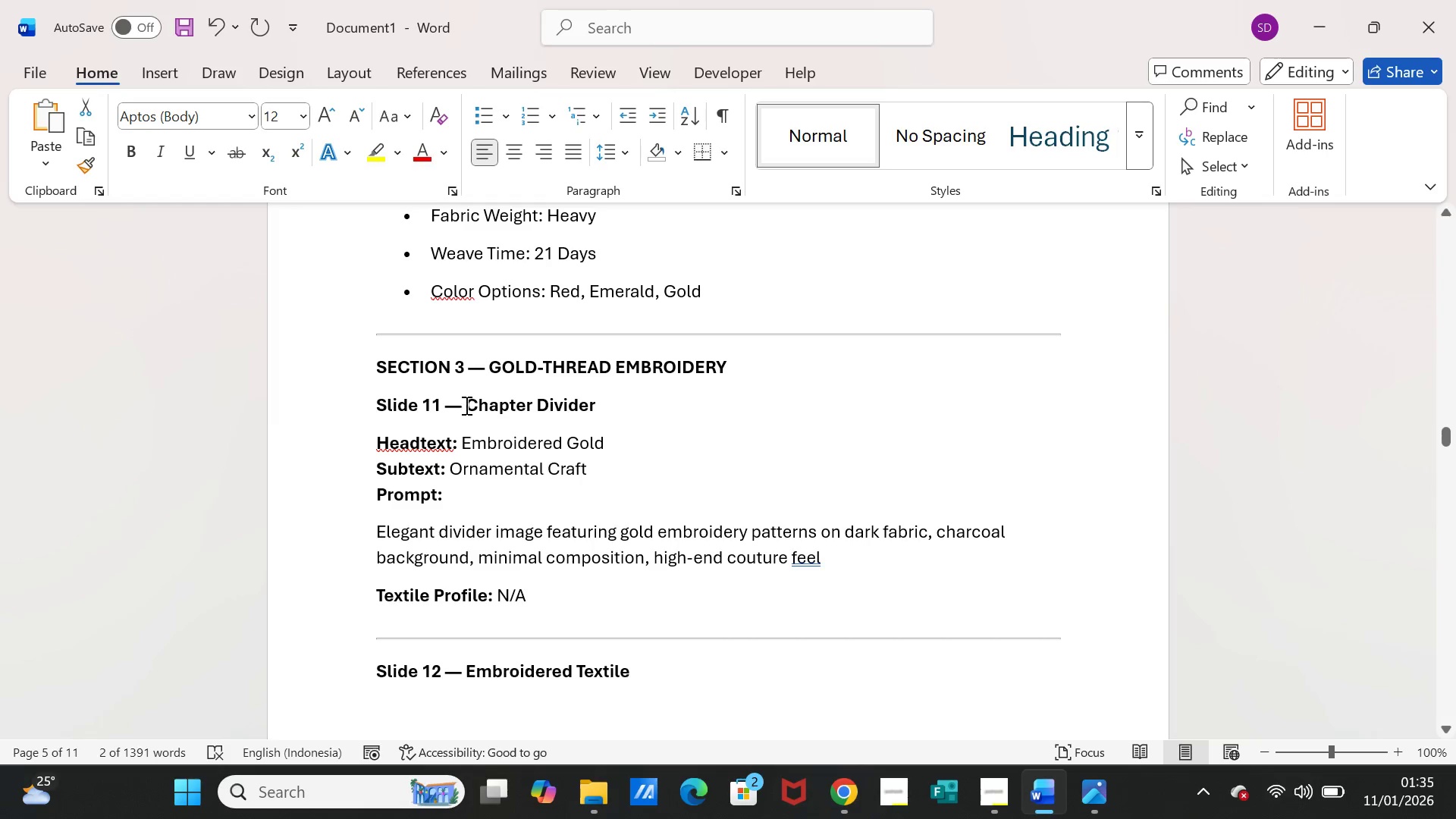 
left_click_drag(start_coordinate=[468, 404], to_coordinate=[580, 400])
 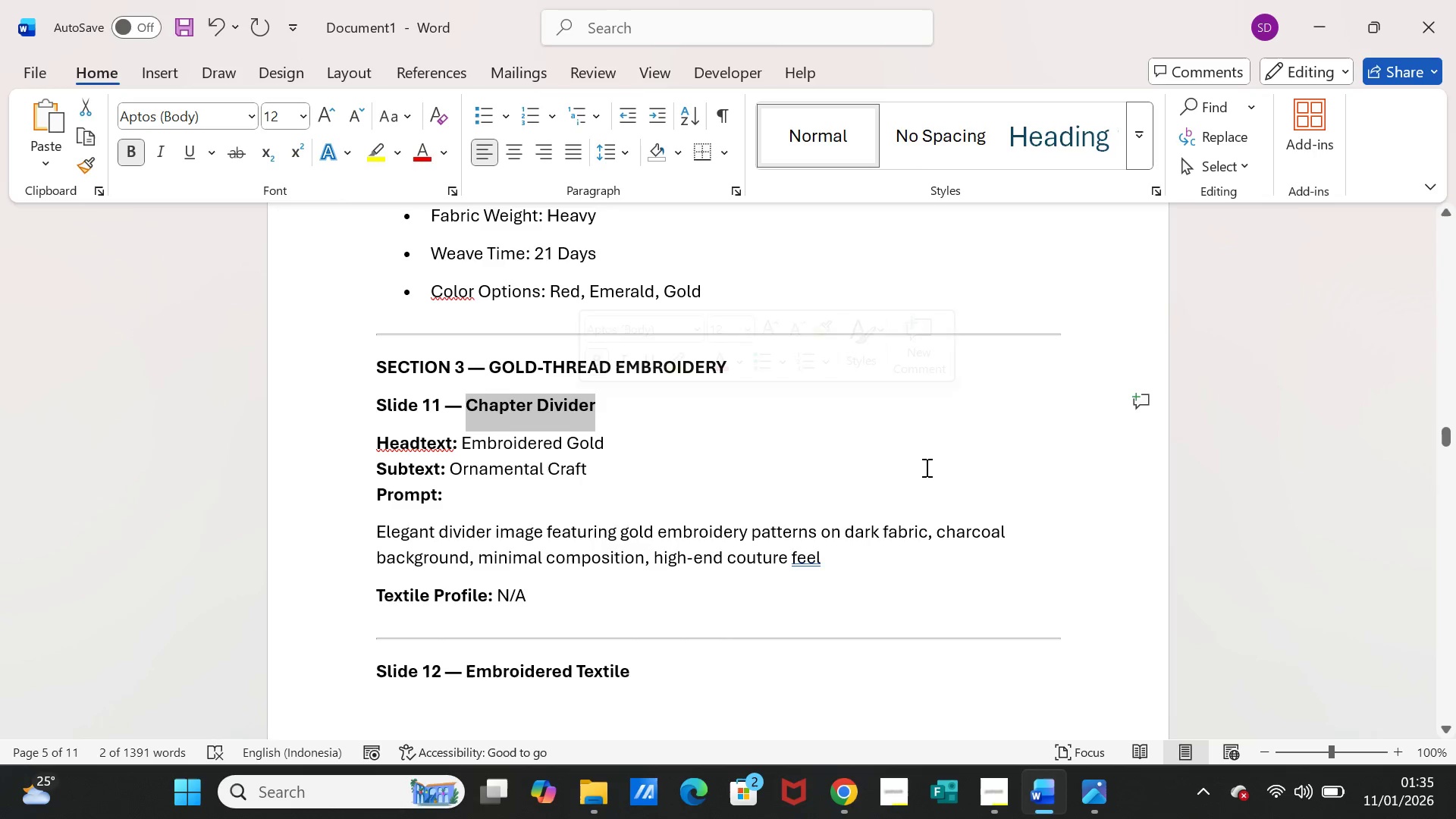 
key(Control+C)
 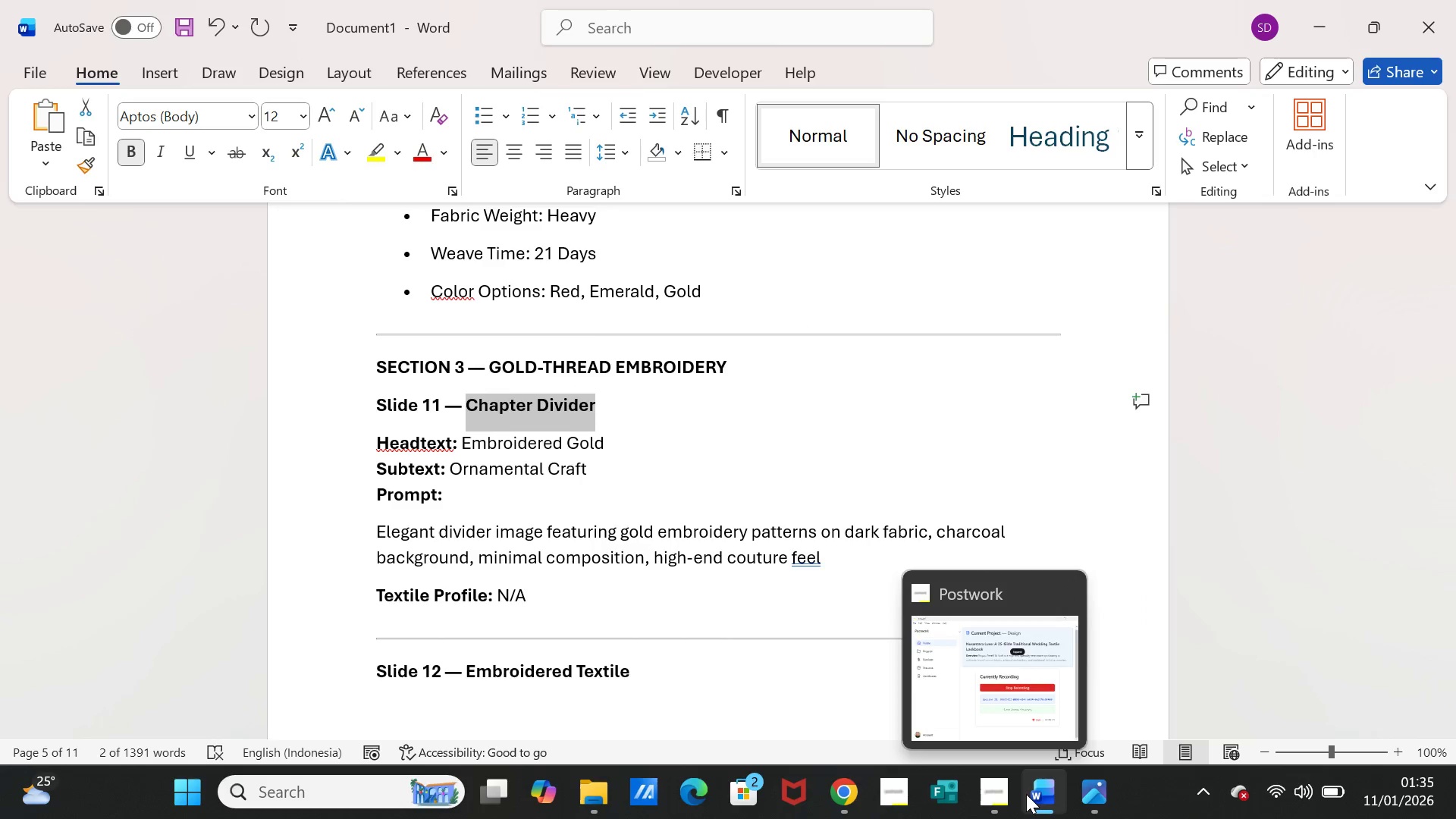 
left_click([1031, 794])
 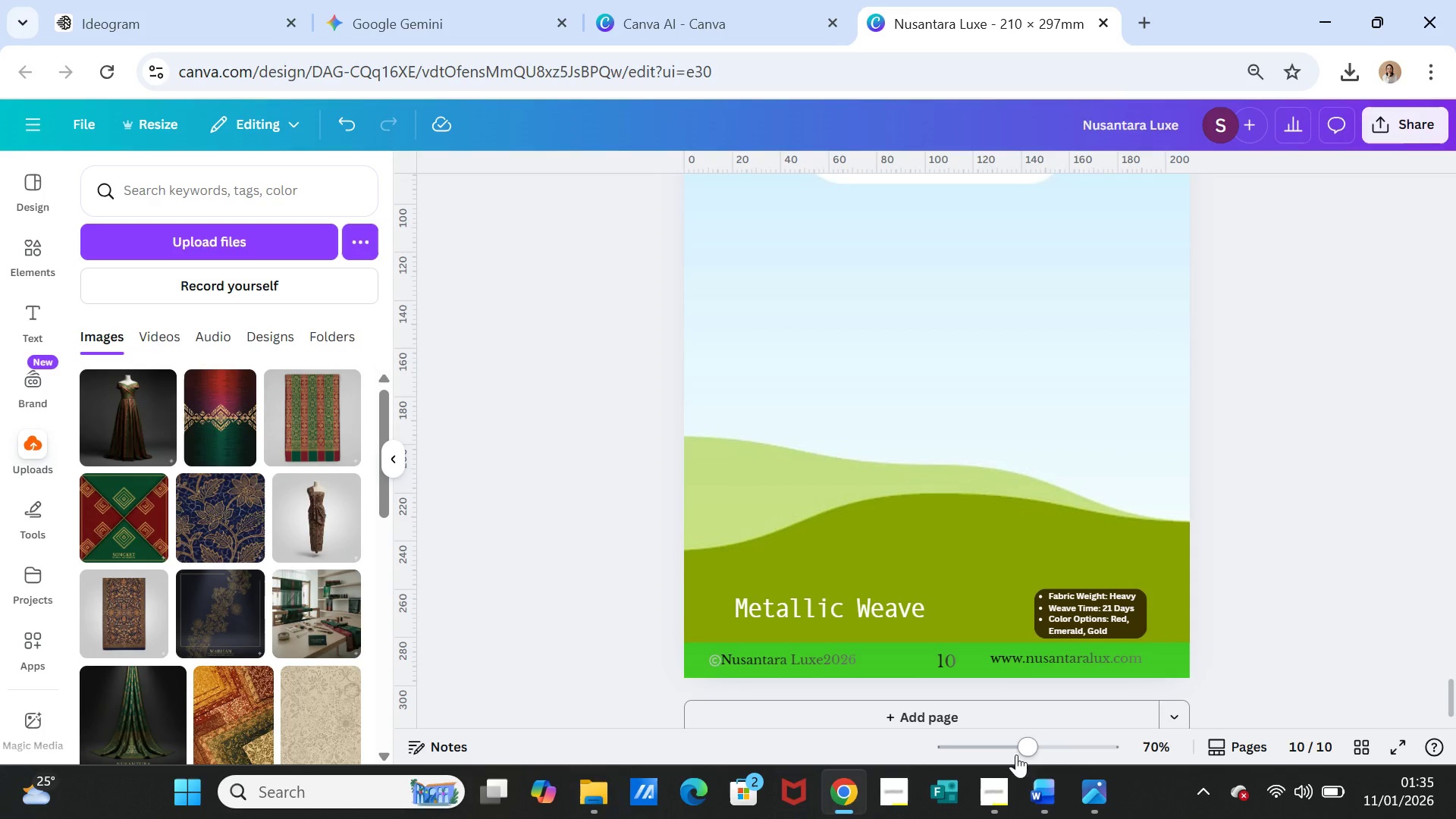 
left_click([1046, 791])
 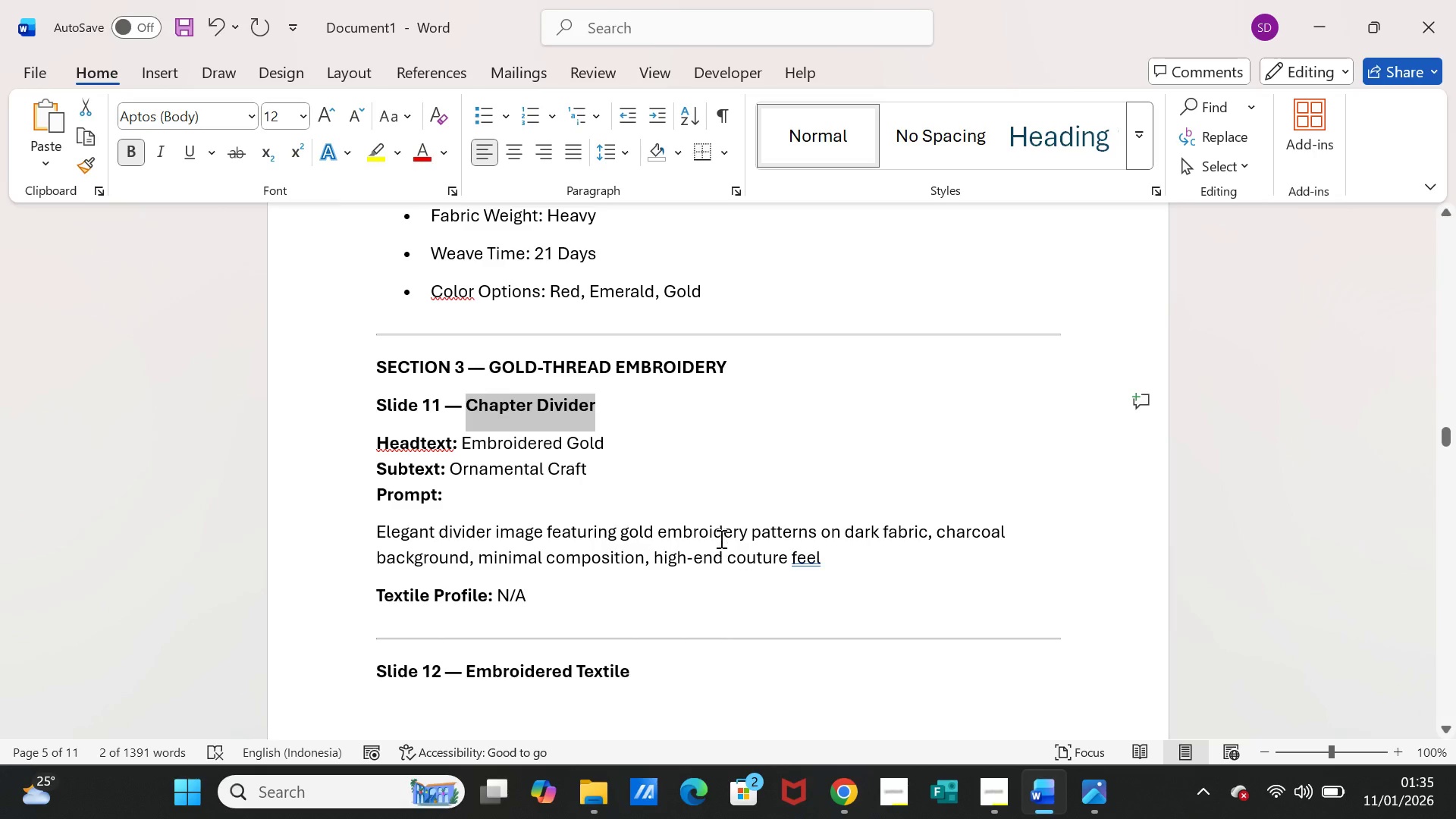 
scroll: coordinate [720, 536], scroll_direction: up, amount: 6.0
 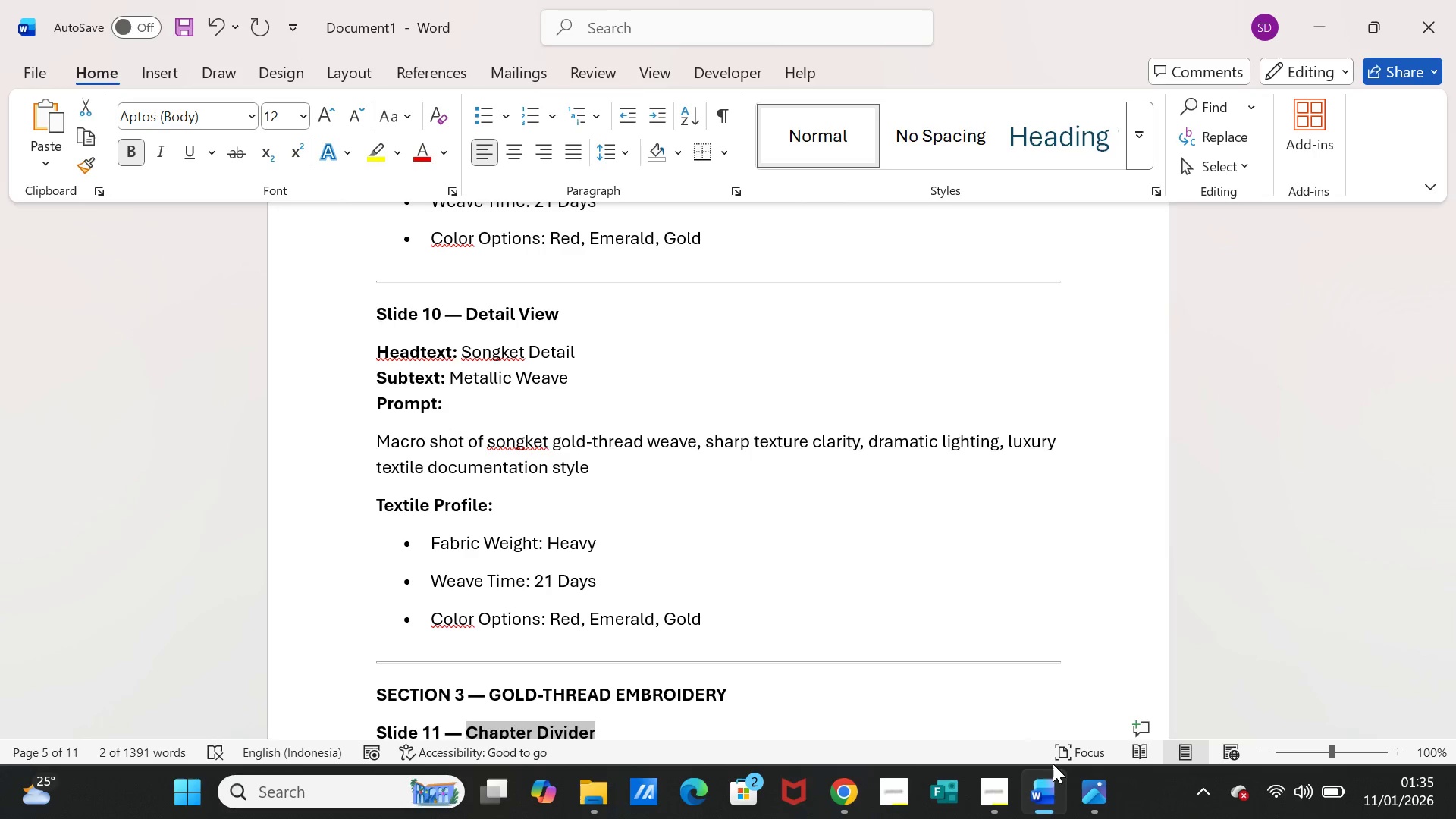 
left_click([1040, 795])
 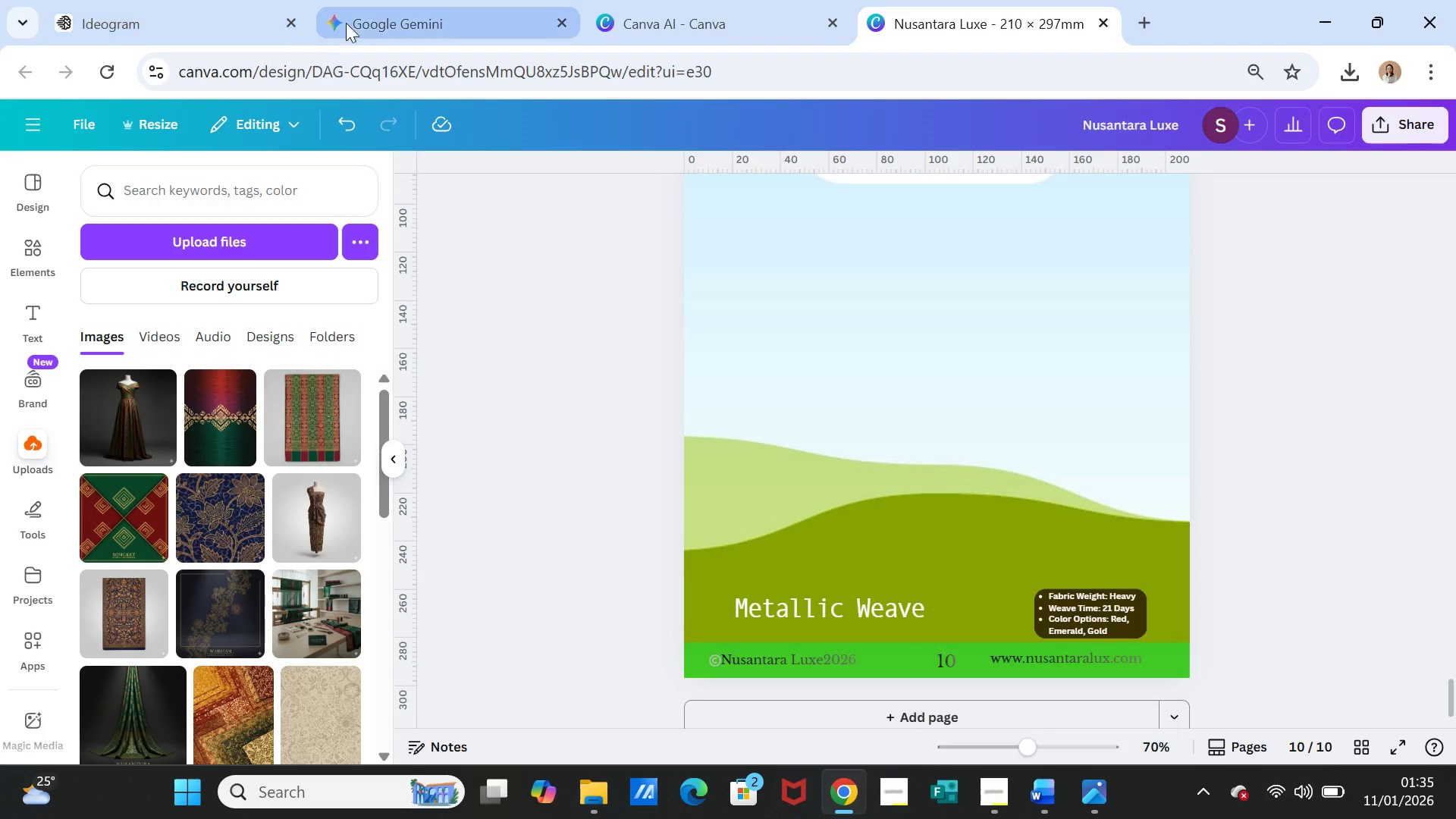 
left_click([364, 16])
 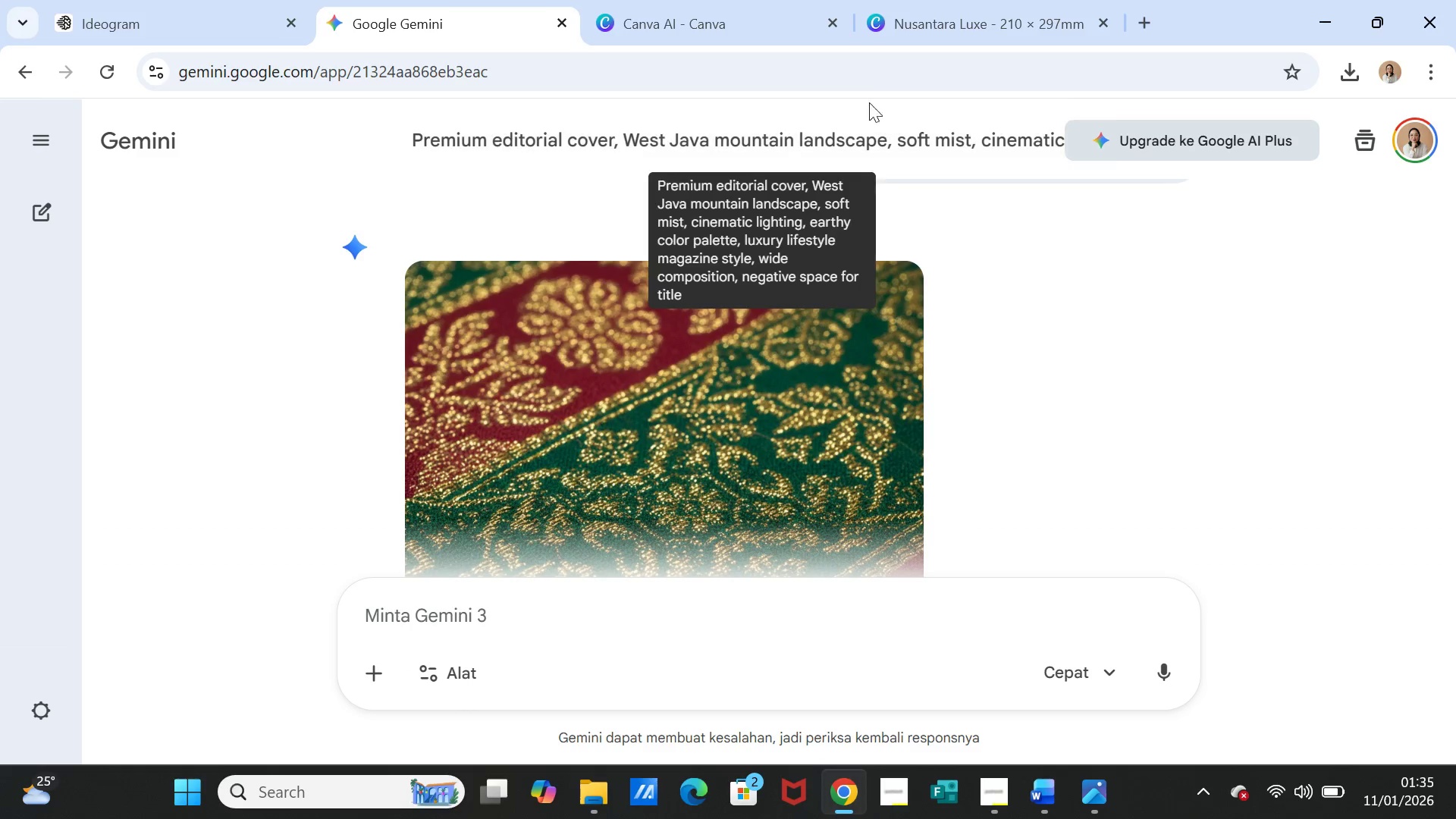 
left_click([926, 24])
 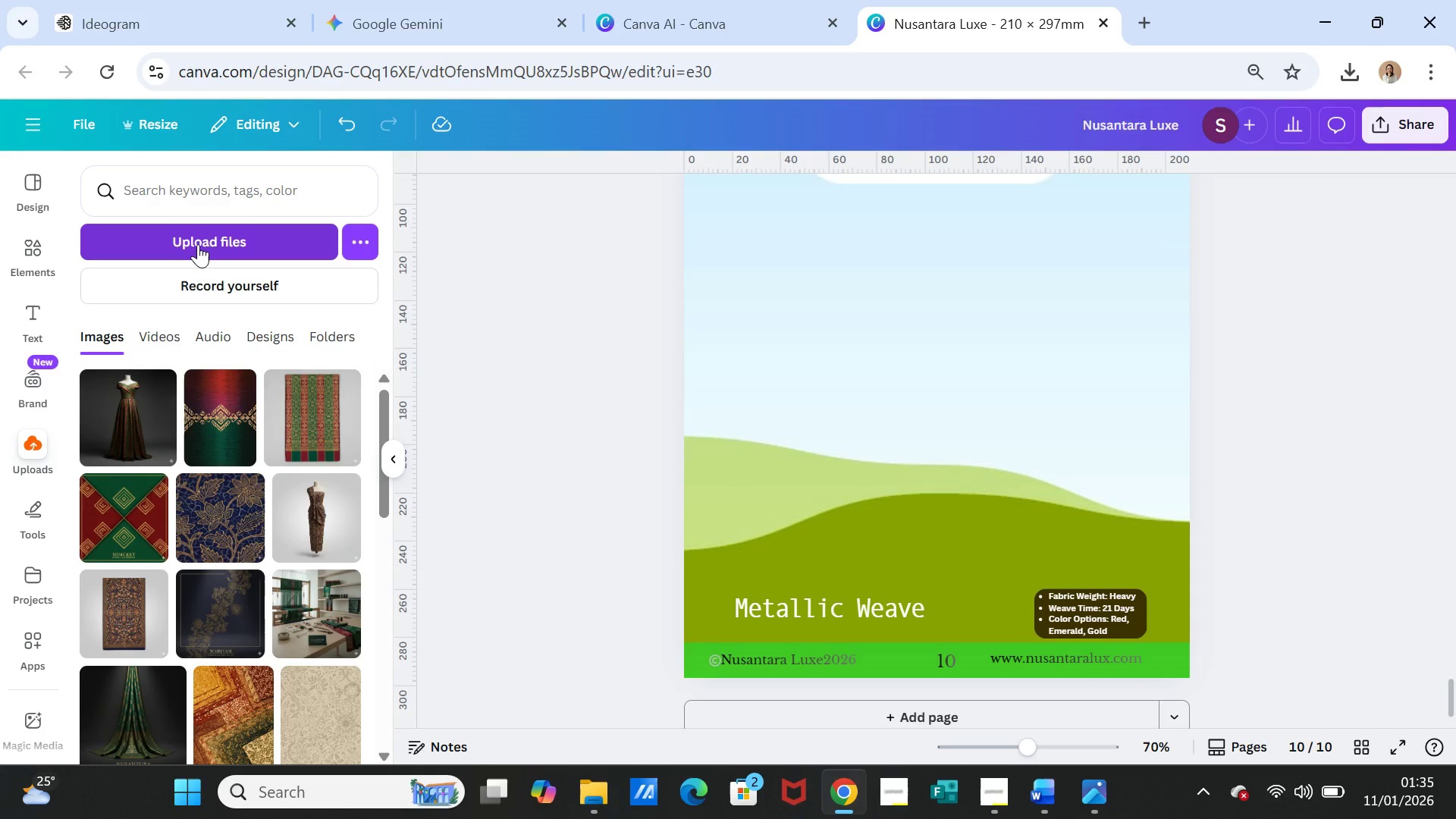 
left_click([198, 244])
 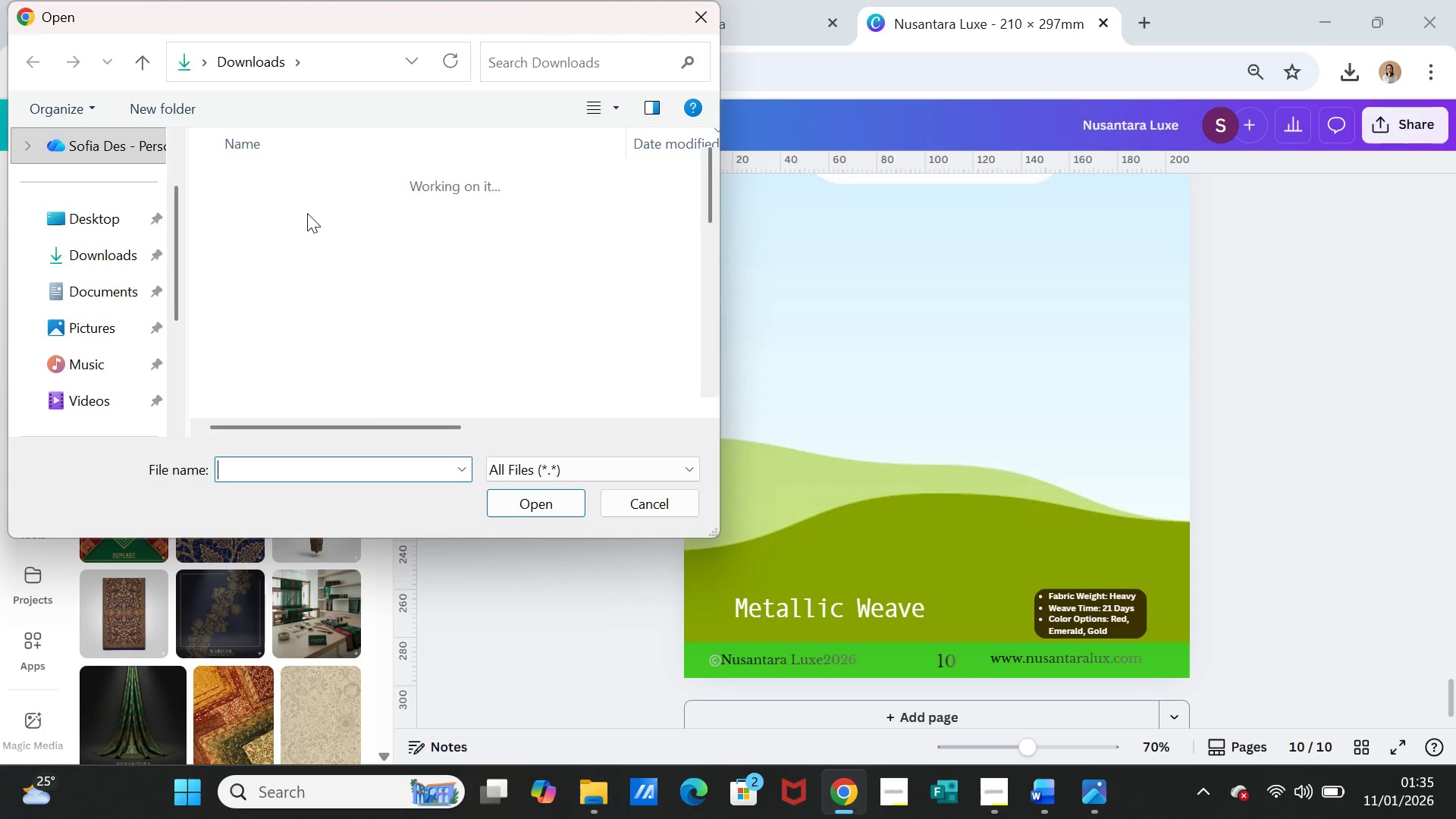 
left_click([312, 205])
 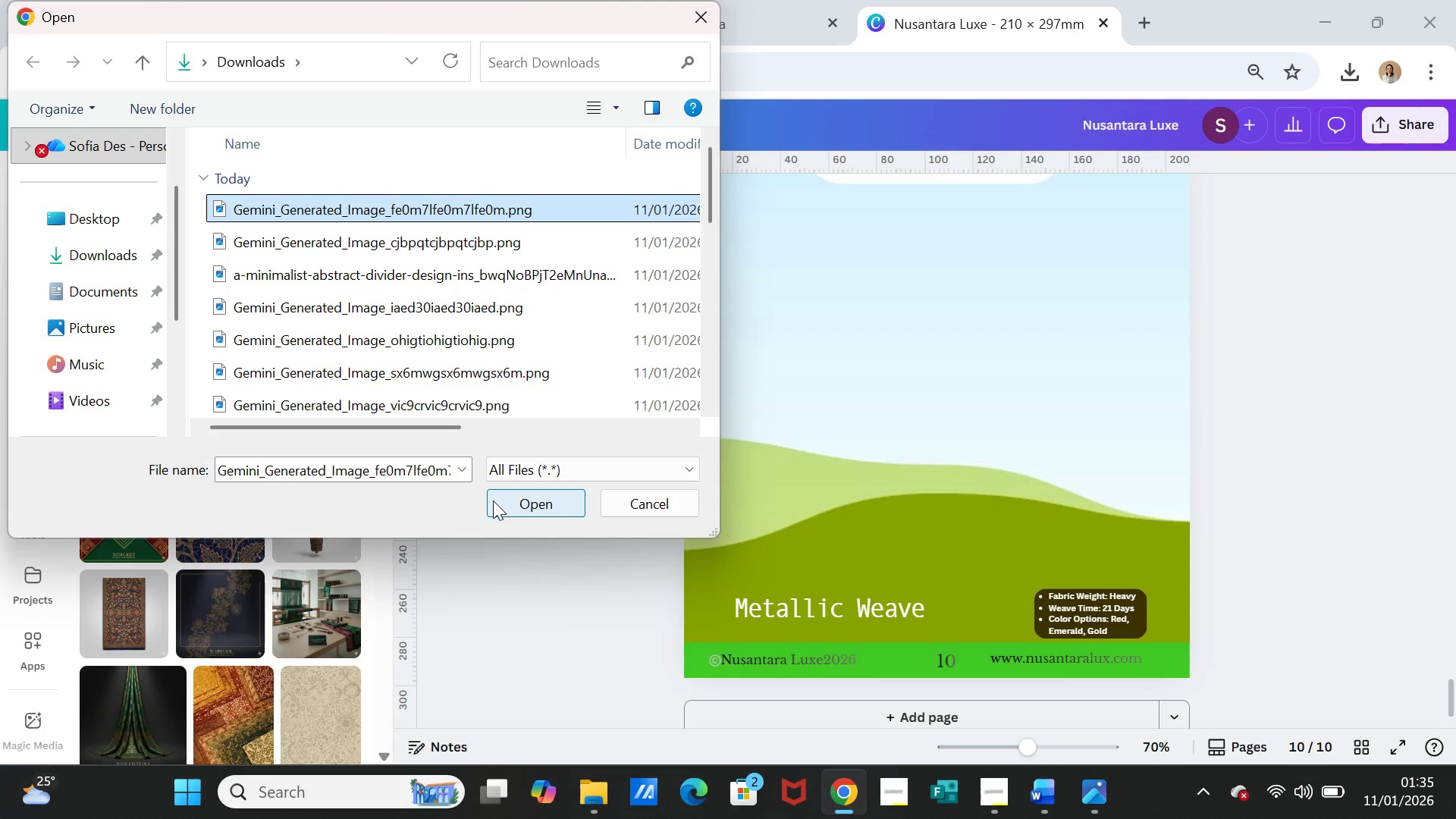 
left_click([496, 505])
 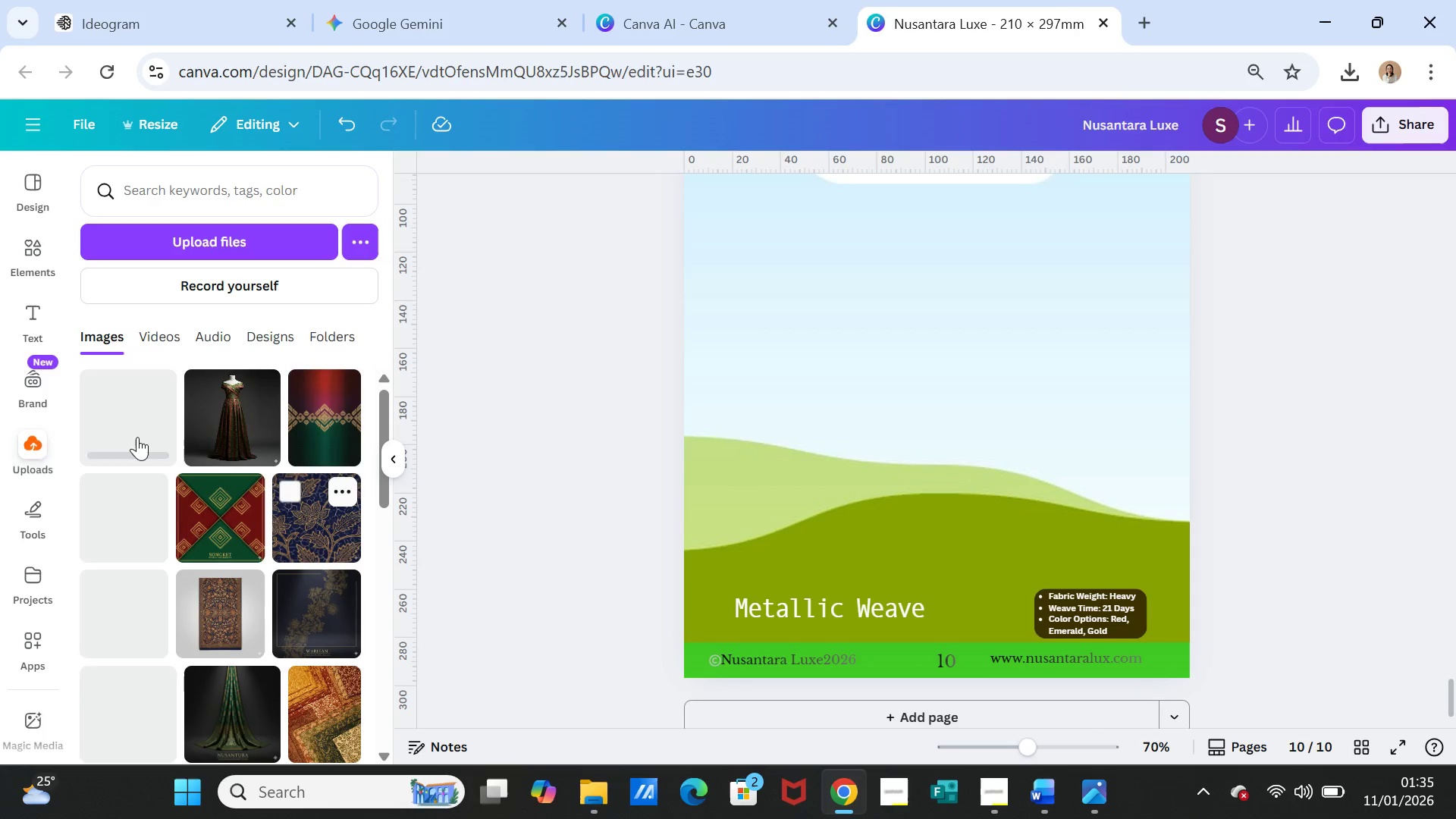 
left_click([136, 425])
 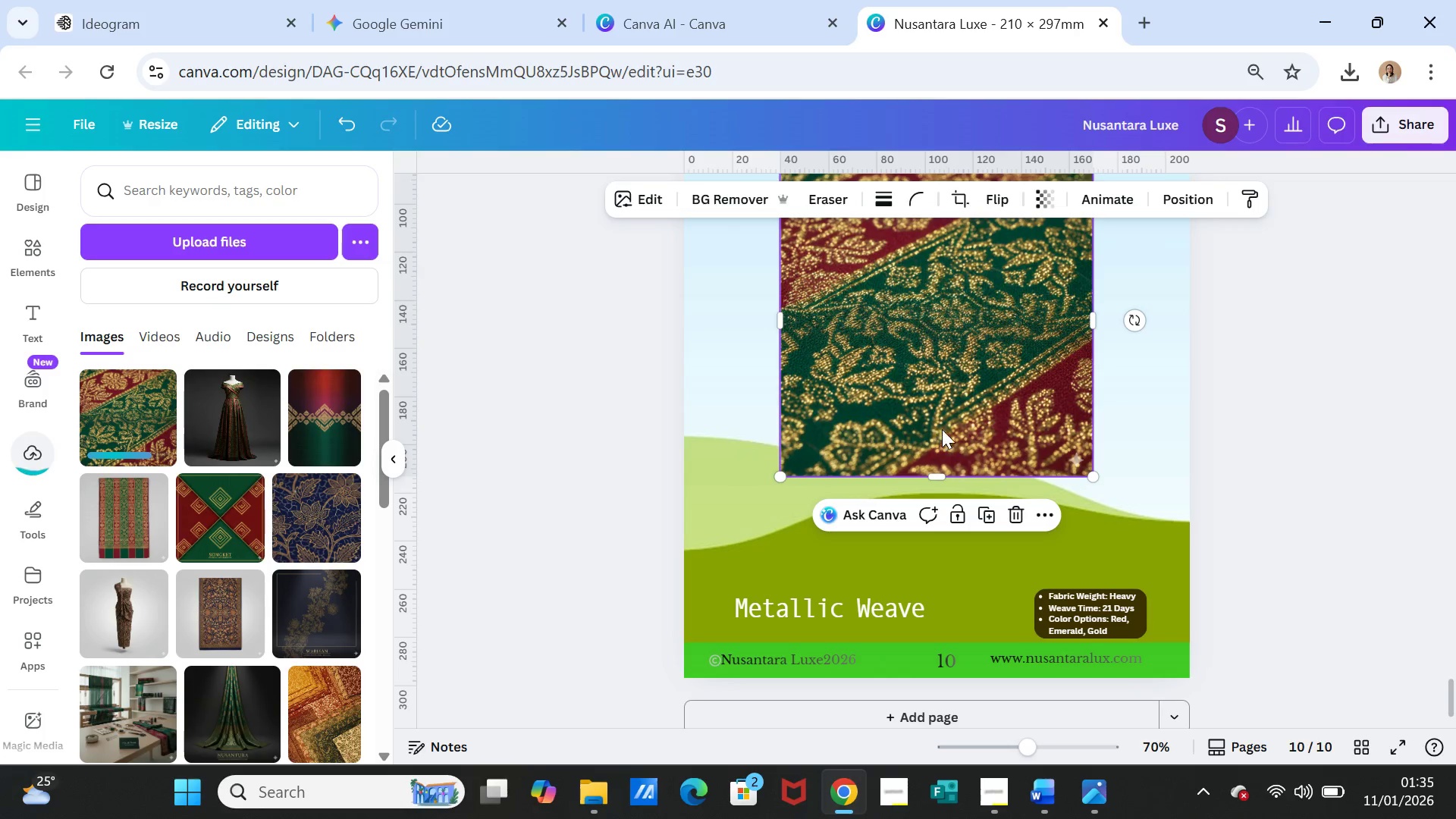 
left_click_drag(start_coordinate=[942, 429], to_coordinate=[942, 441])
 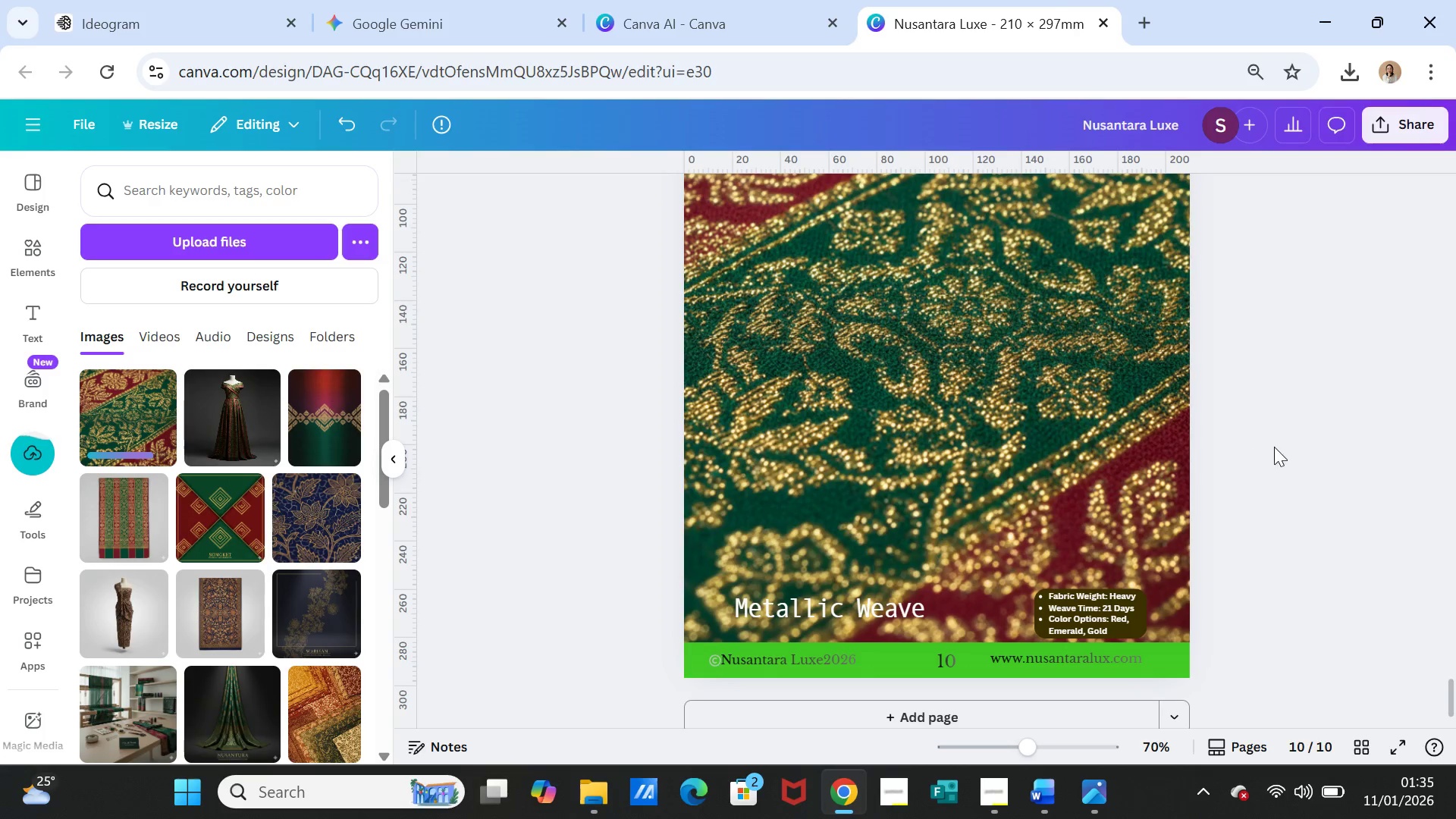 
left_click([1274, 447])
 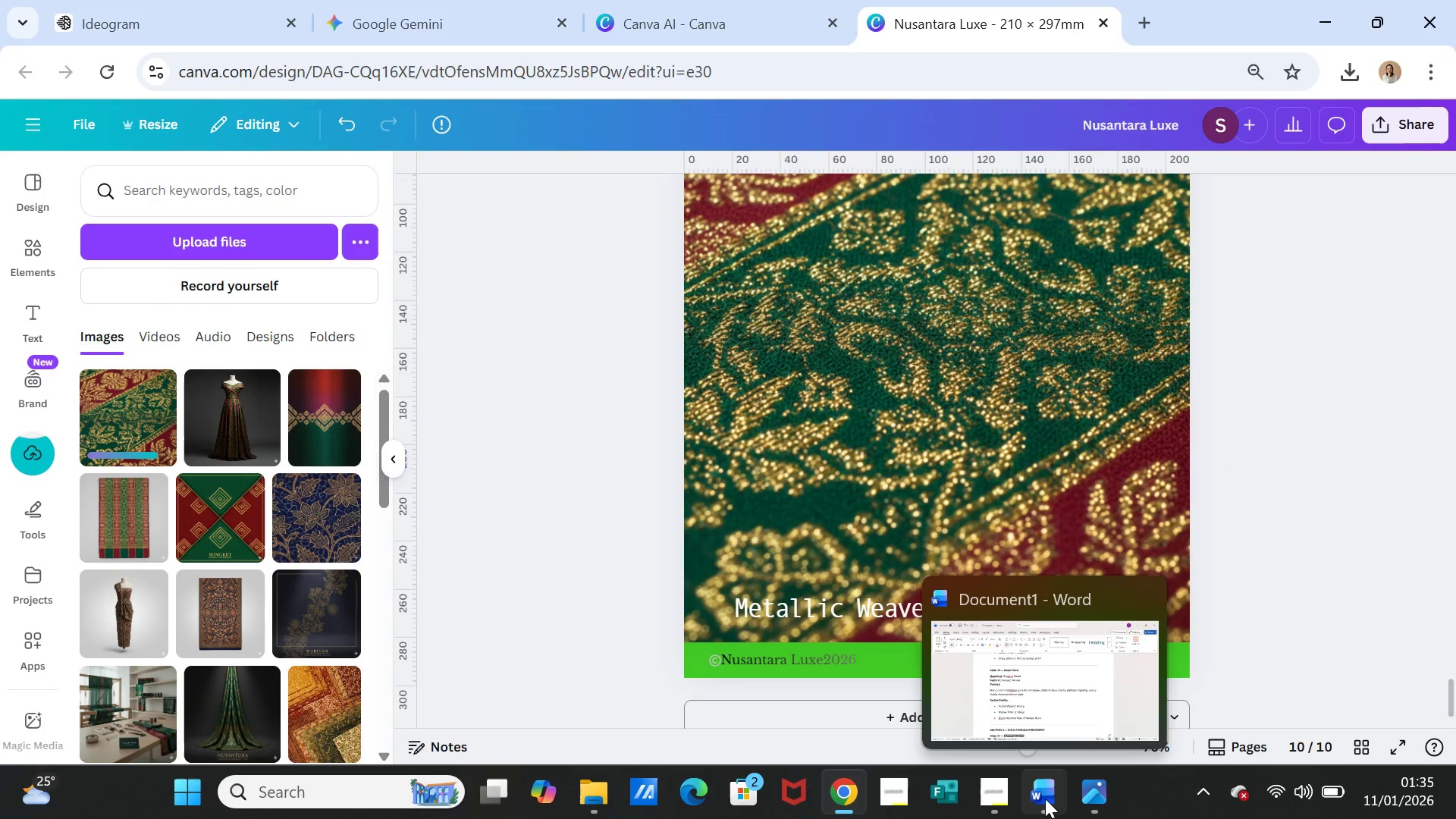 
left_click([1046, 799])
 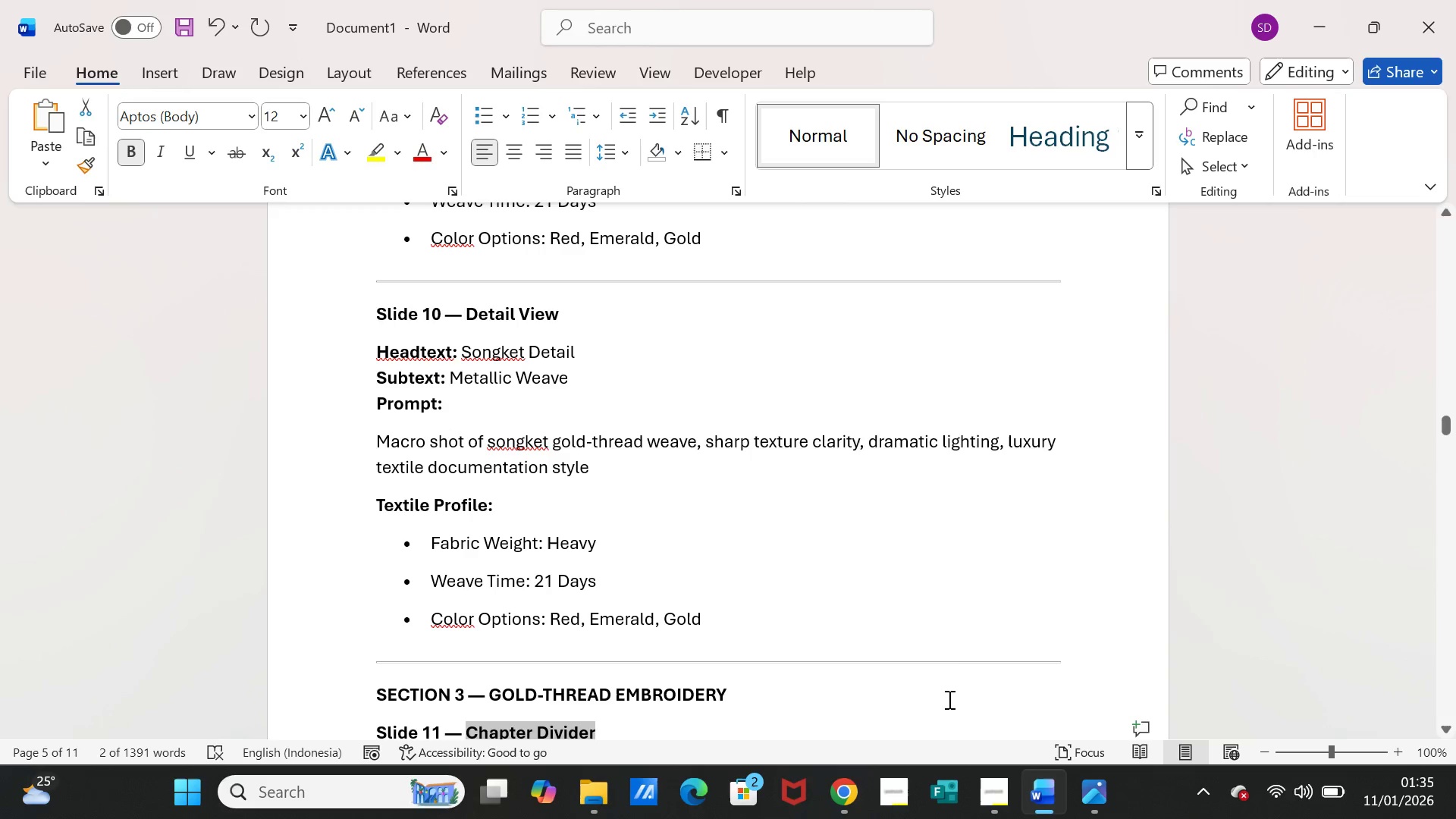 
wait(5.2)
 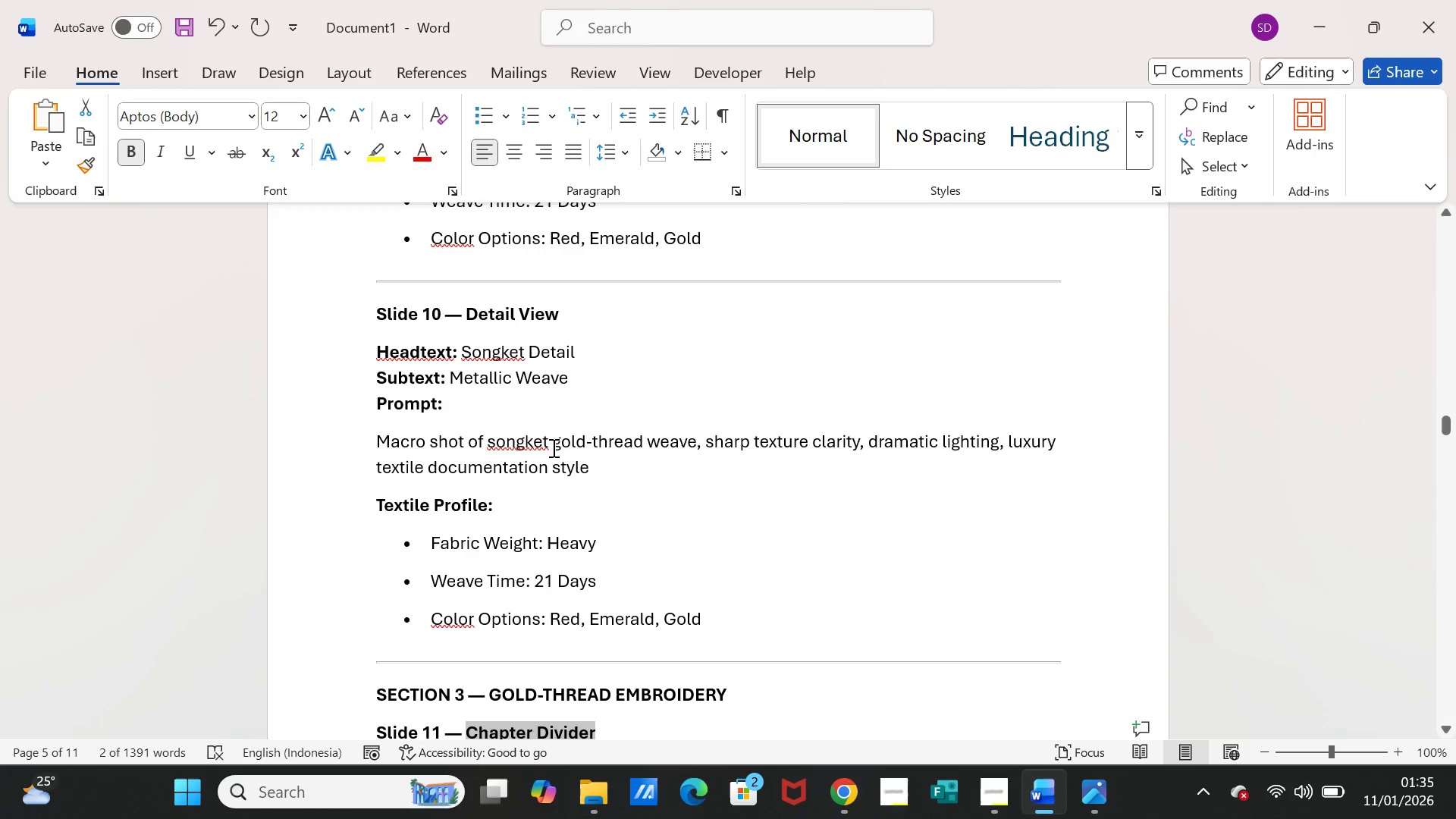 
left_click([1043, 790])
 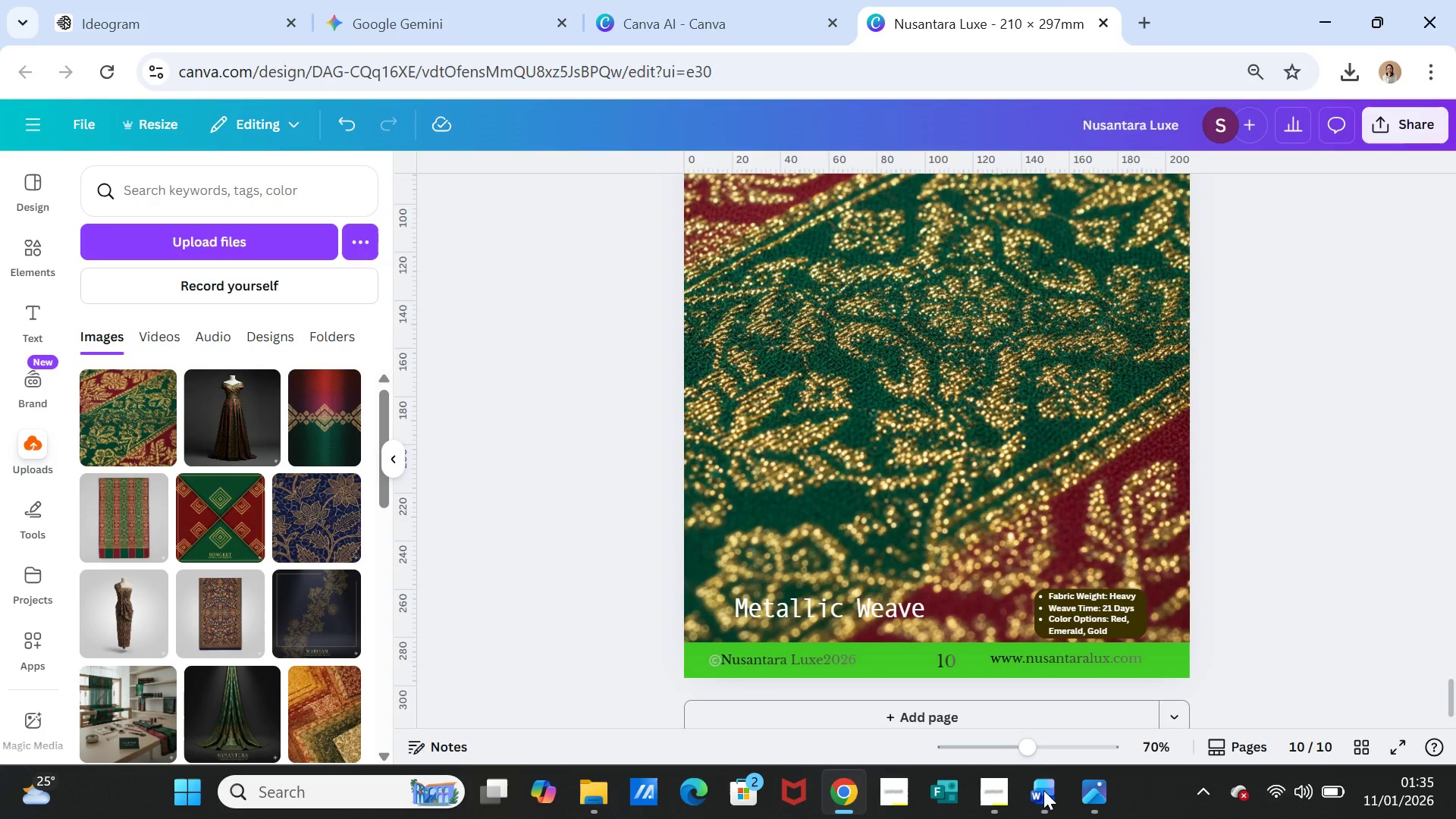 
left_click([1043, 790])
 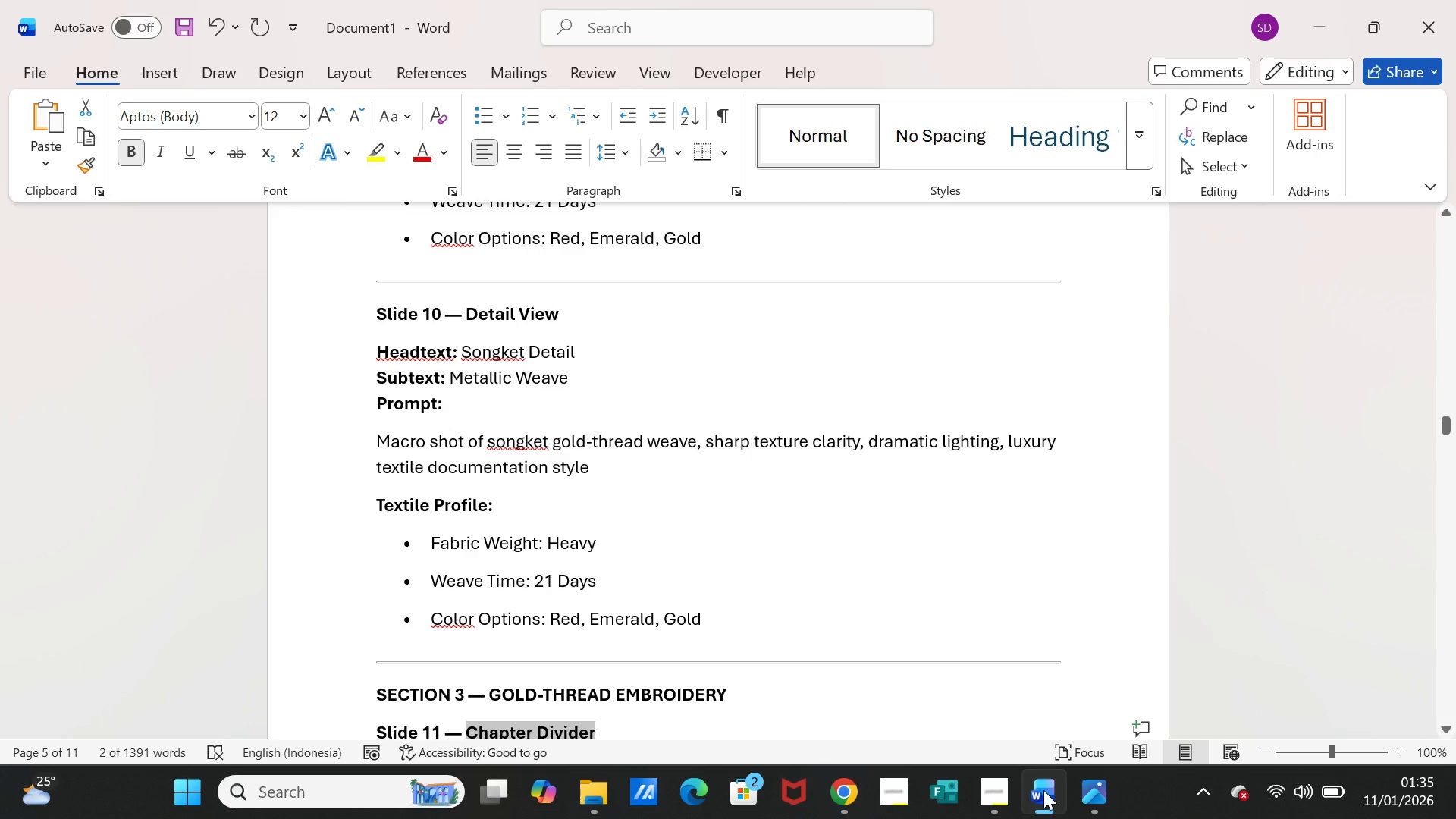 
left_click([1043, 790])
 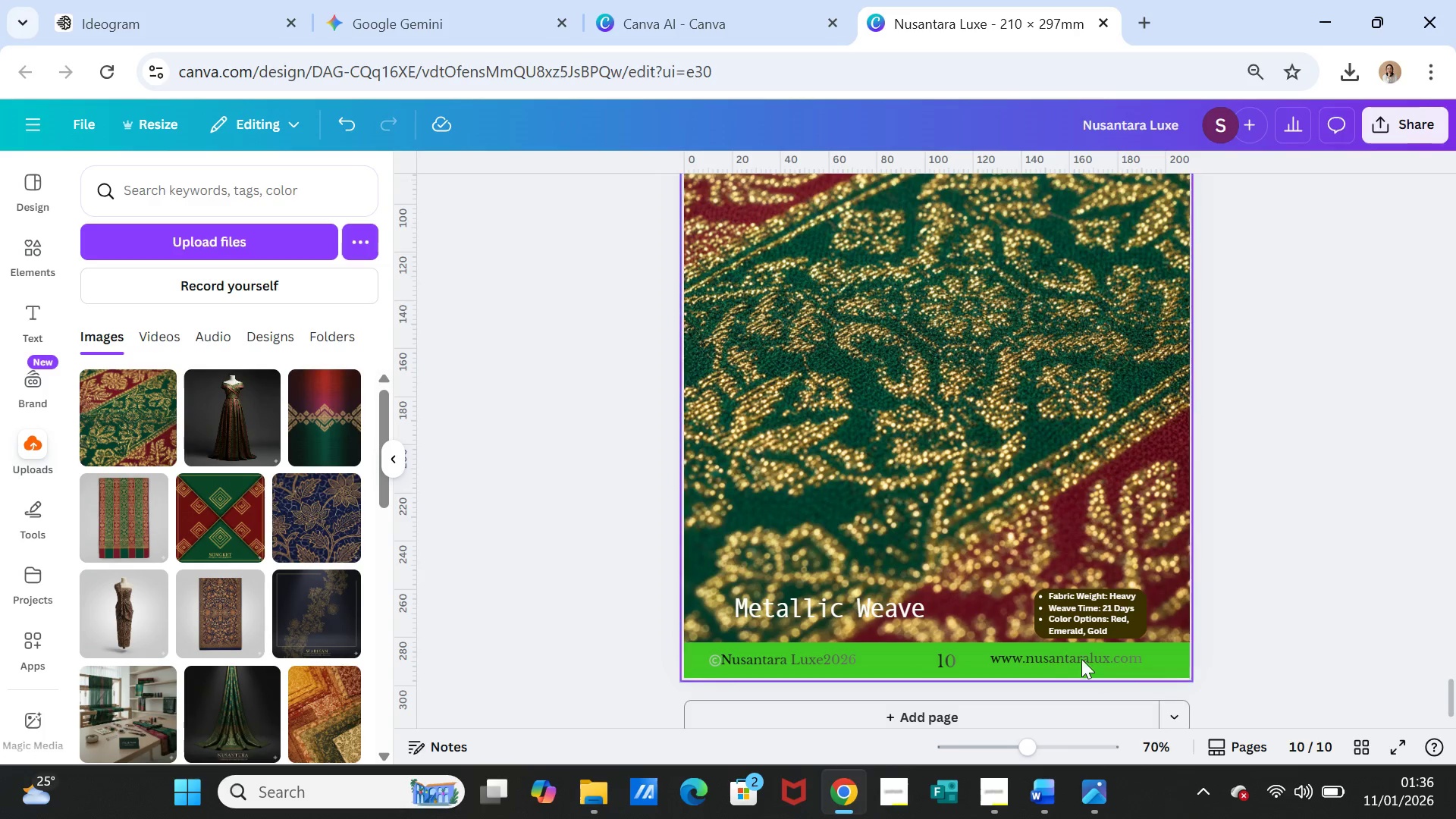 
left_click_drag(start_coordinate=[1075, 619], to_coordinate=[1075, 609])
 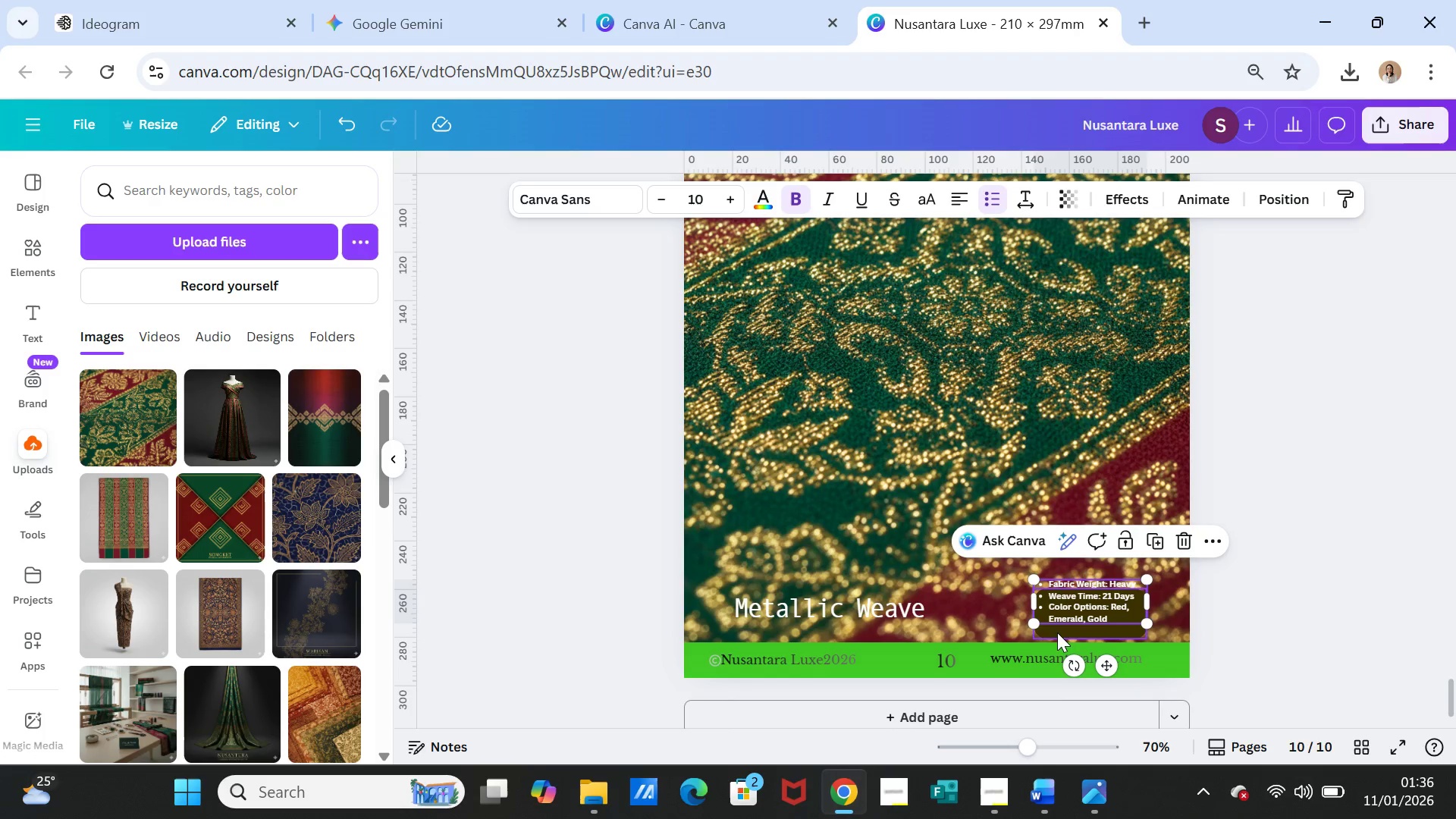 
left_click([1057, 632])
 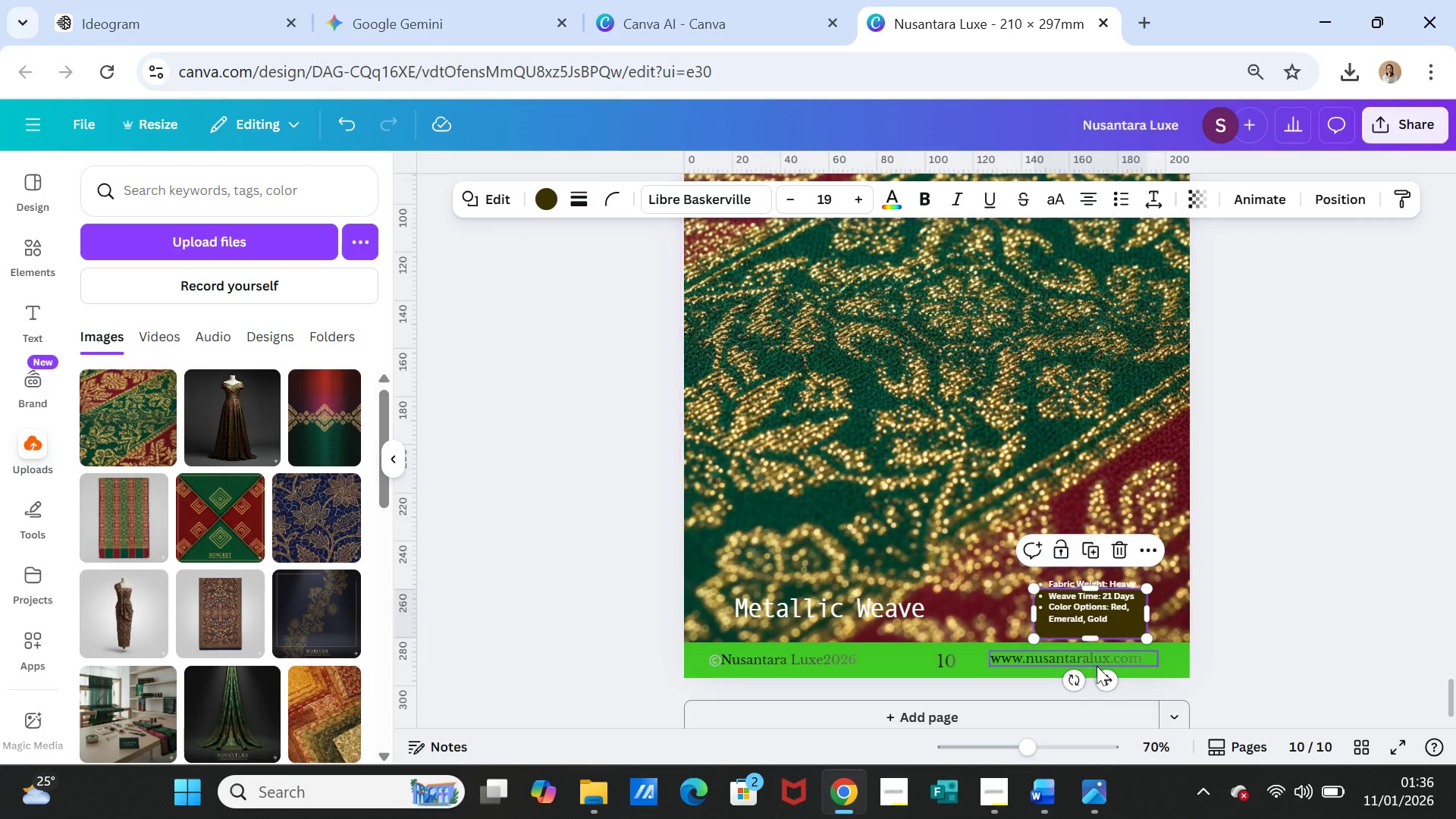 
left_click_drag(start_coordinate=[1103, 678], to_coordinate=[1097, 667])
 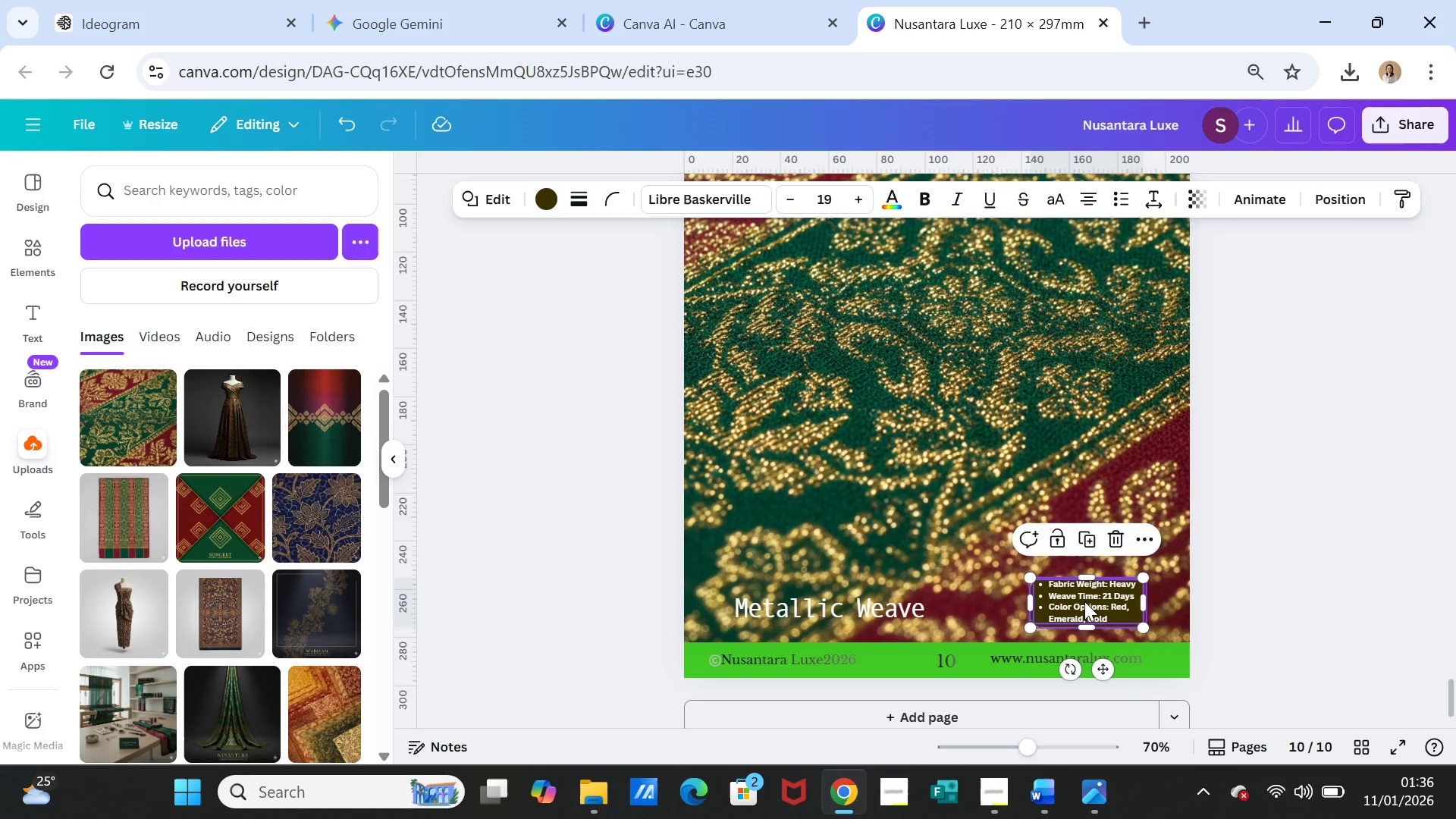 
left_click_drag(start_coordinate=[1084, 601], to_coordinate=[1076, 601])
 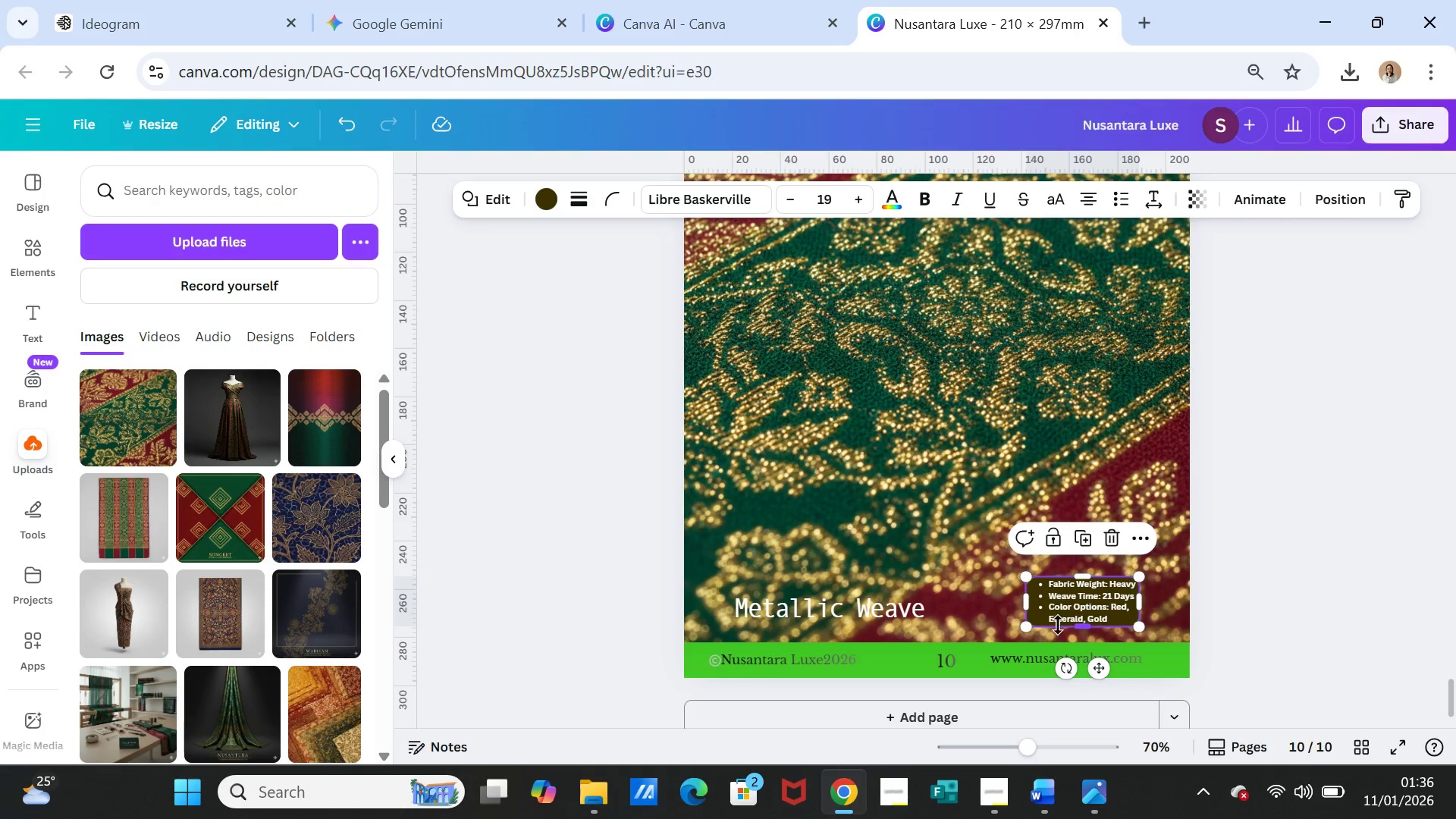 
left_click([1071, 610])
 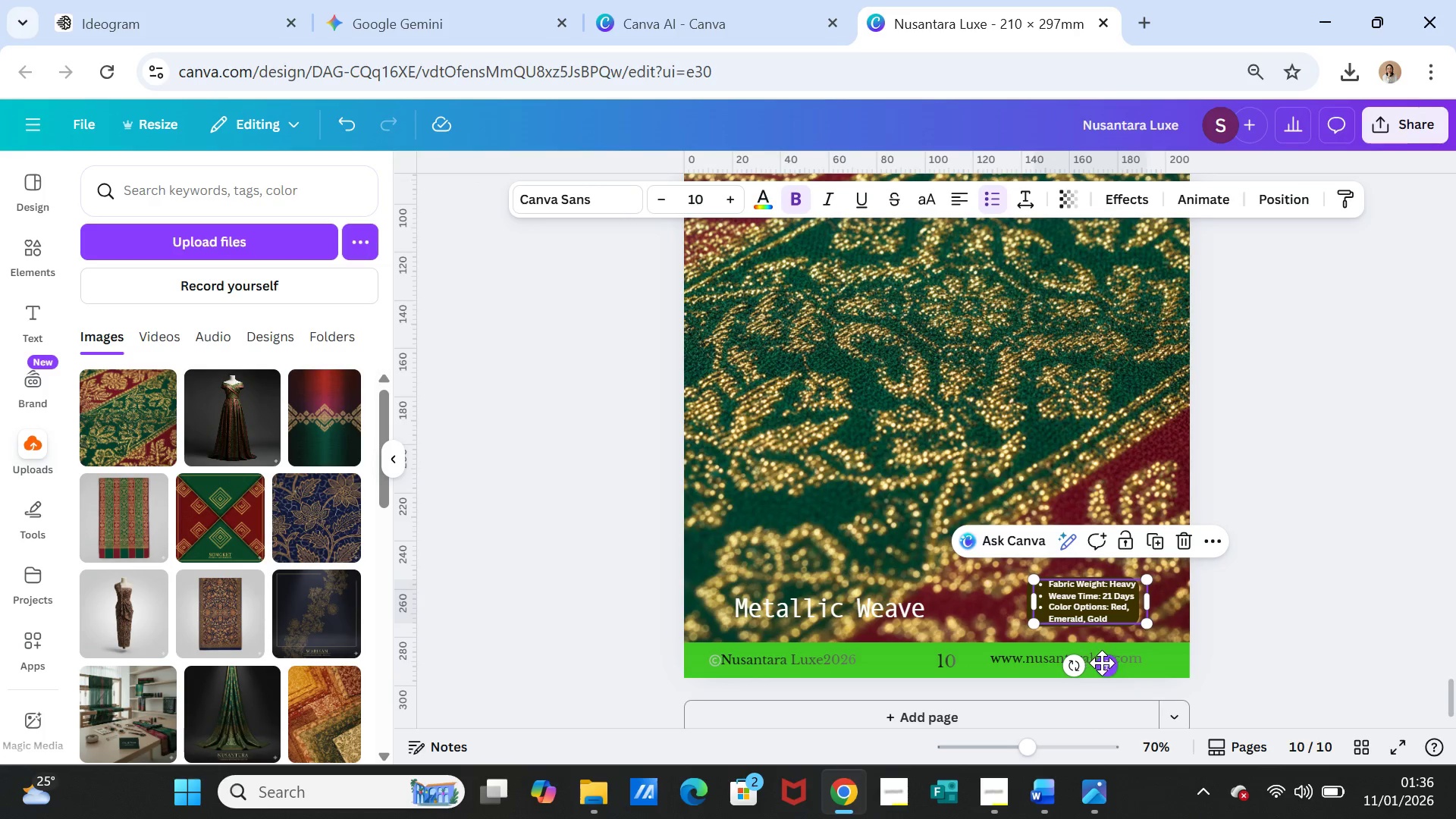 
left_click_drag(start_coordinate=[1103, 663], to_coordinate=[1096, 663])
 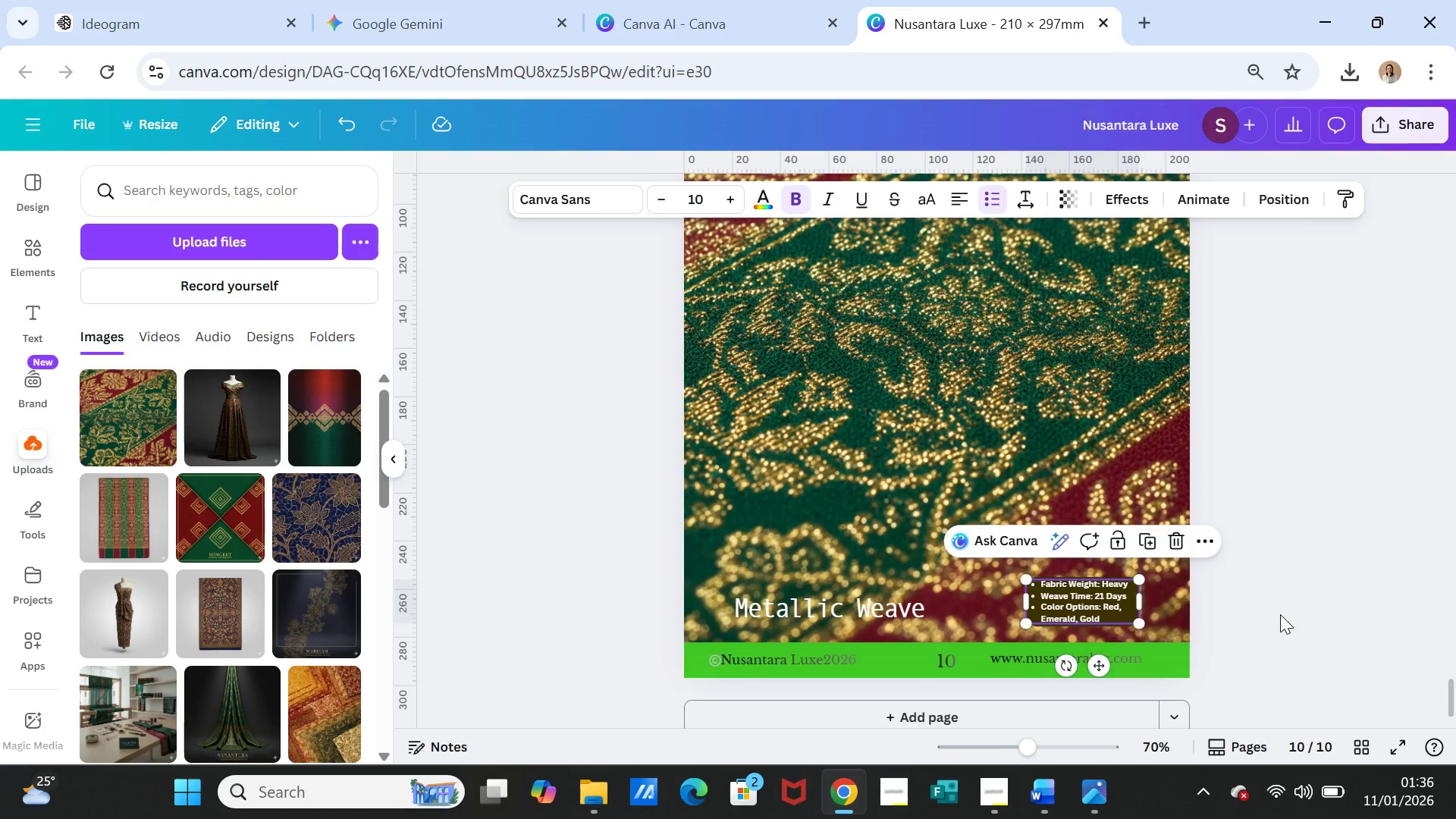 
left_click([1280, 614])
 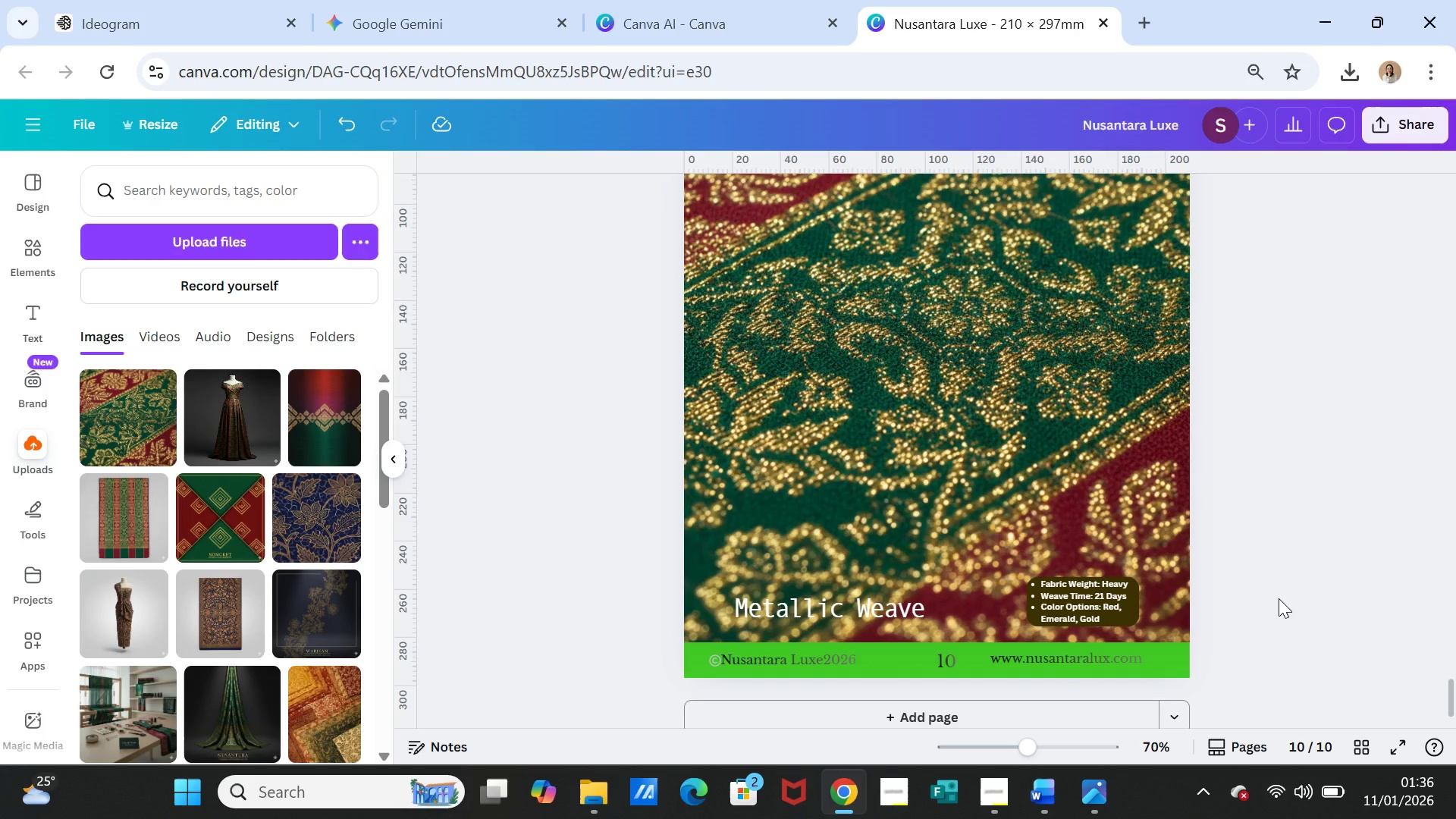 
scroll: coordinate [1280, 598], scroll_direction: up, amount: 1.0
 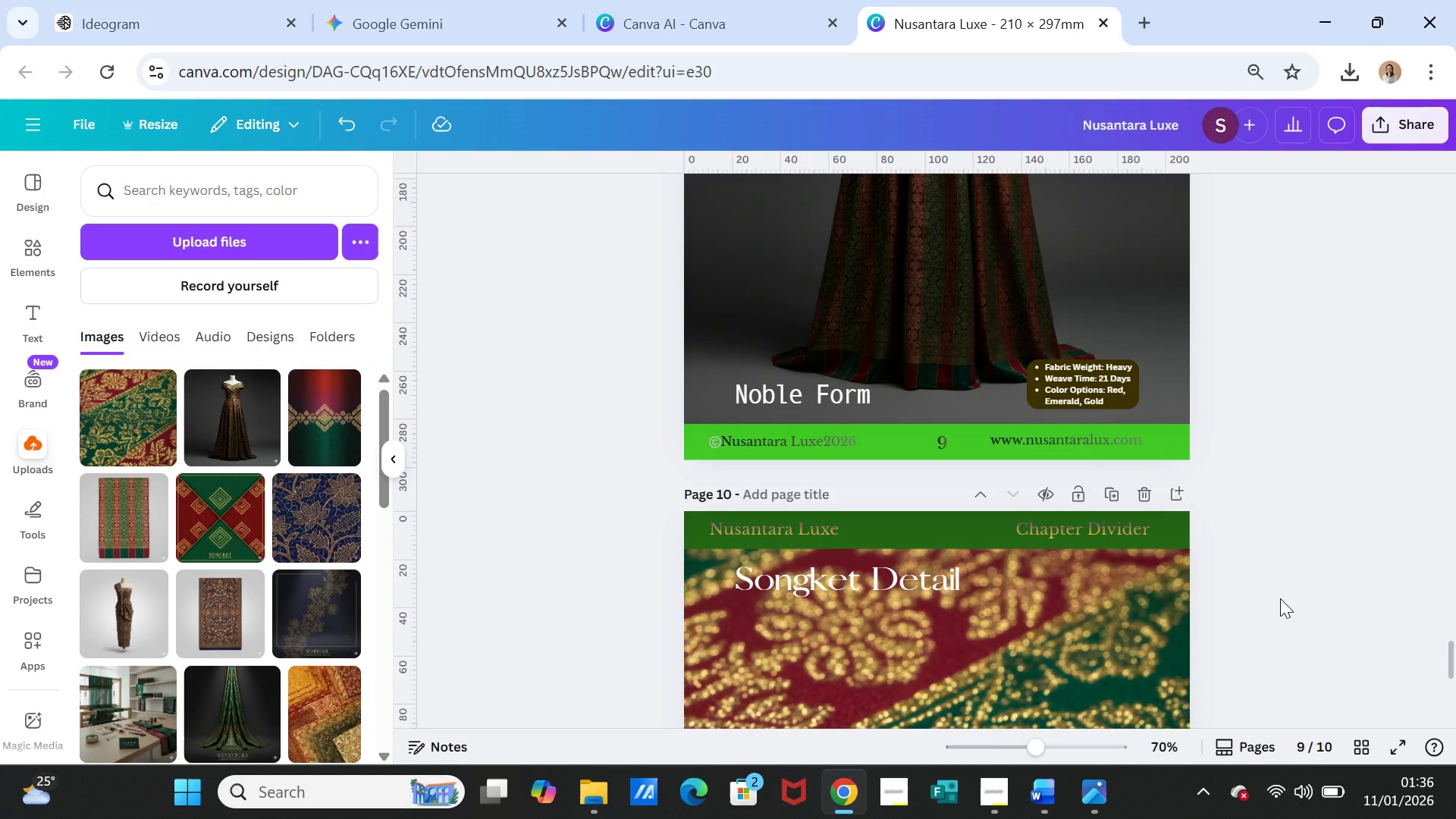 
scroll: coordinate [1280, 598], scroll_direction: down, amount: 7.0
 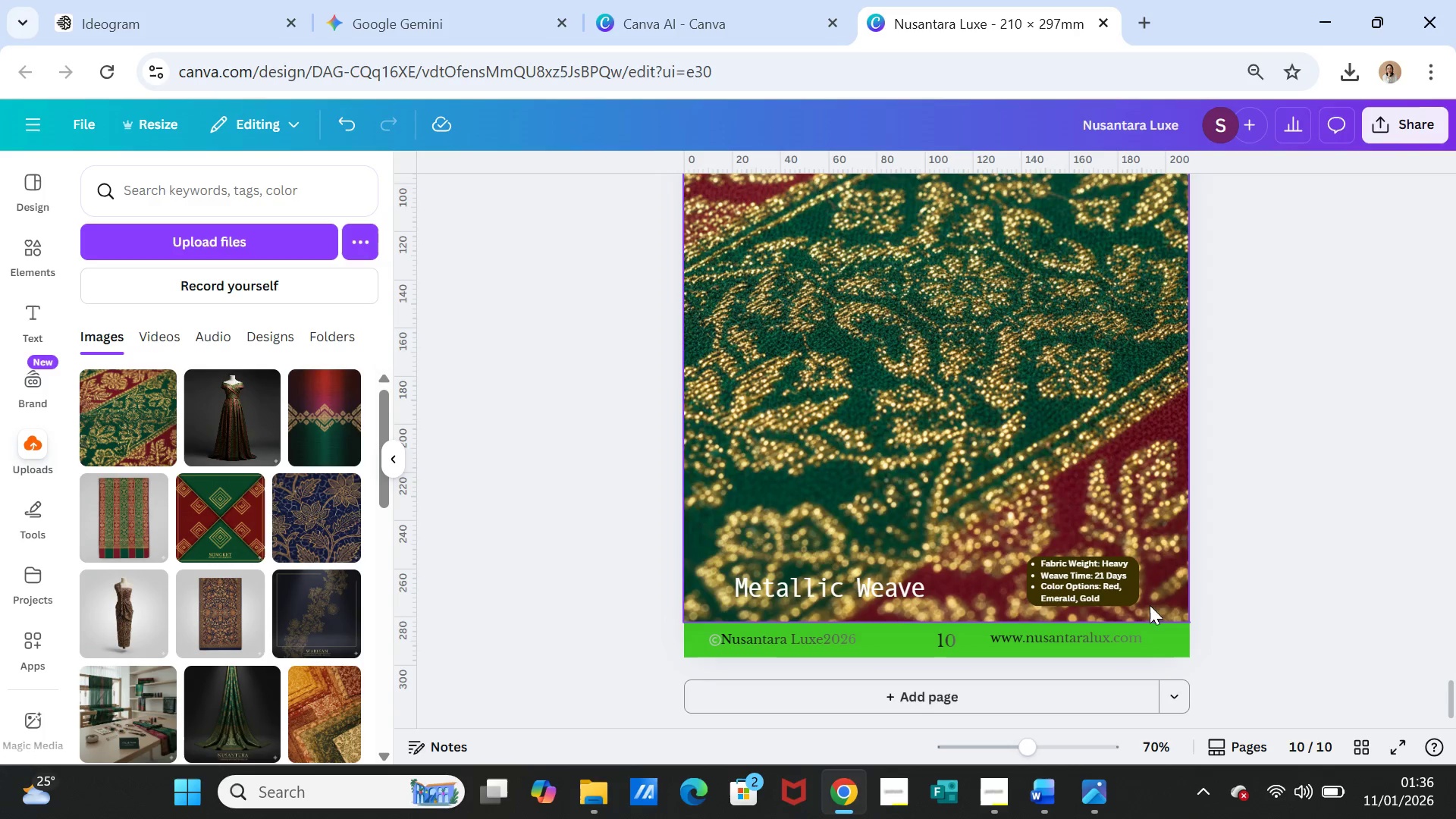 
scroll: coordinate [1264, 548], scroll_direction: up, amount: 11.0
 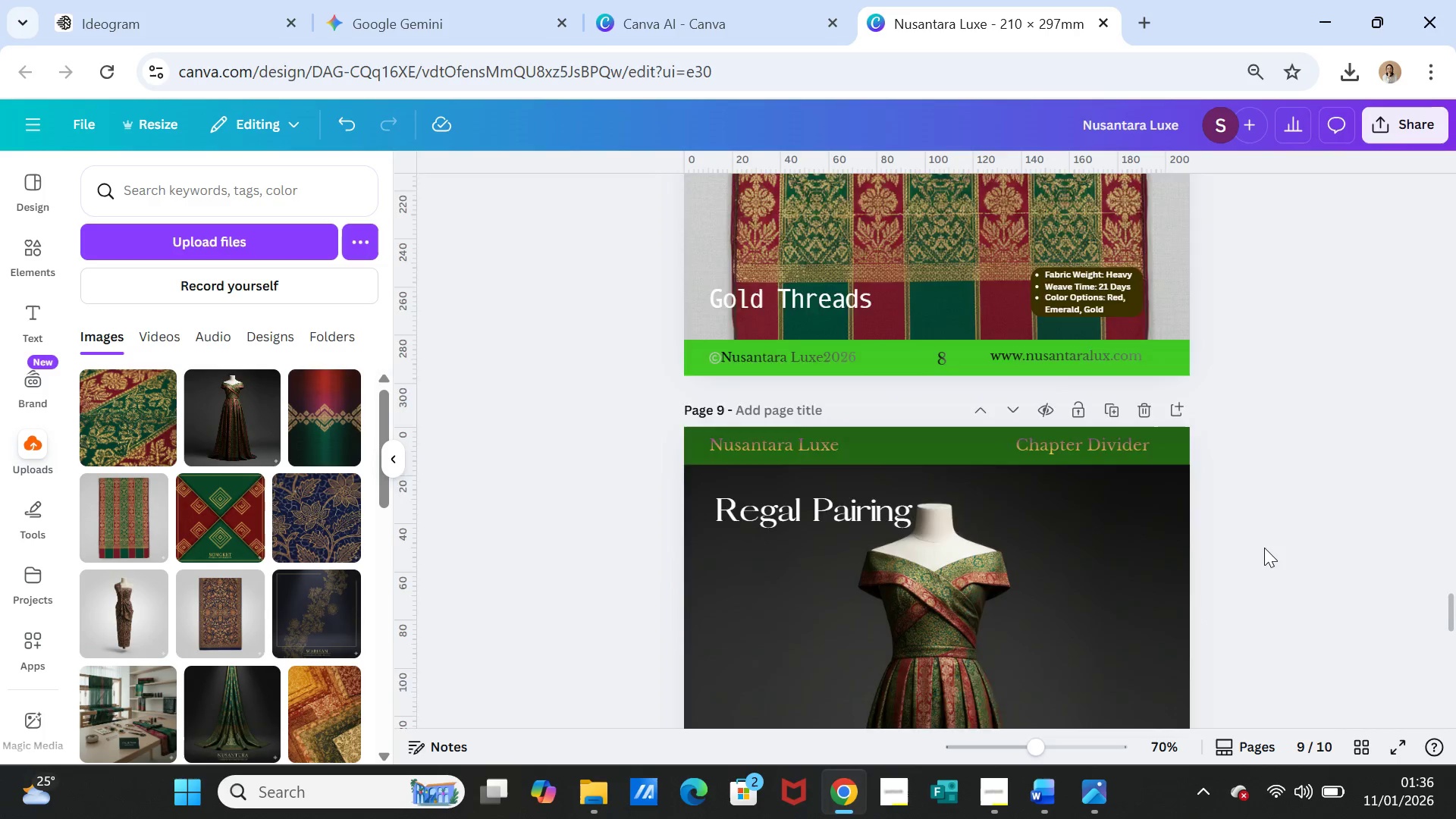 
scroll: coordinate [1264, 548], scroll_direction: down, amount: 7.0
 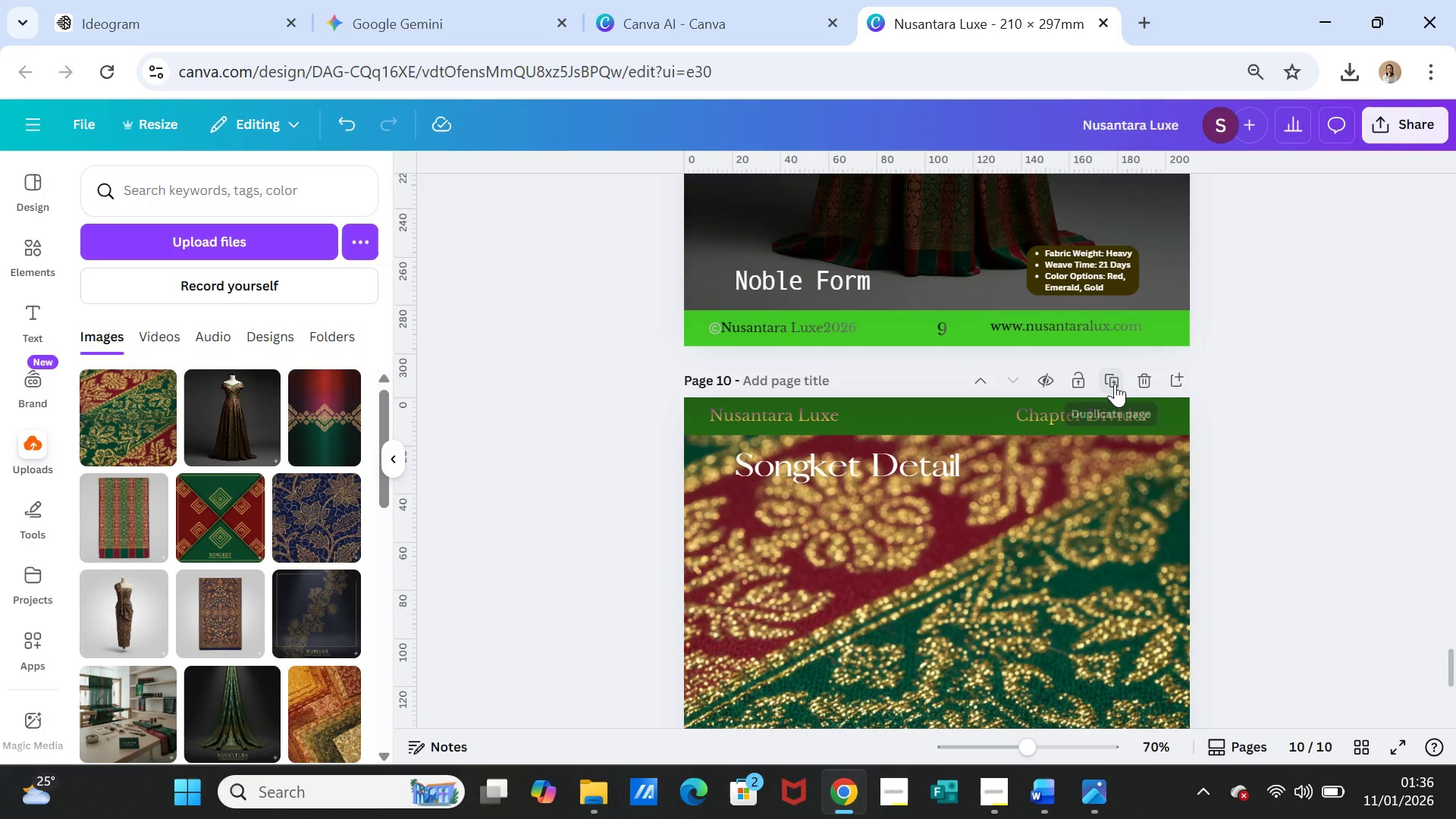 
left_click([1114, 382])
 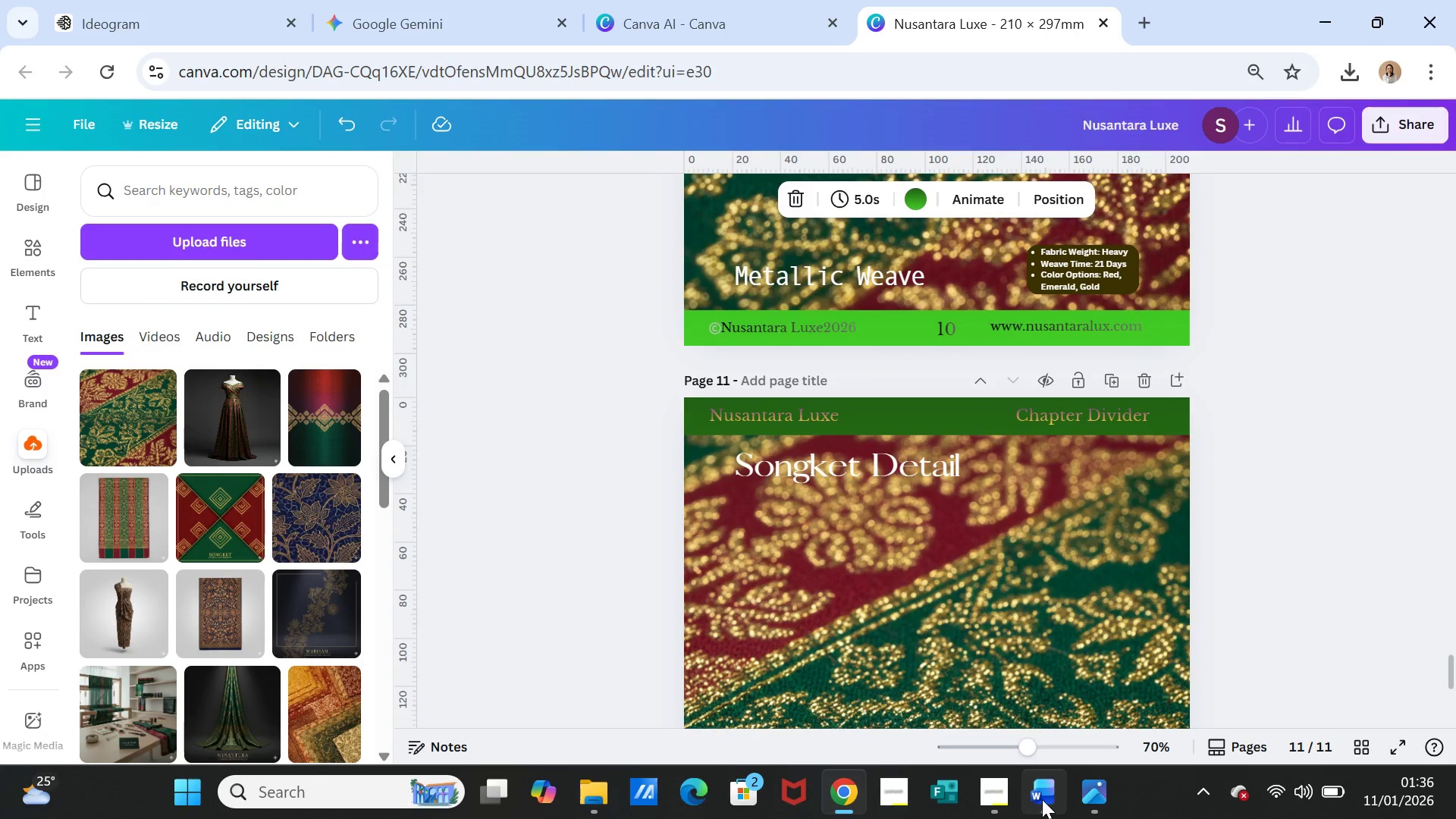 
left_click([1040, 799])
 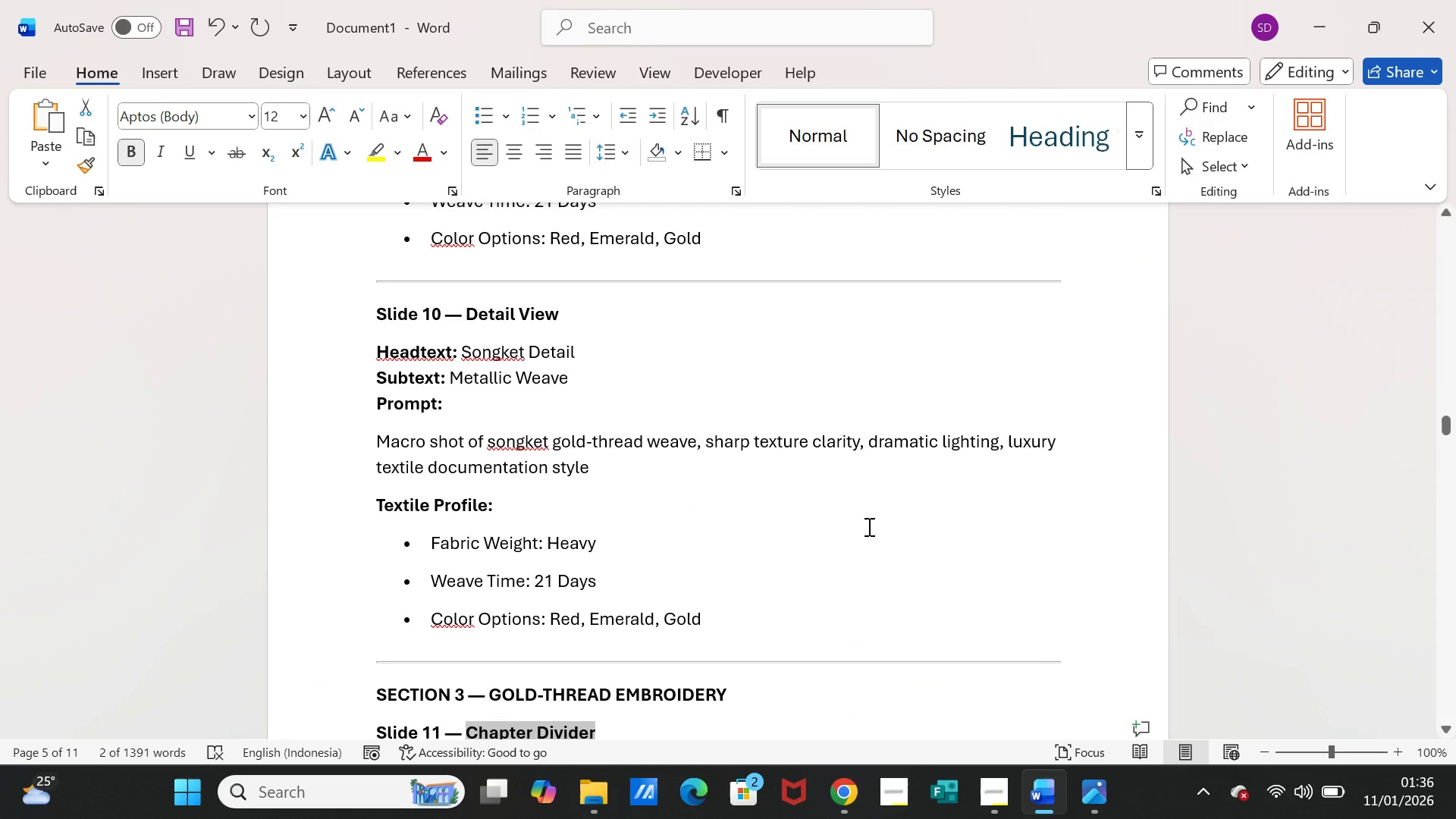 
scroll: coordinate [868, 526], scroll_direction: down, amount: 1.0
 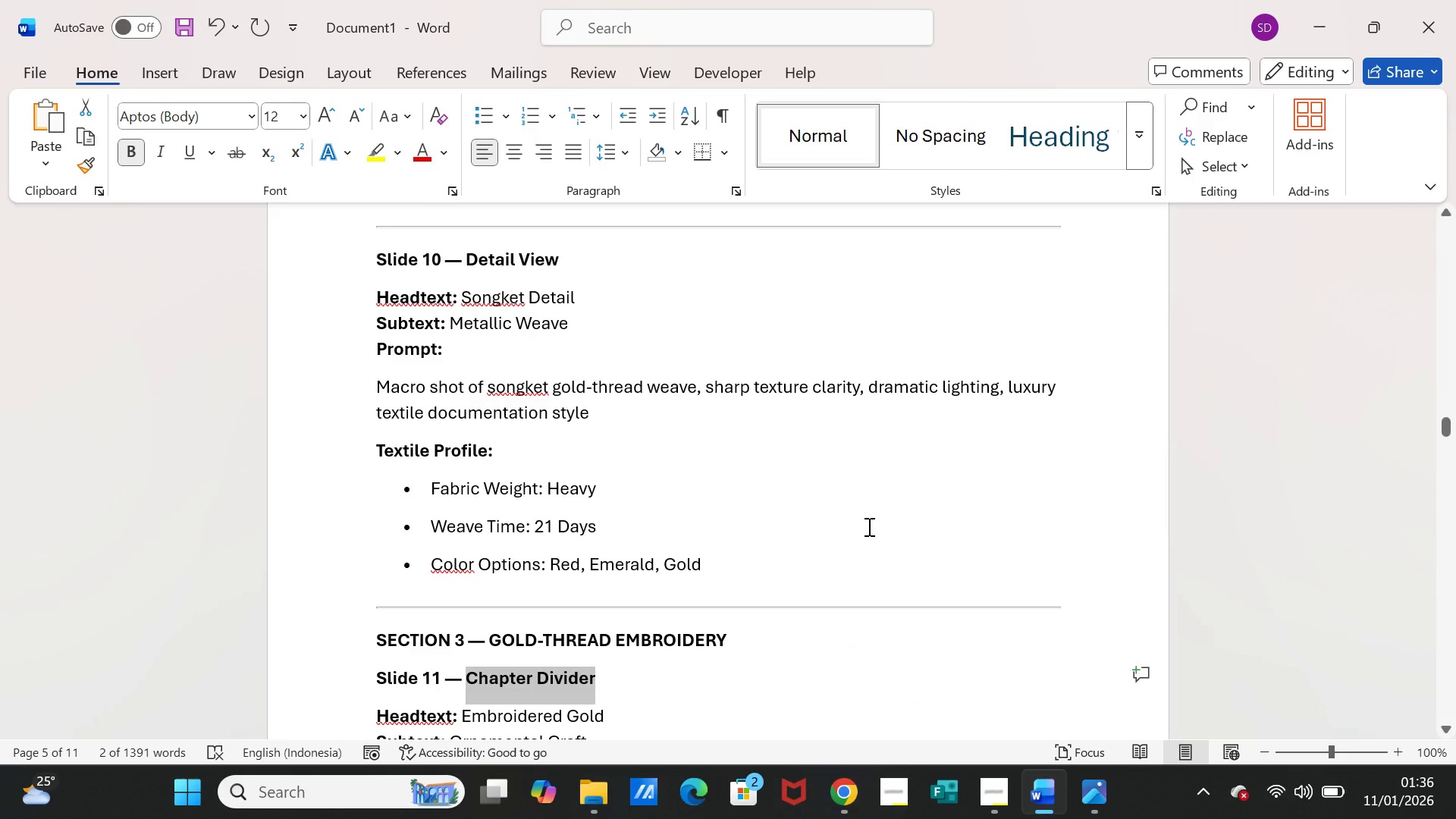 
scroll: coordinate [868, 526], scroll_direction: up, amount: 21.0
 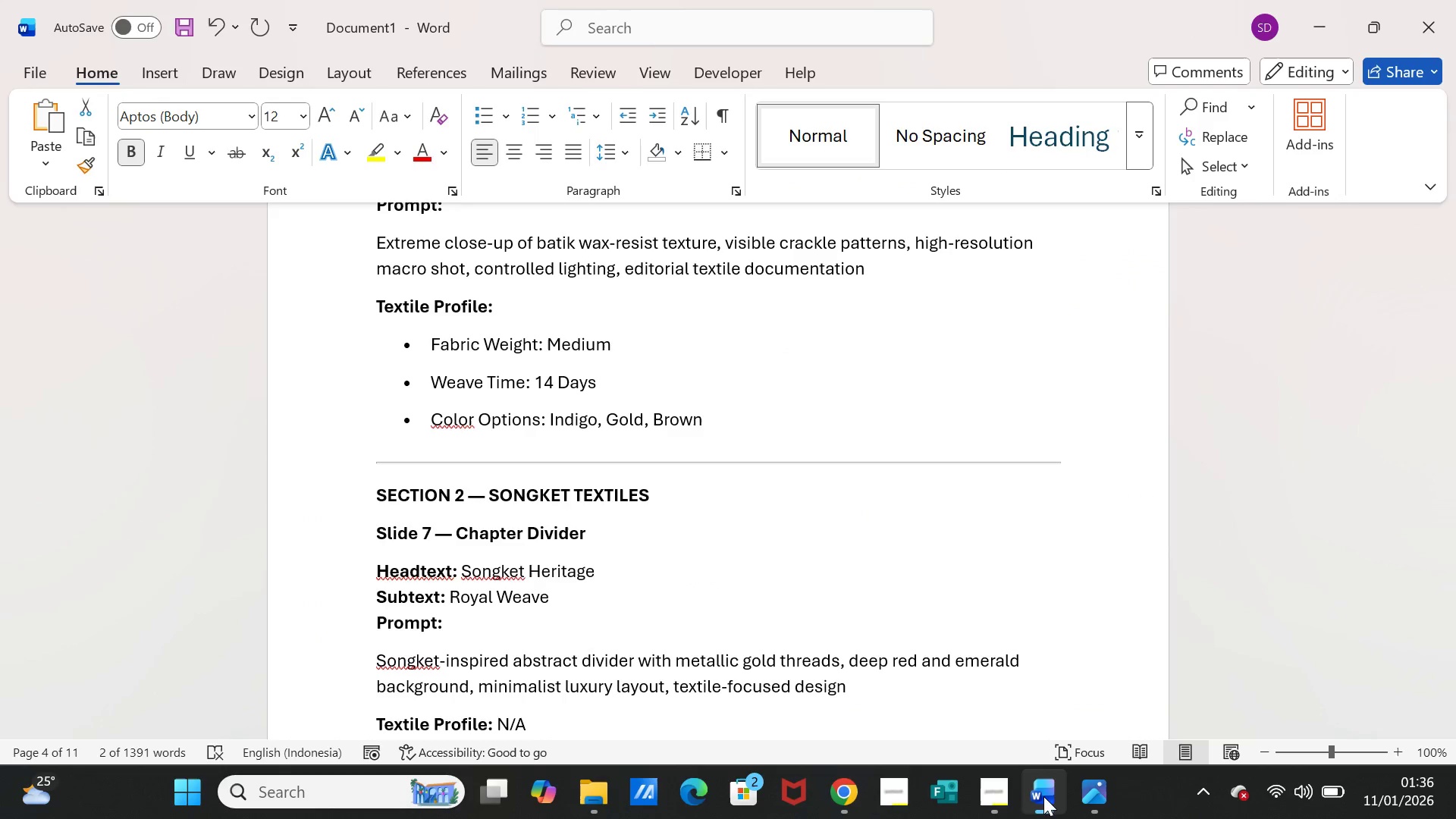 
left_click([843, 792])
 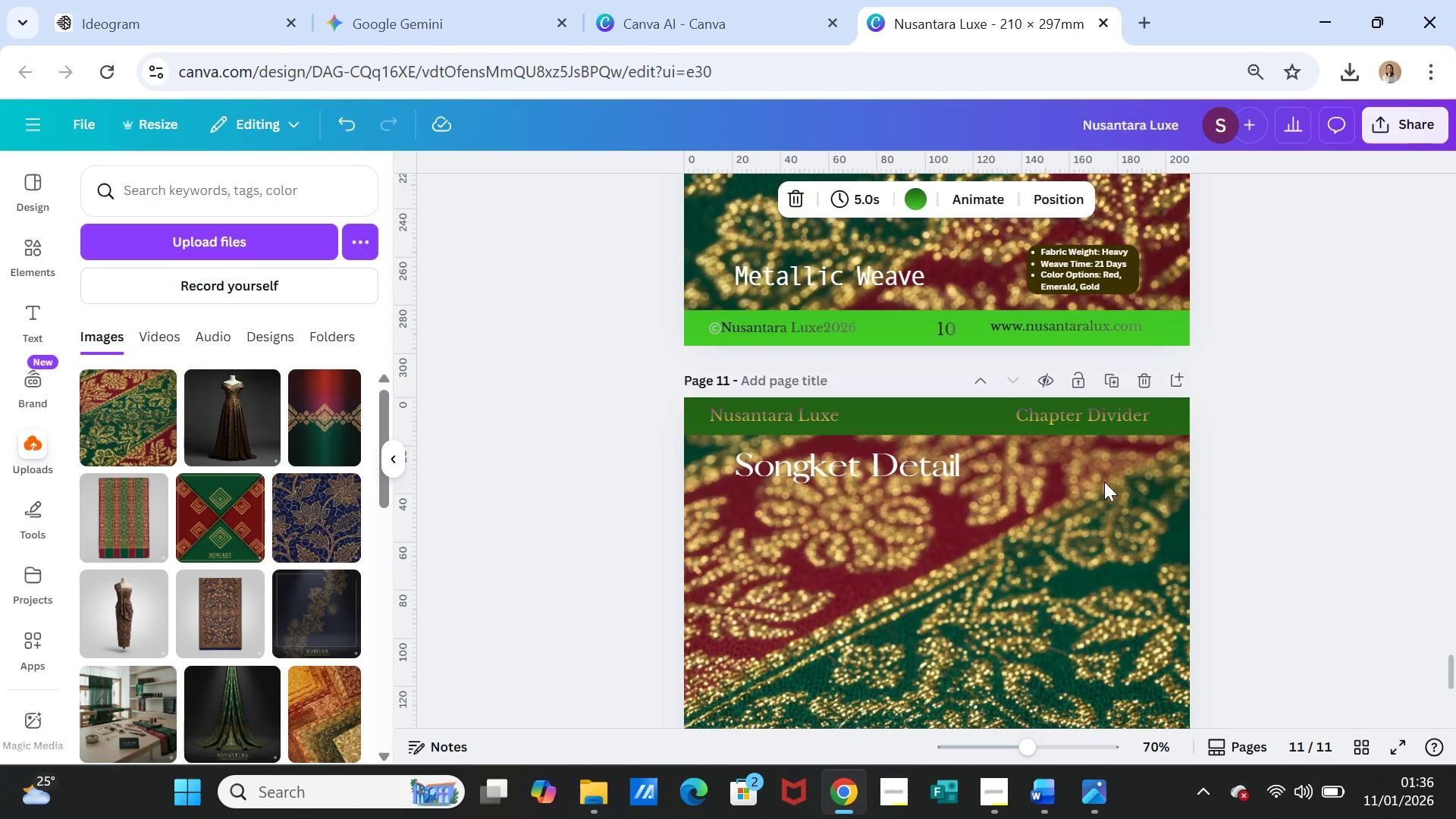 
scroll: coordinate [1112, 505], scroll_direction: up, amount: 22.0
 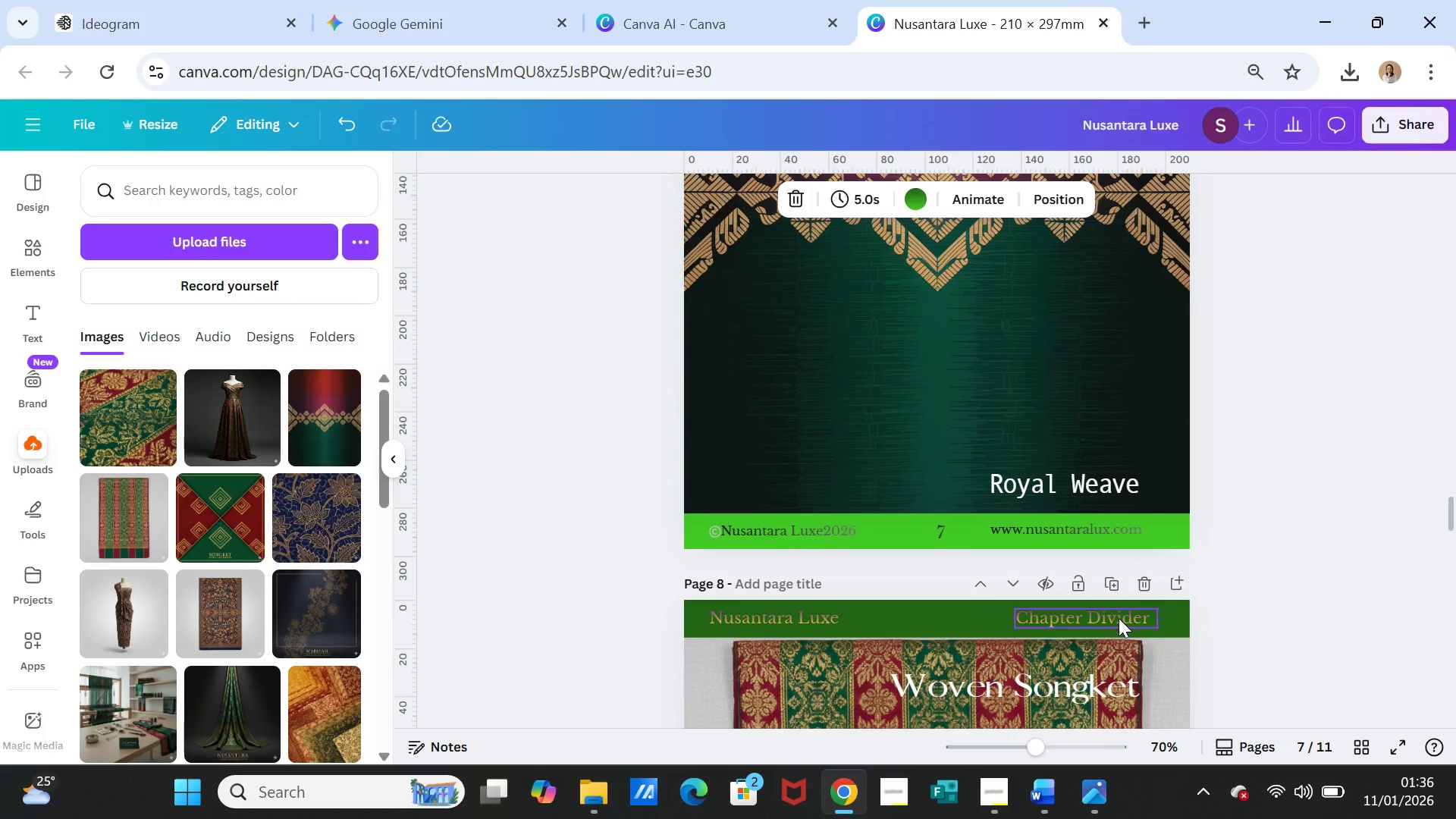 
left_click([1119, 618])
 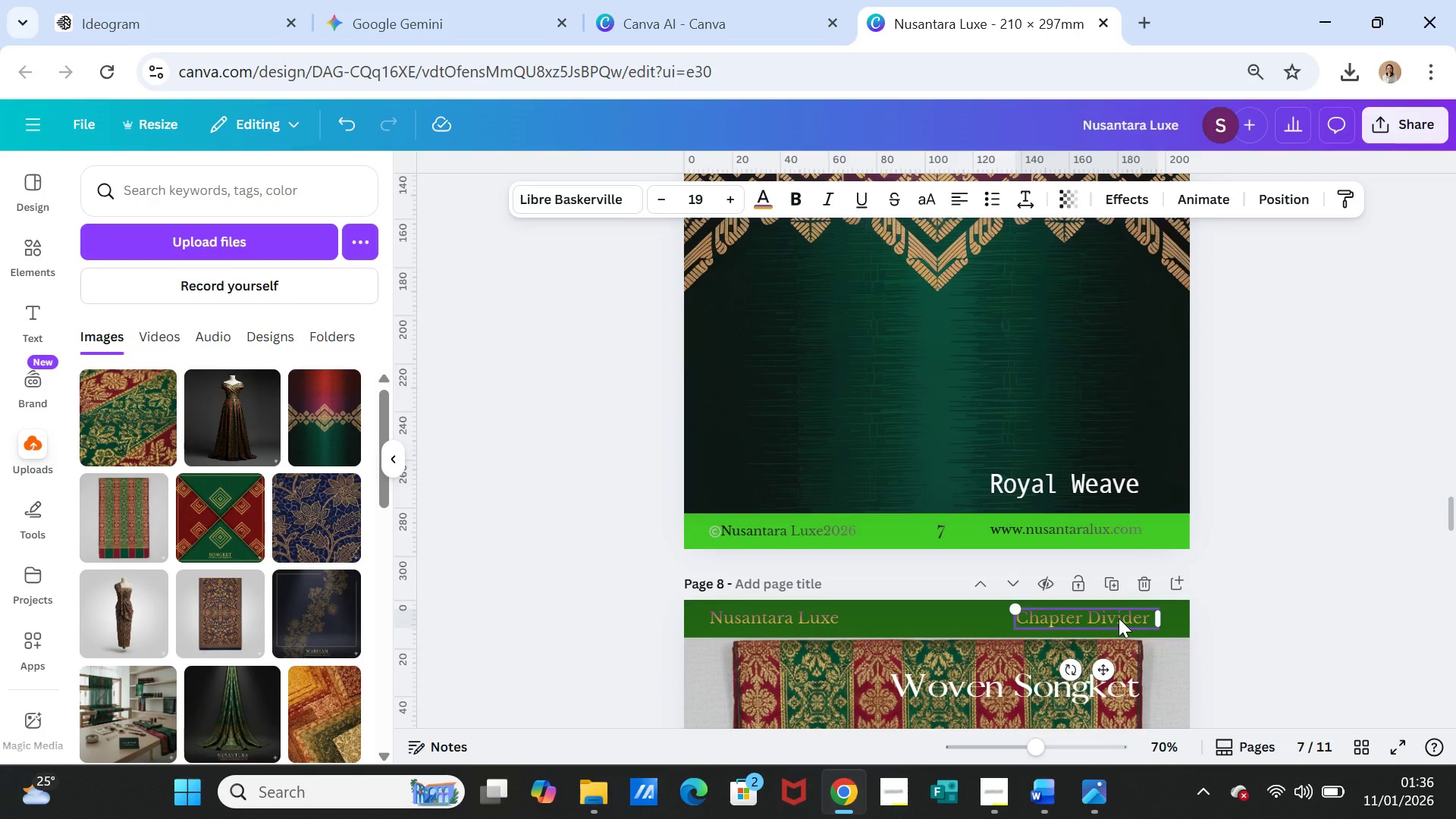 
key(Delete)
 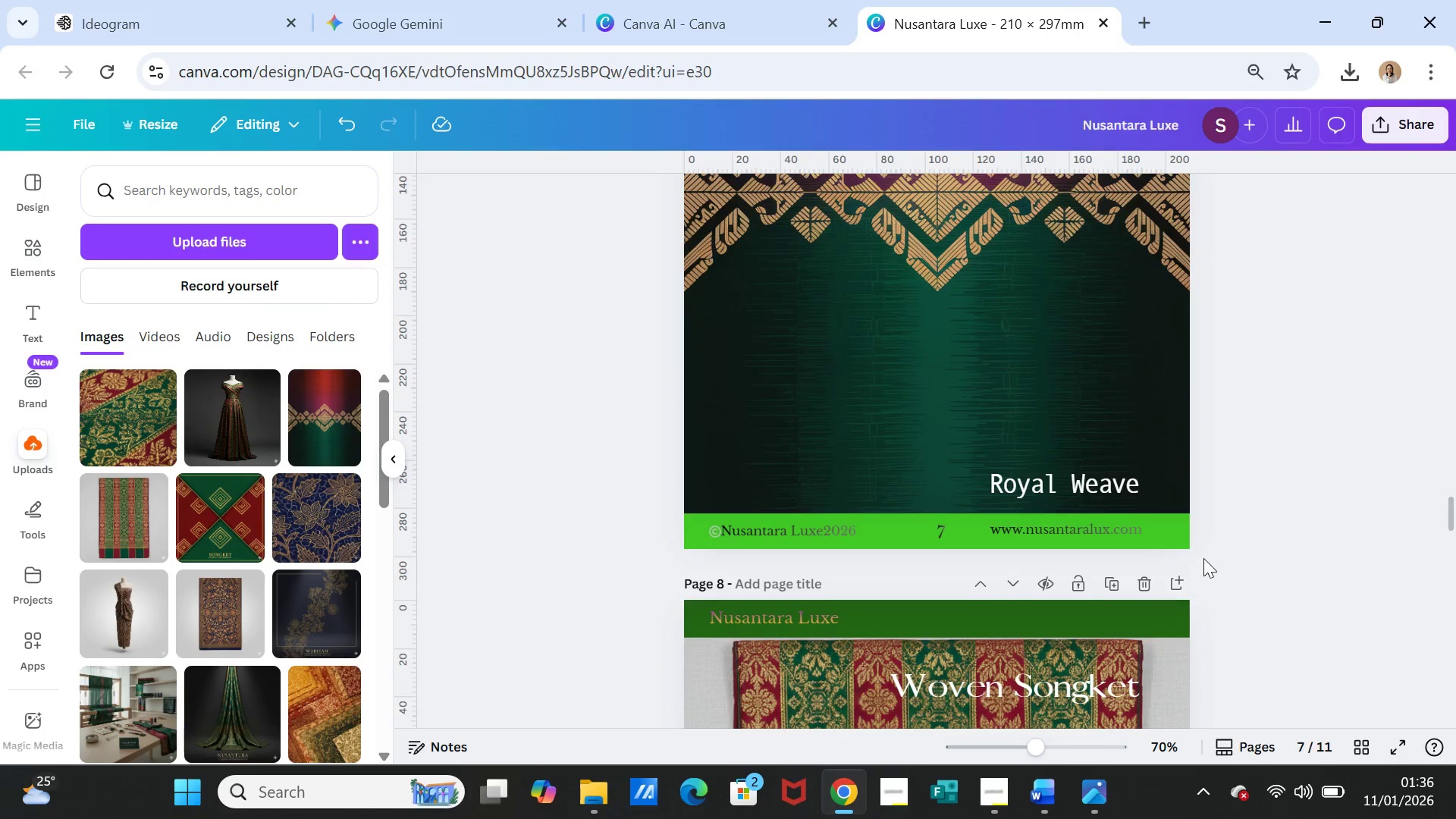 
scroll: coordinate [1203, 558], scroll_direction: up, amount: 5.0
 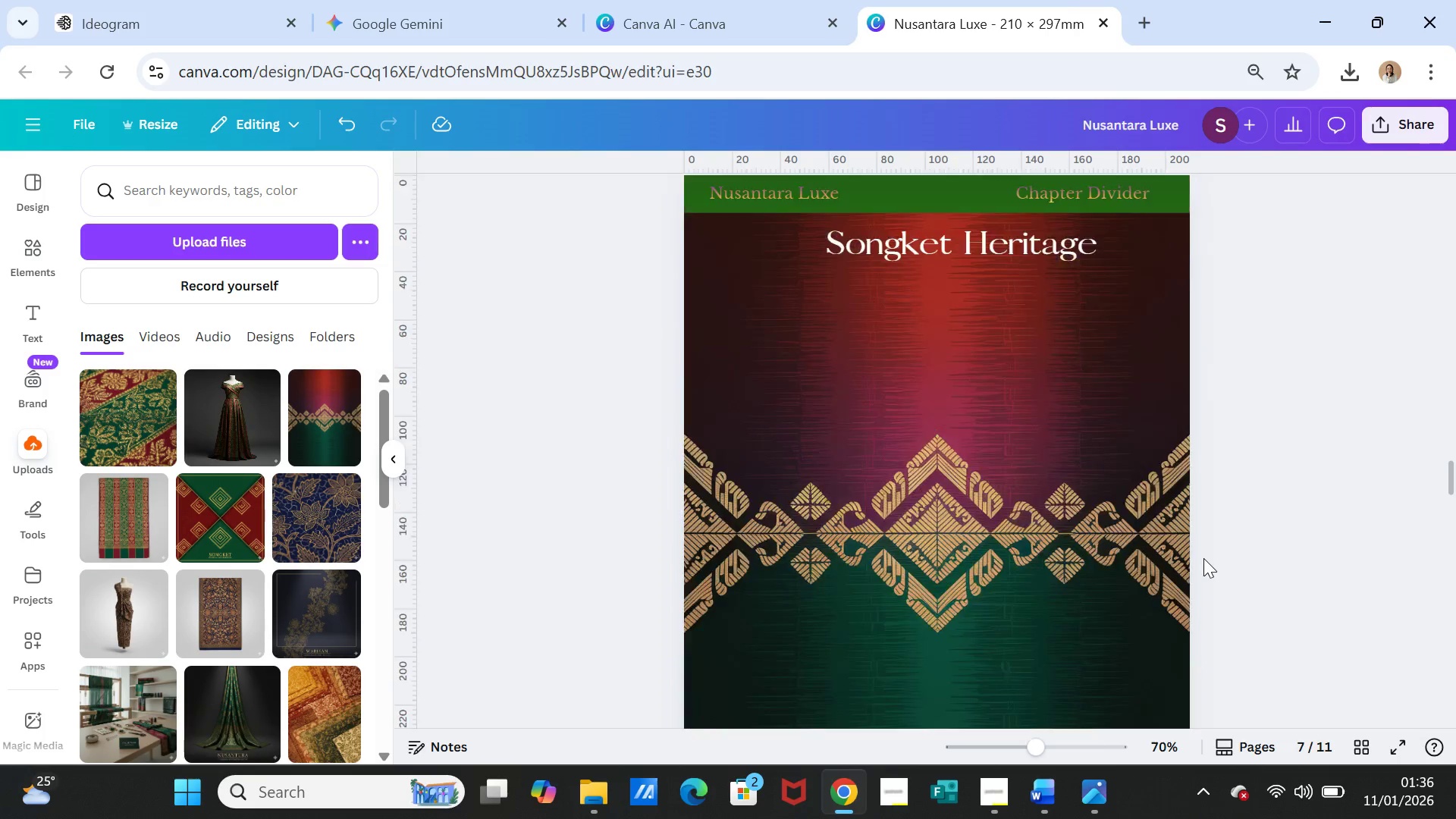 
scroll: coordinate [1203, 560], scroll_direction: down, amount: 13.0
 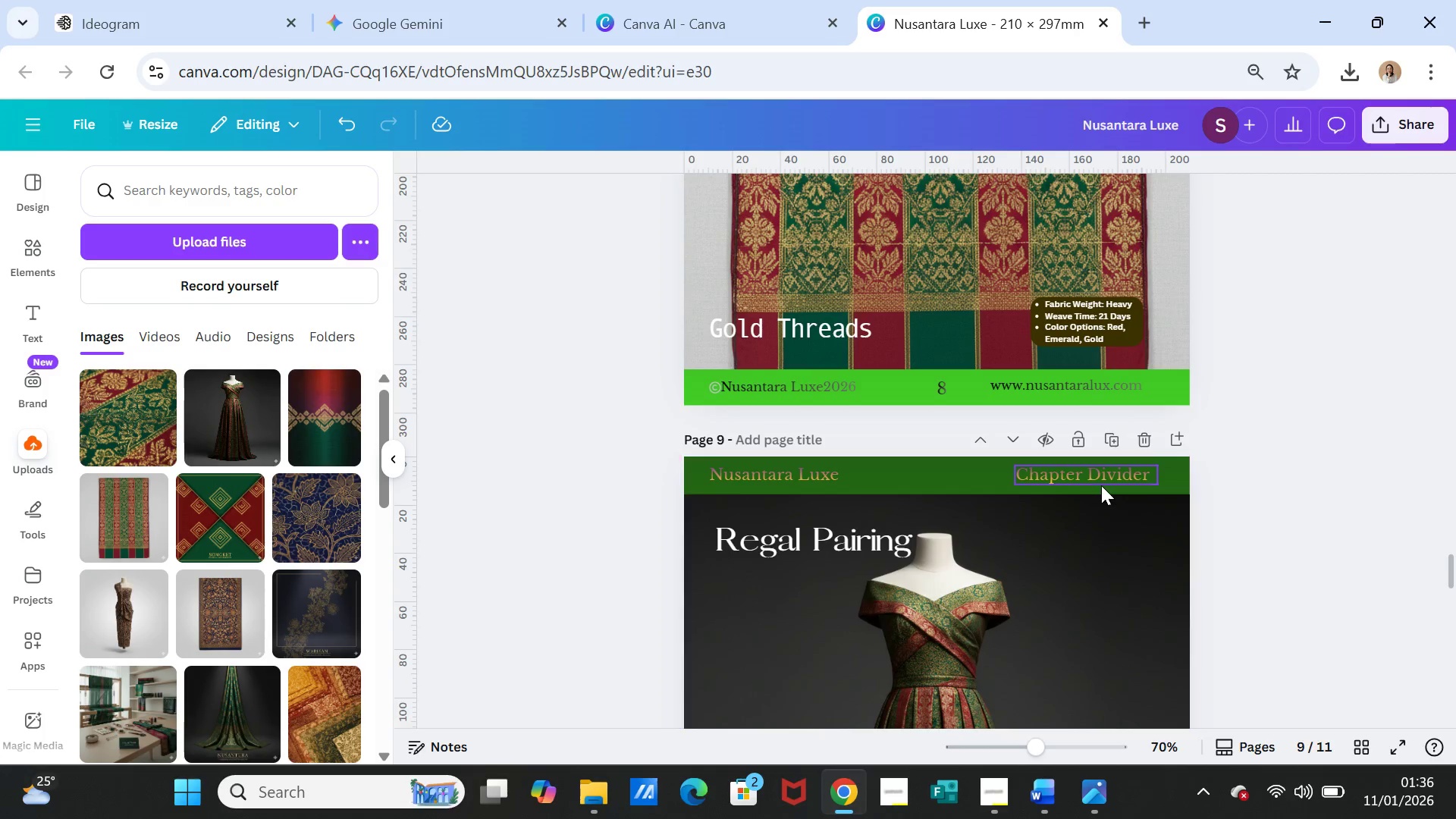 
left_click([1101, 479])
 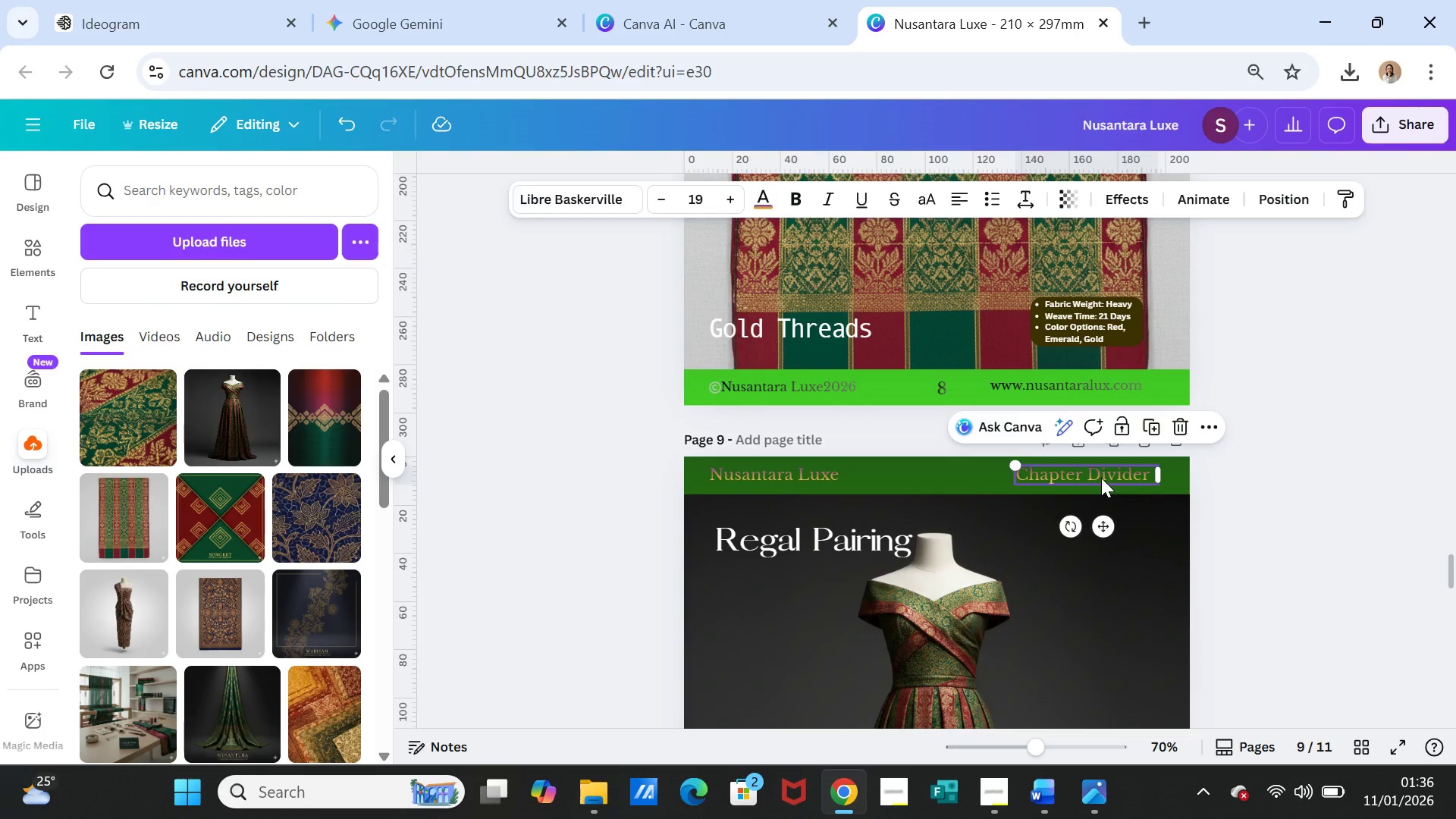 
key(Delete)
 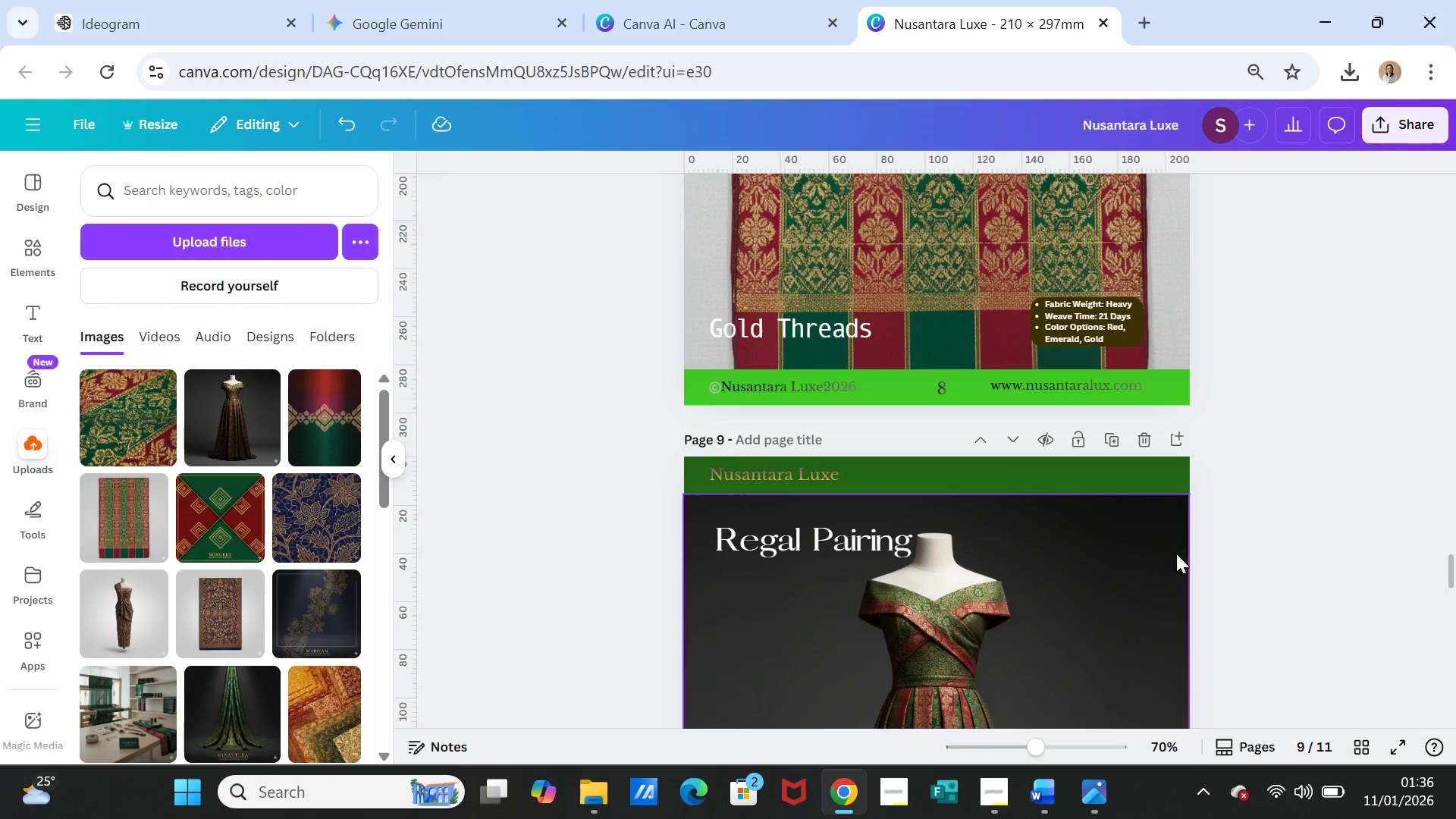 
scroll: coordinate [1164, 566], scroll_direction: down, amount: 7.0
 